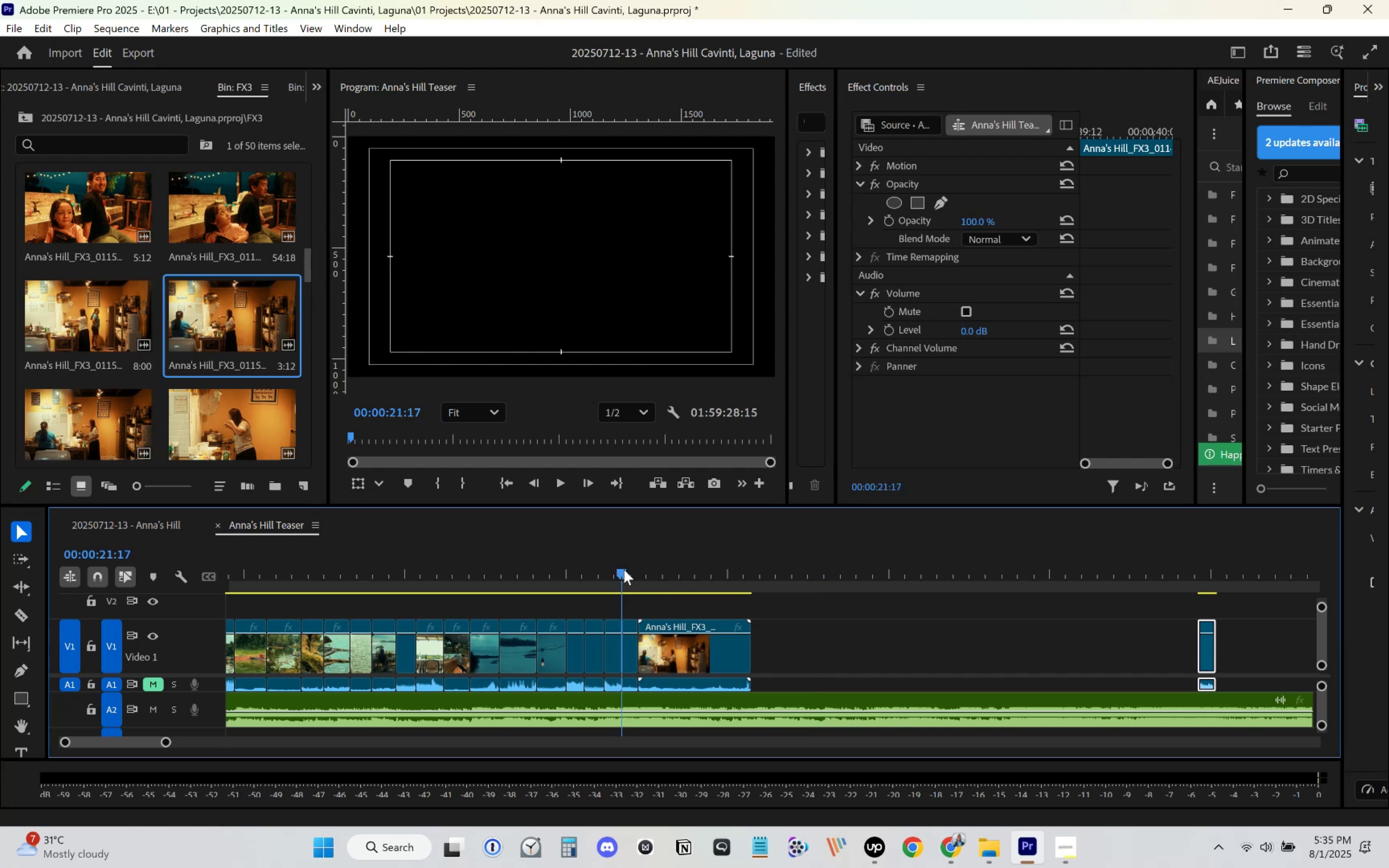 
key(Space)
 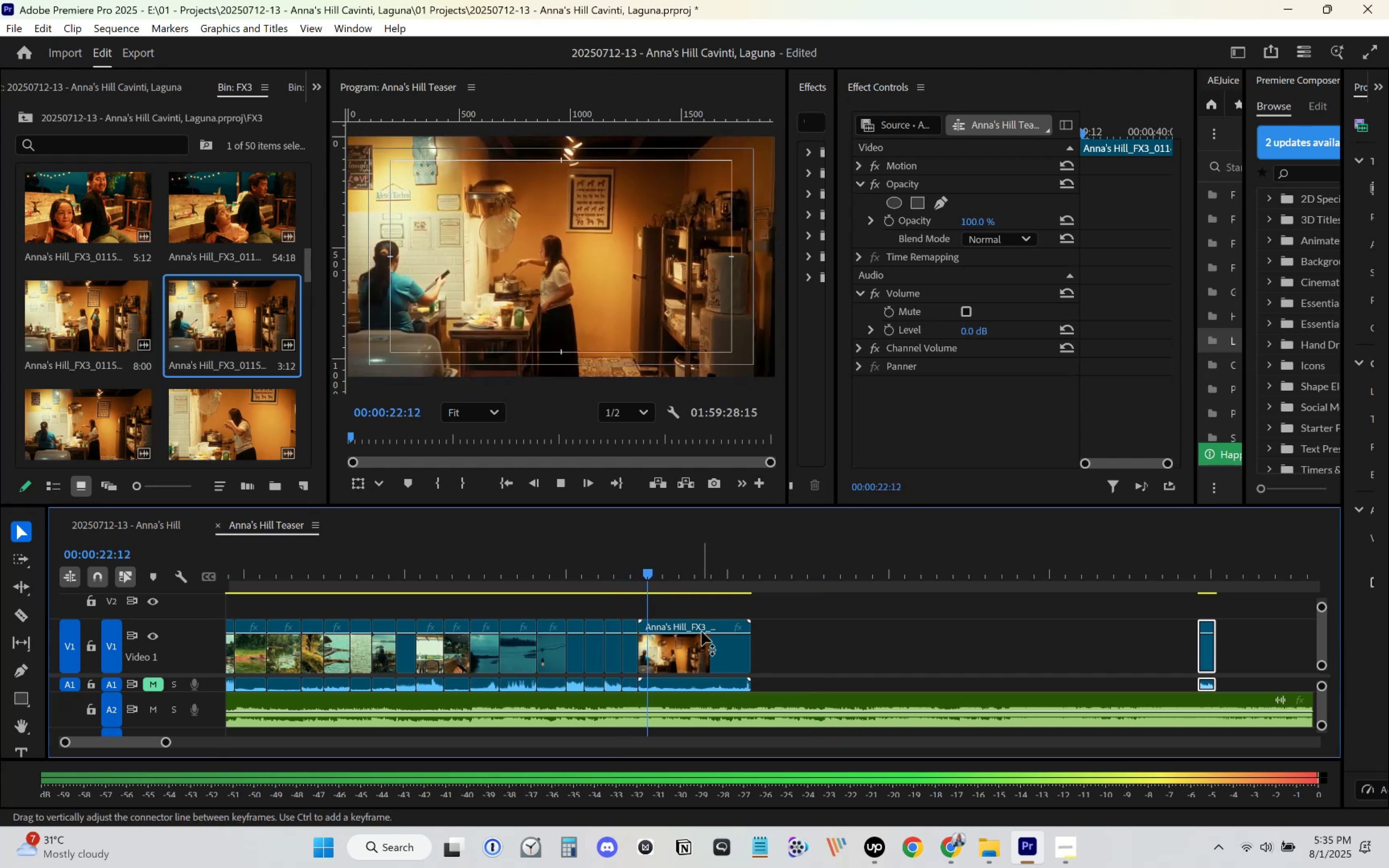 
key(Space)
 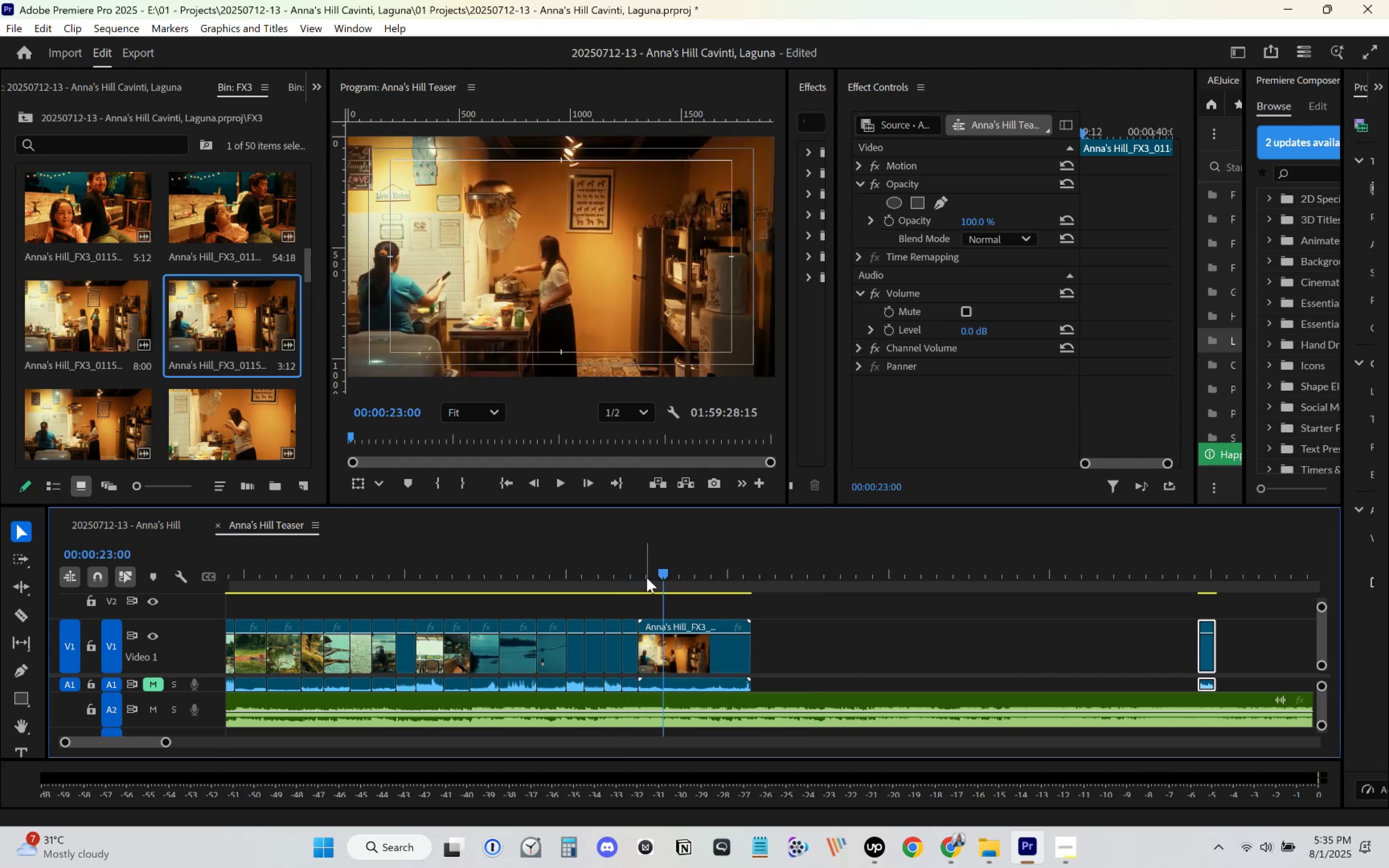 
left_click([635, 566])
 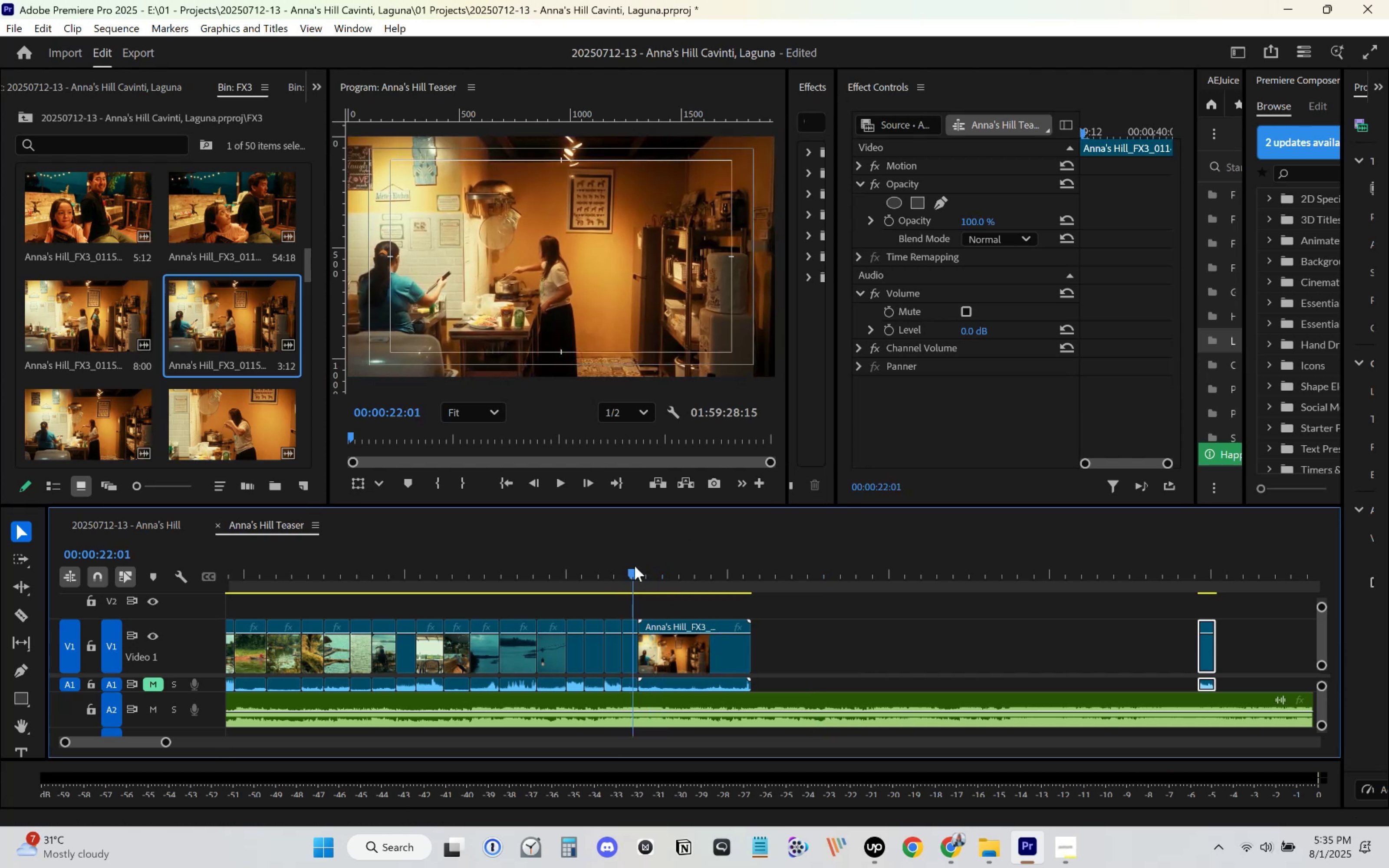 
key(Space)
 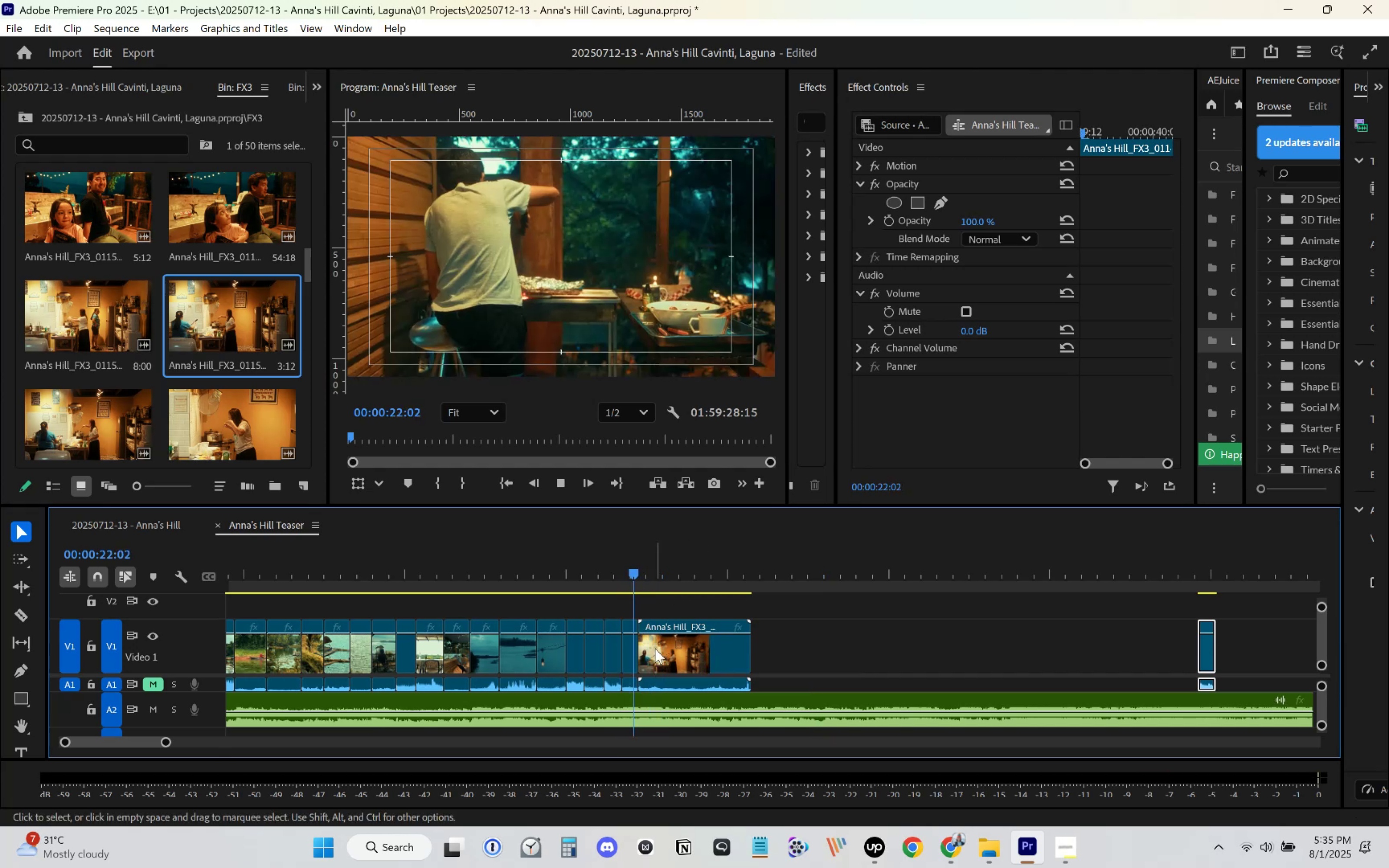 
key(Space)
 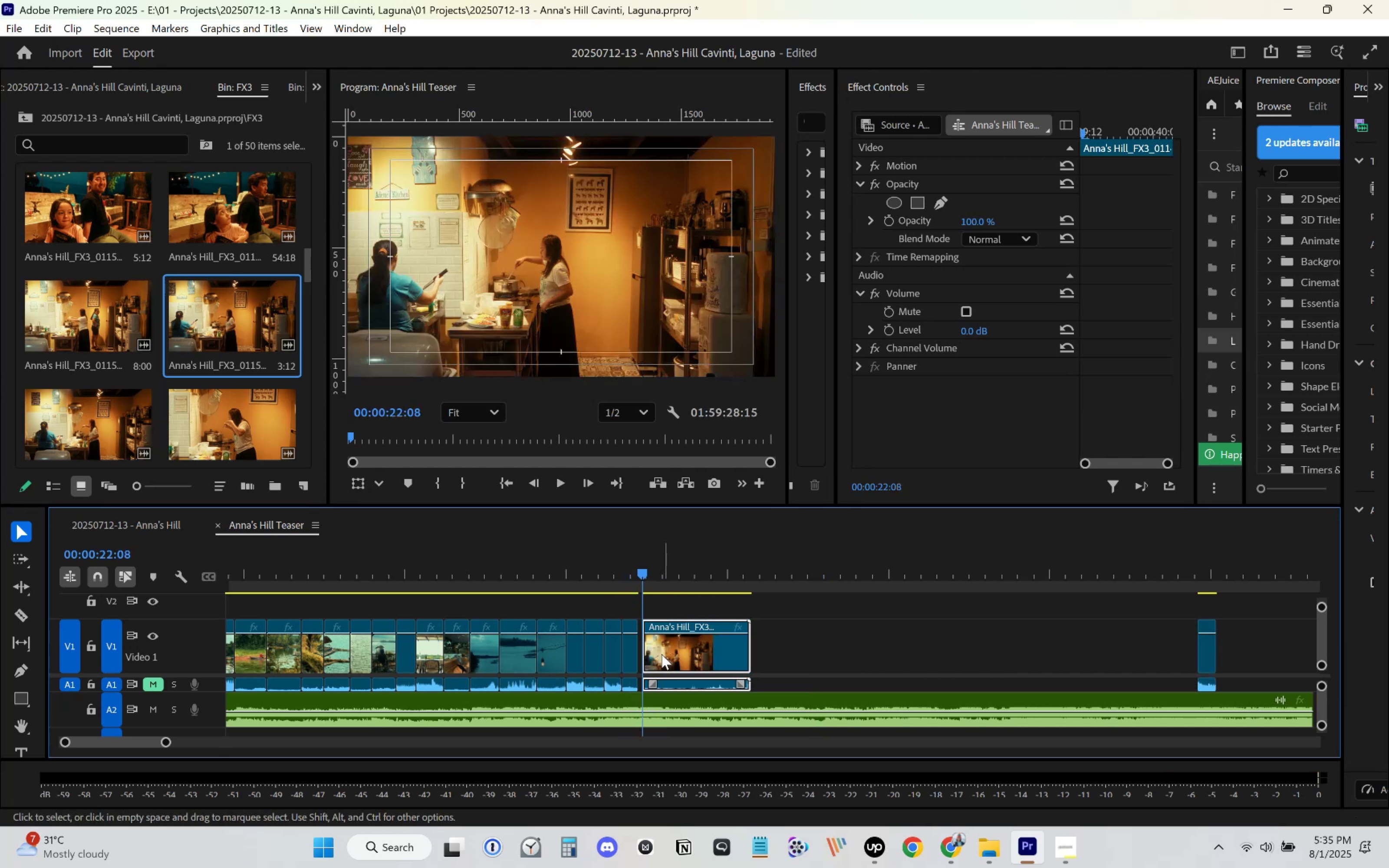 
key(Space)
 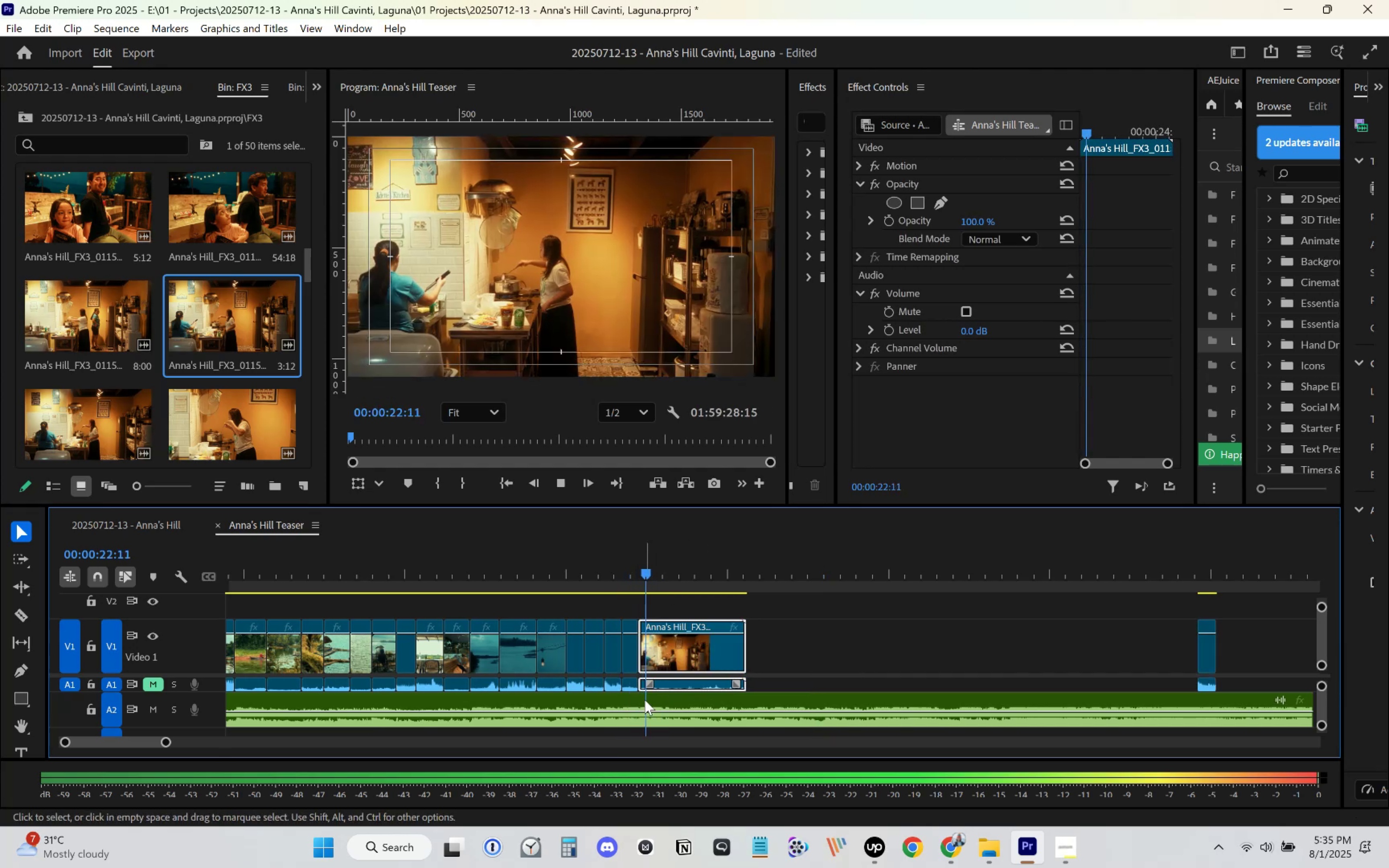 
key(Space)
 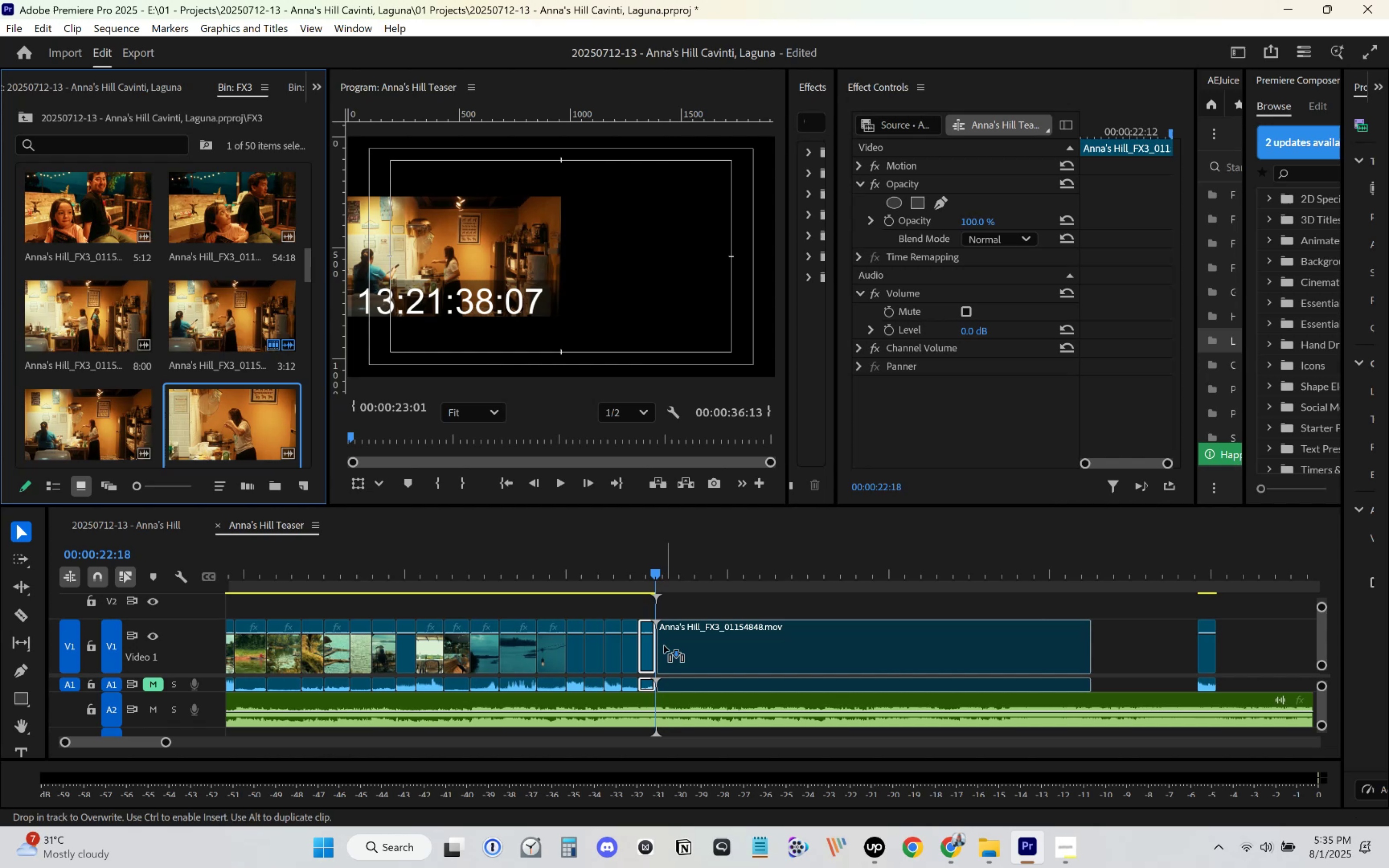 
wait(5.83)
 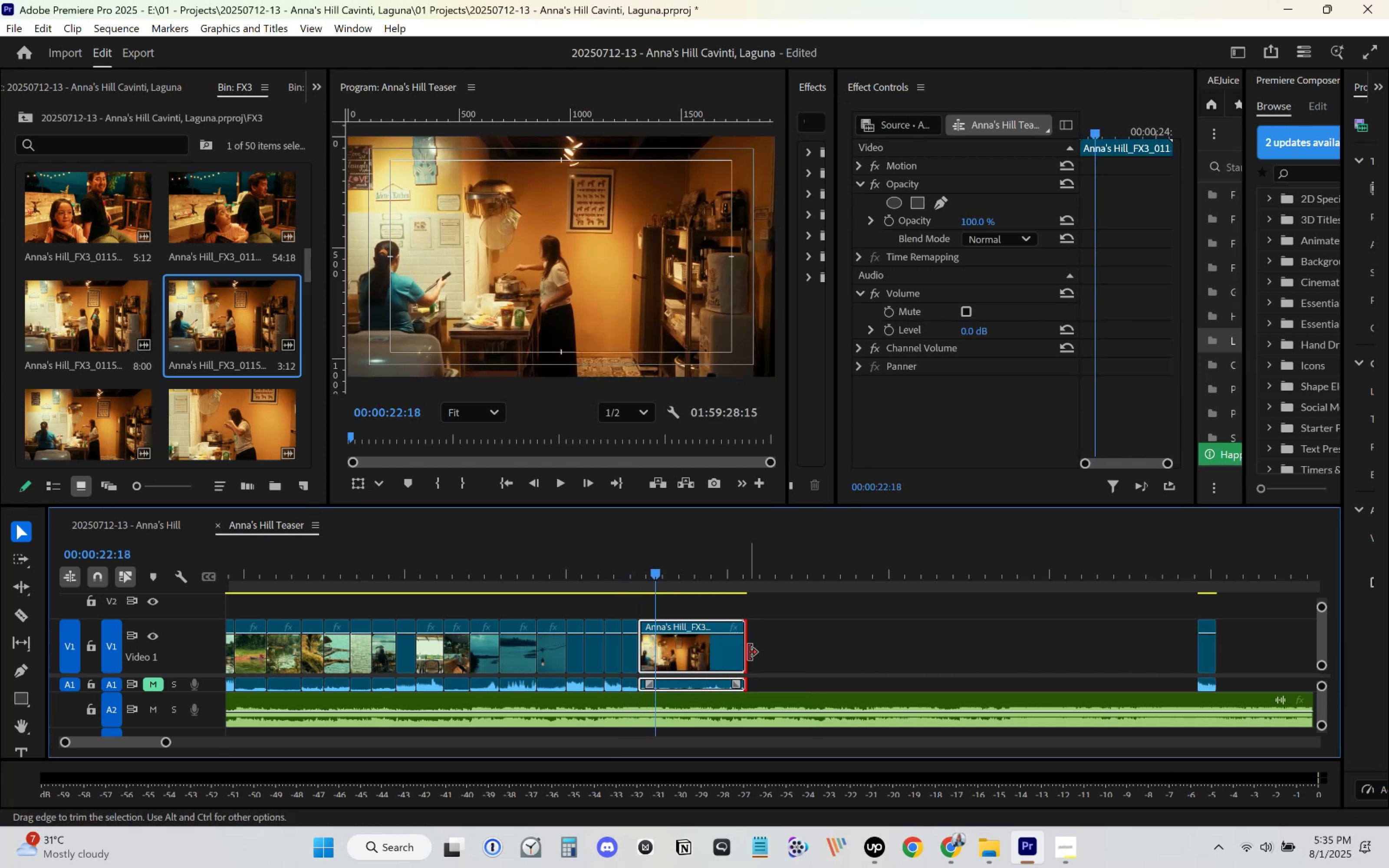 
key(Delete)
 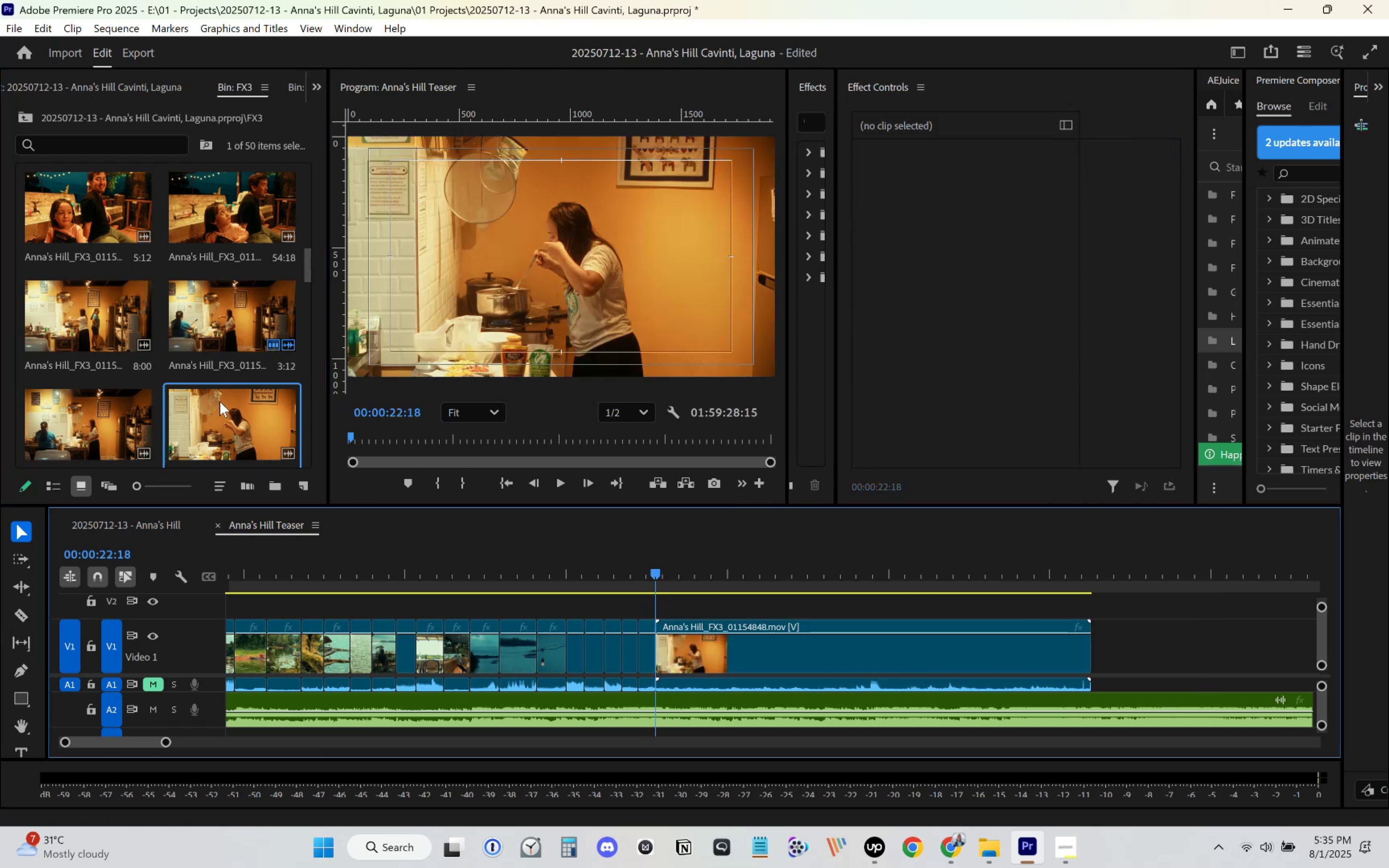 
scroll: coordinate [230, 381], scroll_direction: up, amount: 2.0
 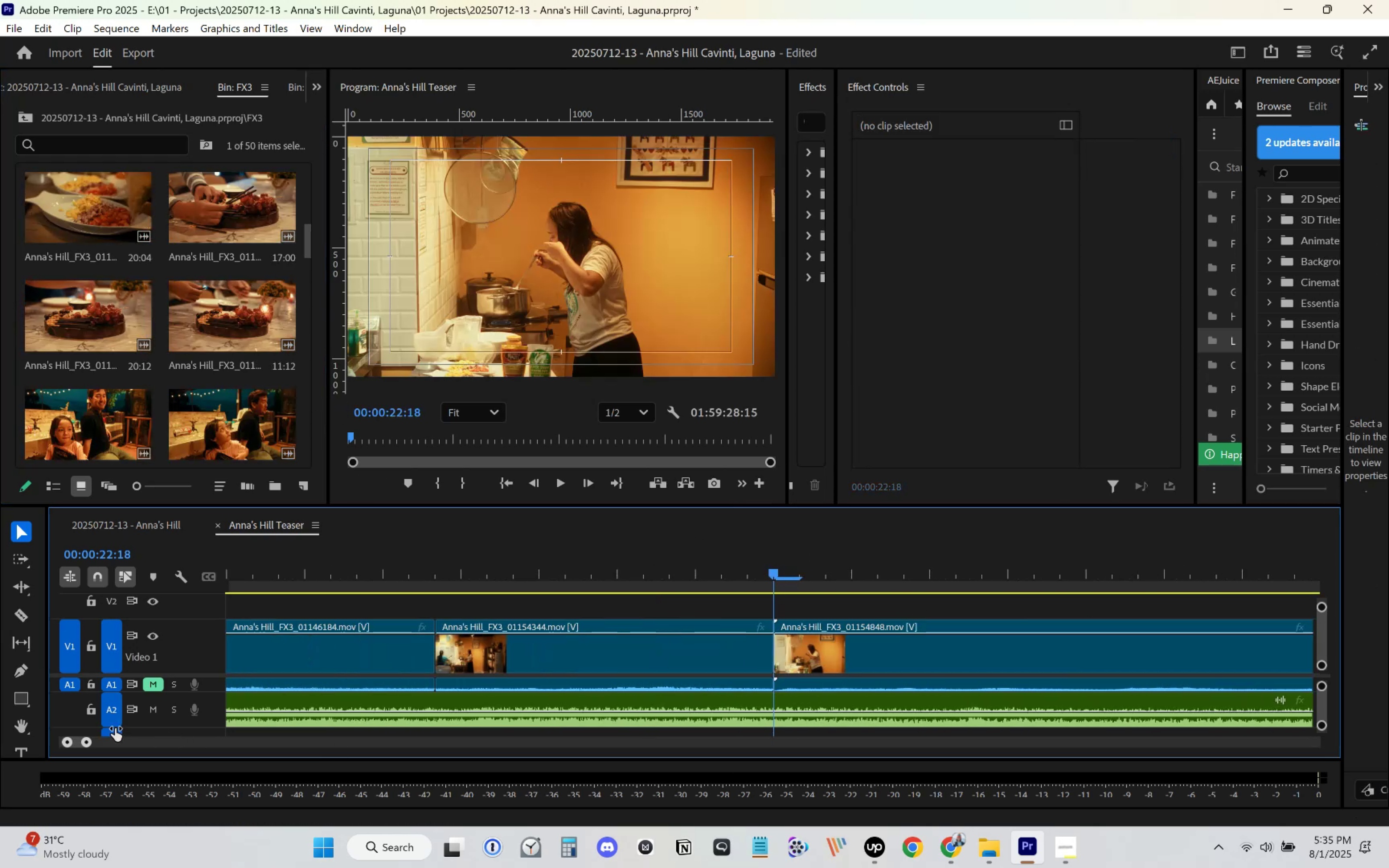 
wait(5.8)
 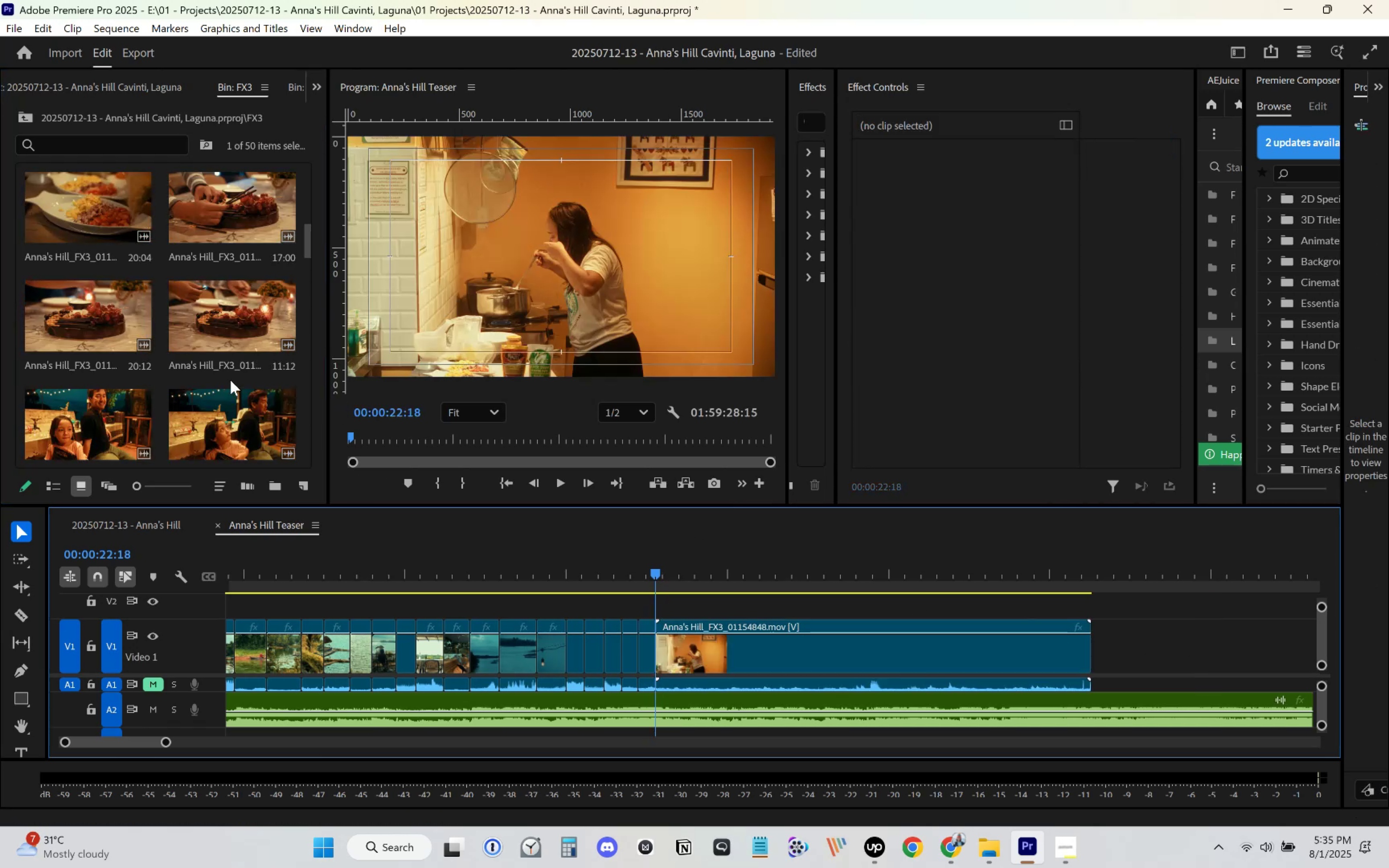 
left_click([682, 568])
 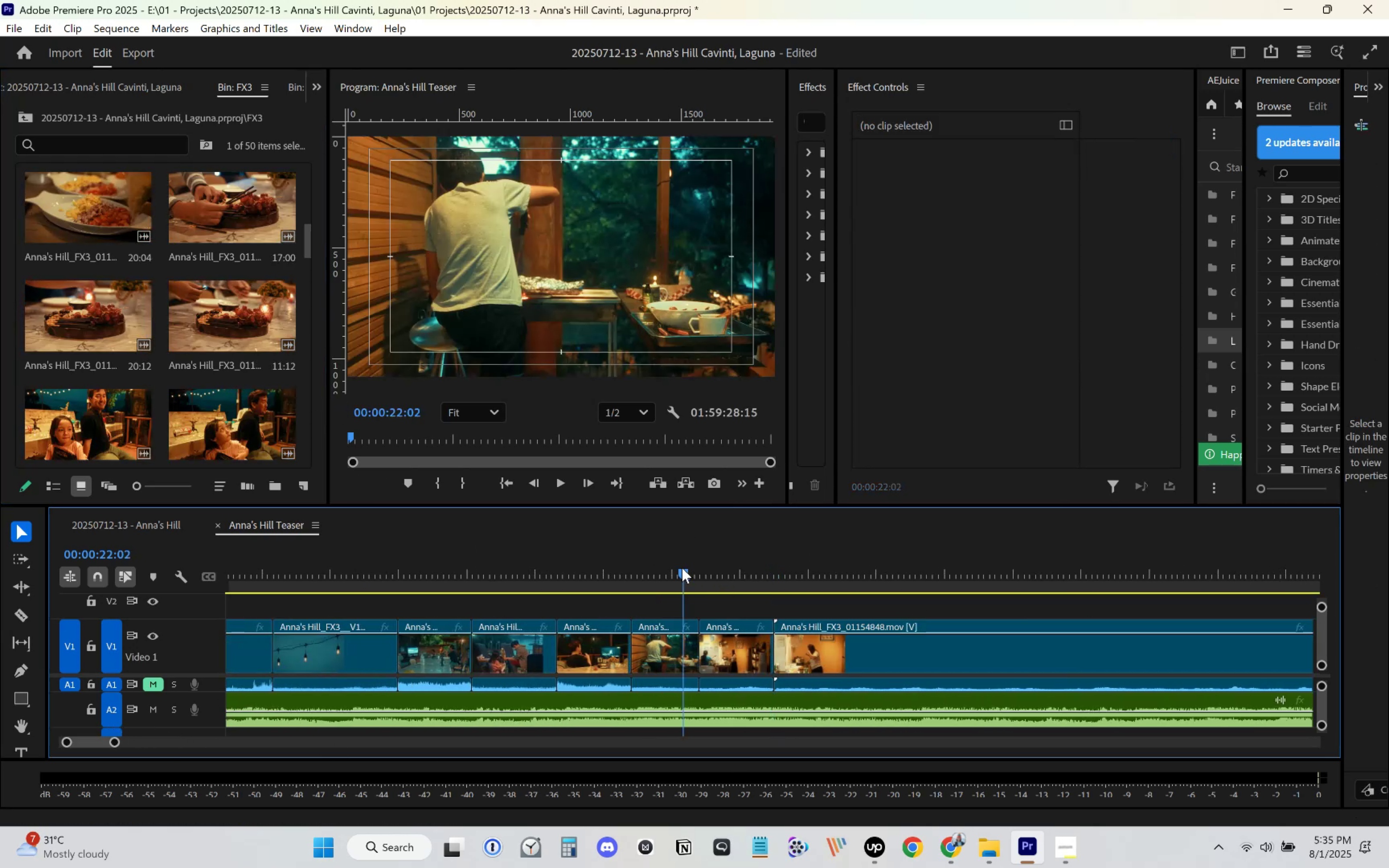 
key(Space)
 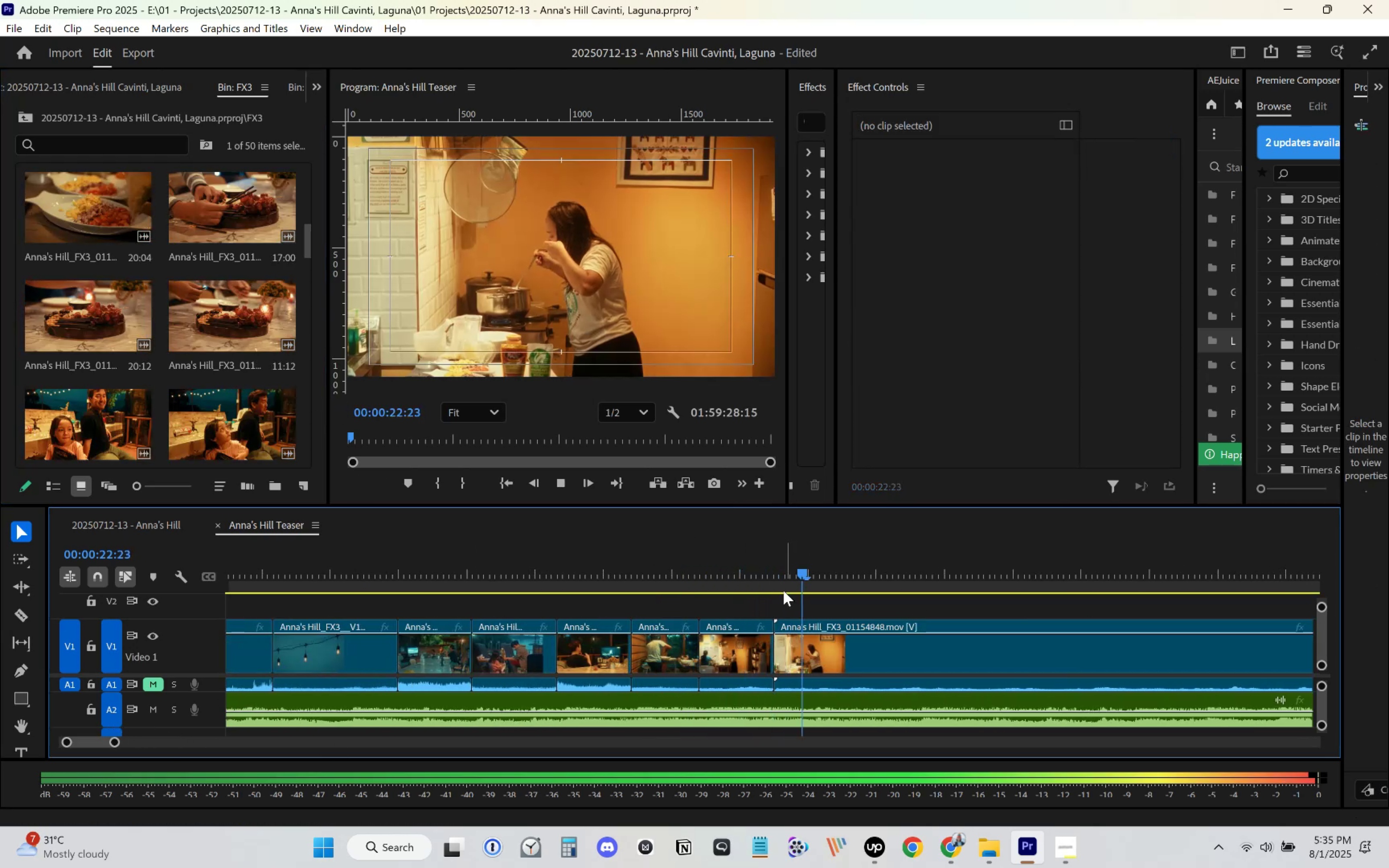 
left_click([672, 568])
 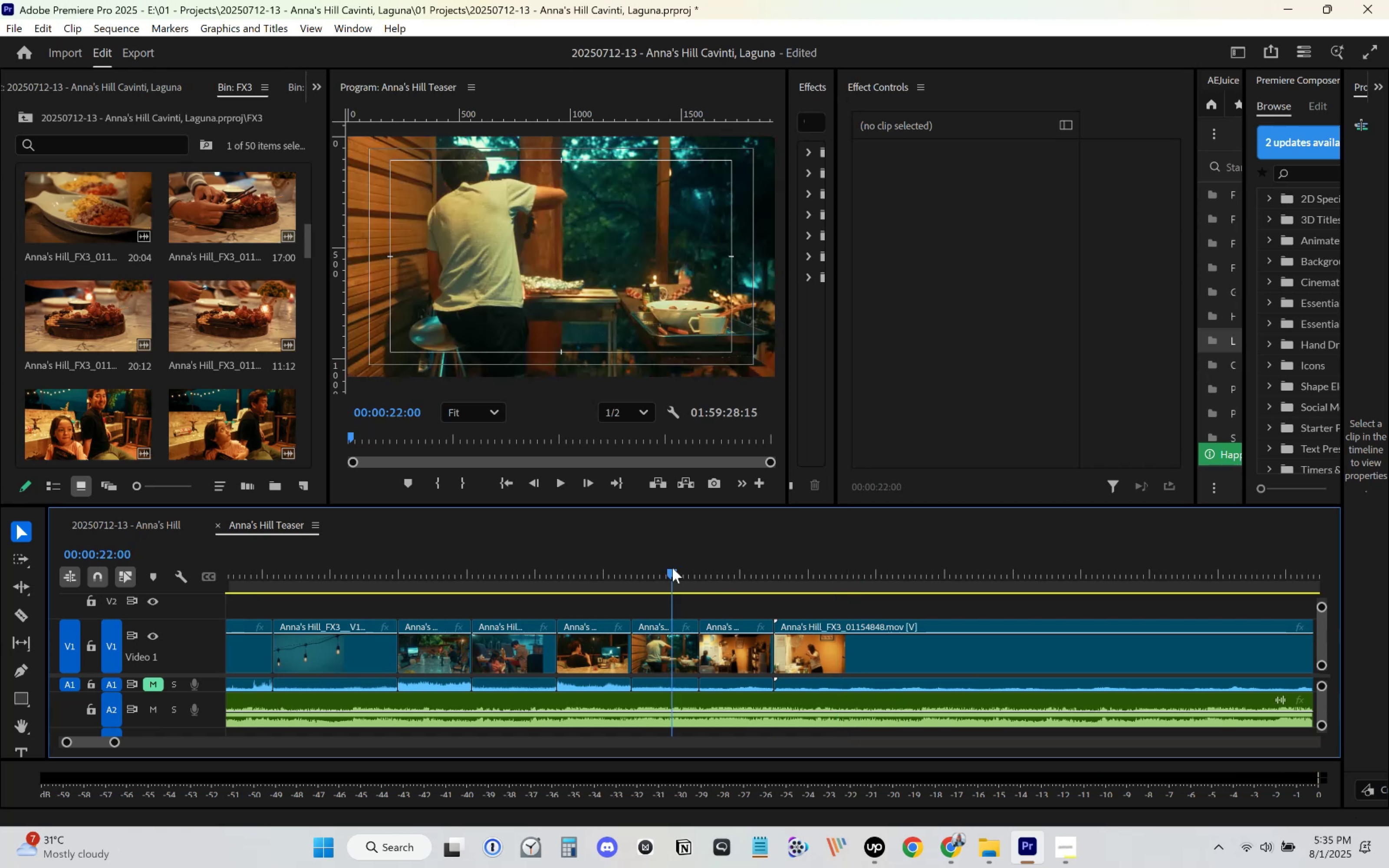 
key(Space)
 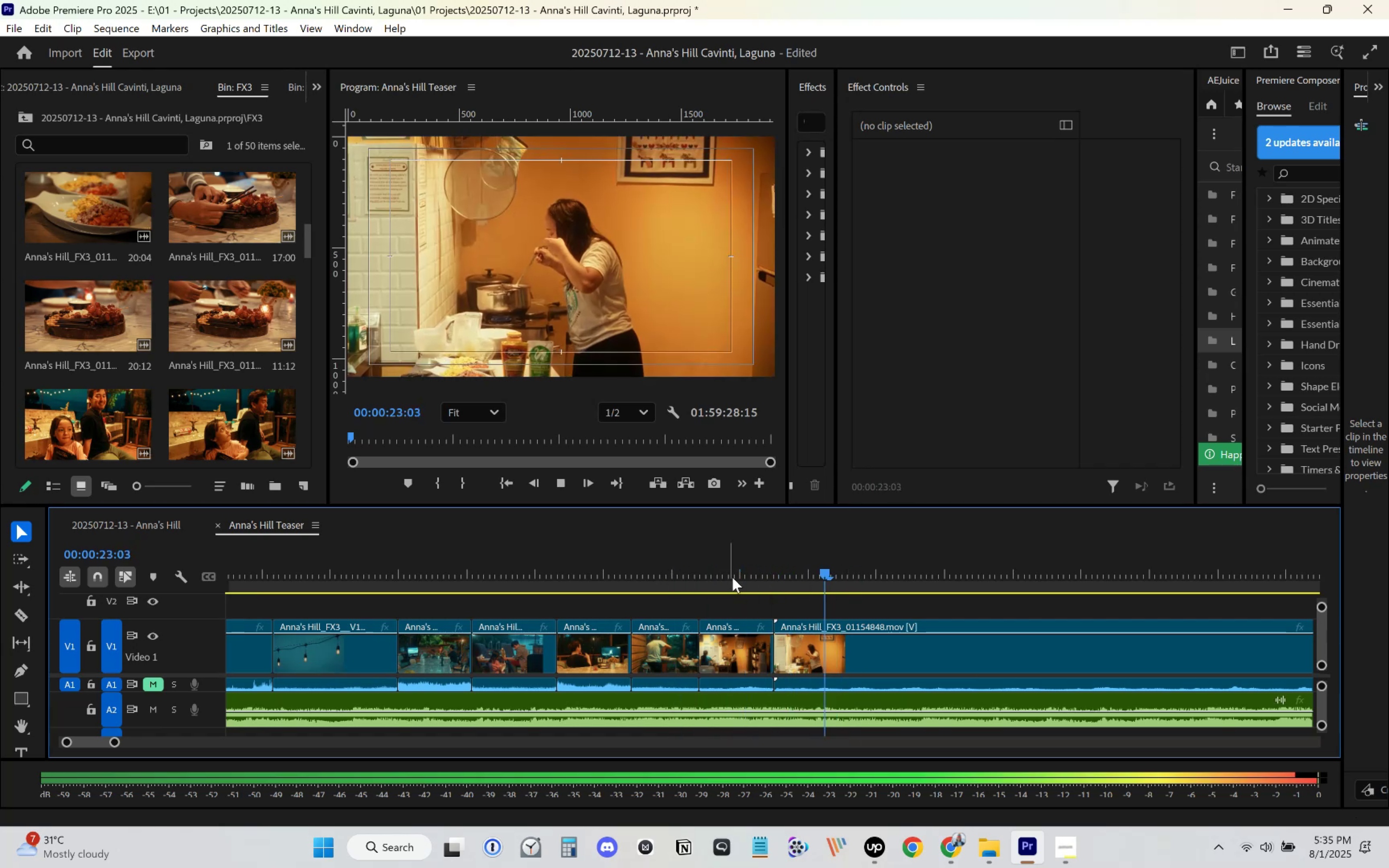 
left_click([704, 574])
 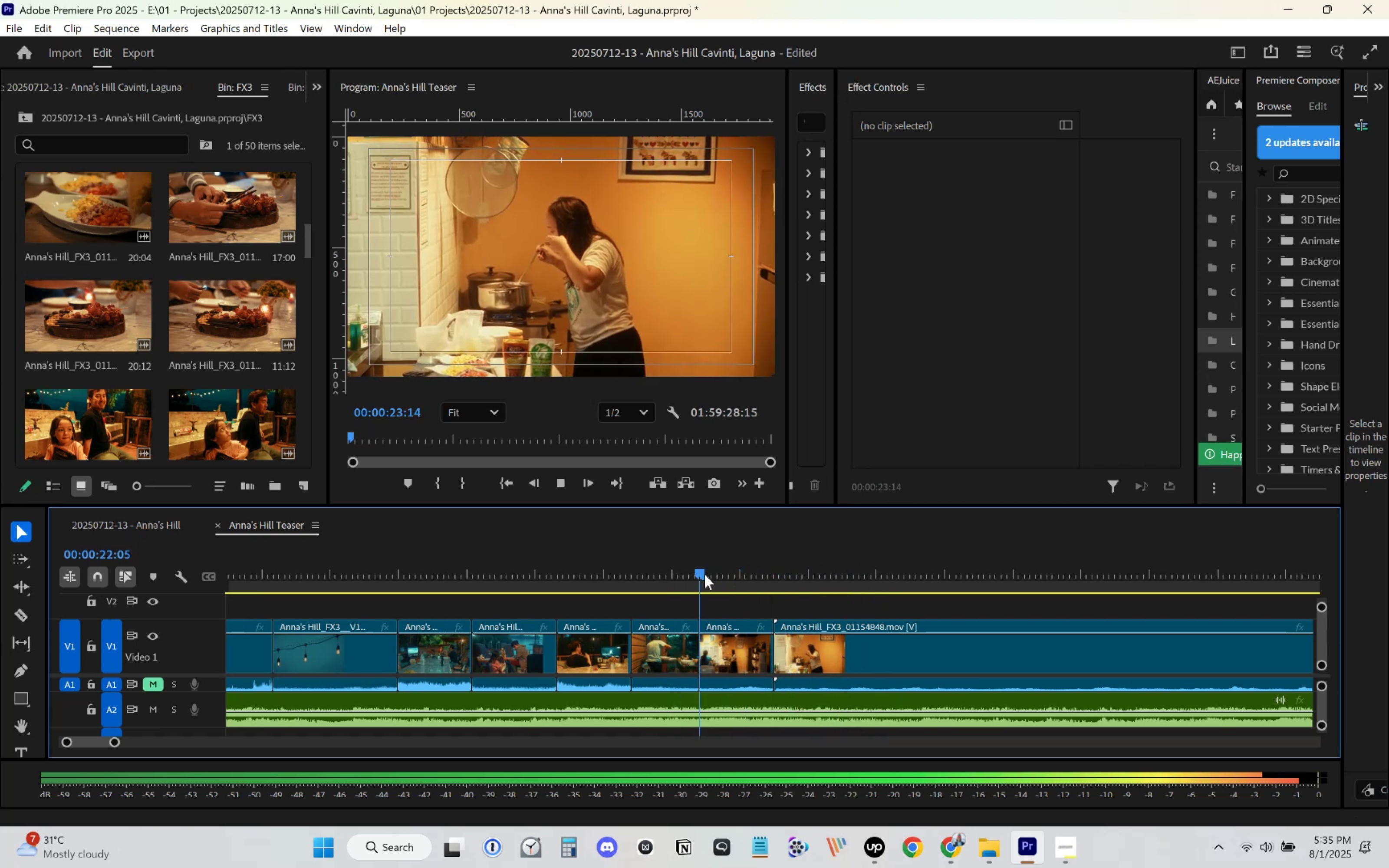 
key(Space)
 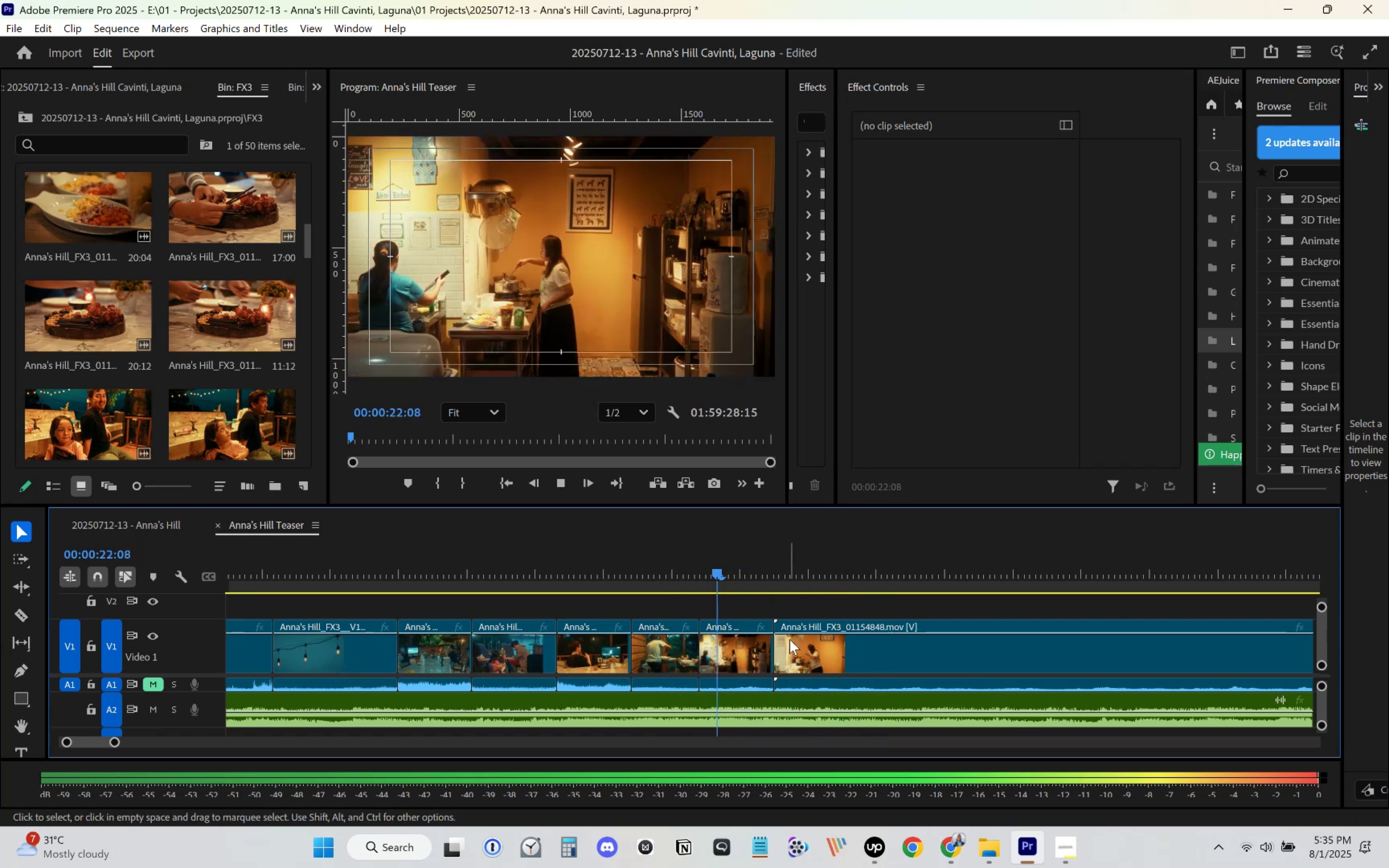 
key(Space)
 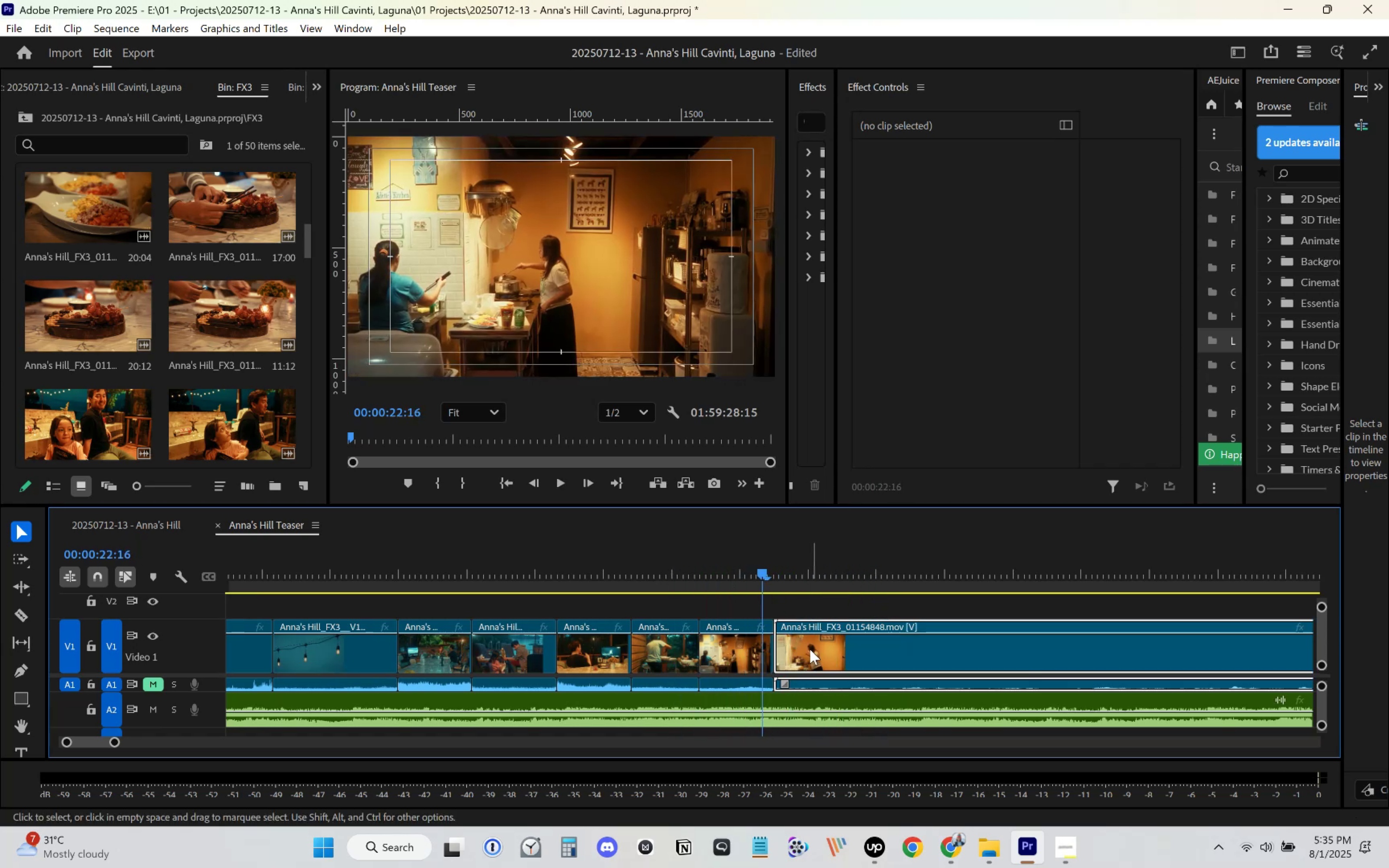 
key(Space)
 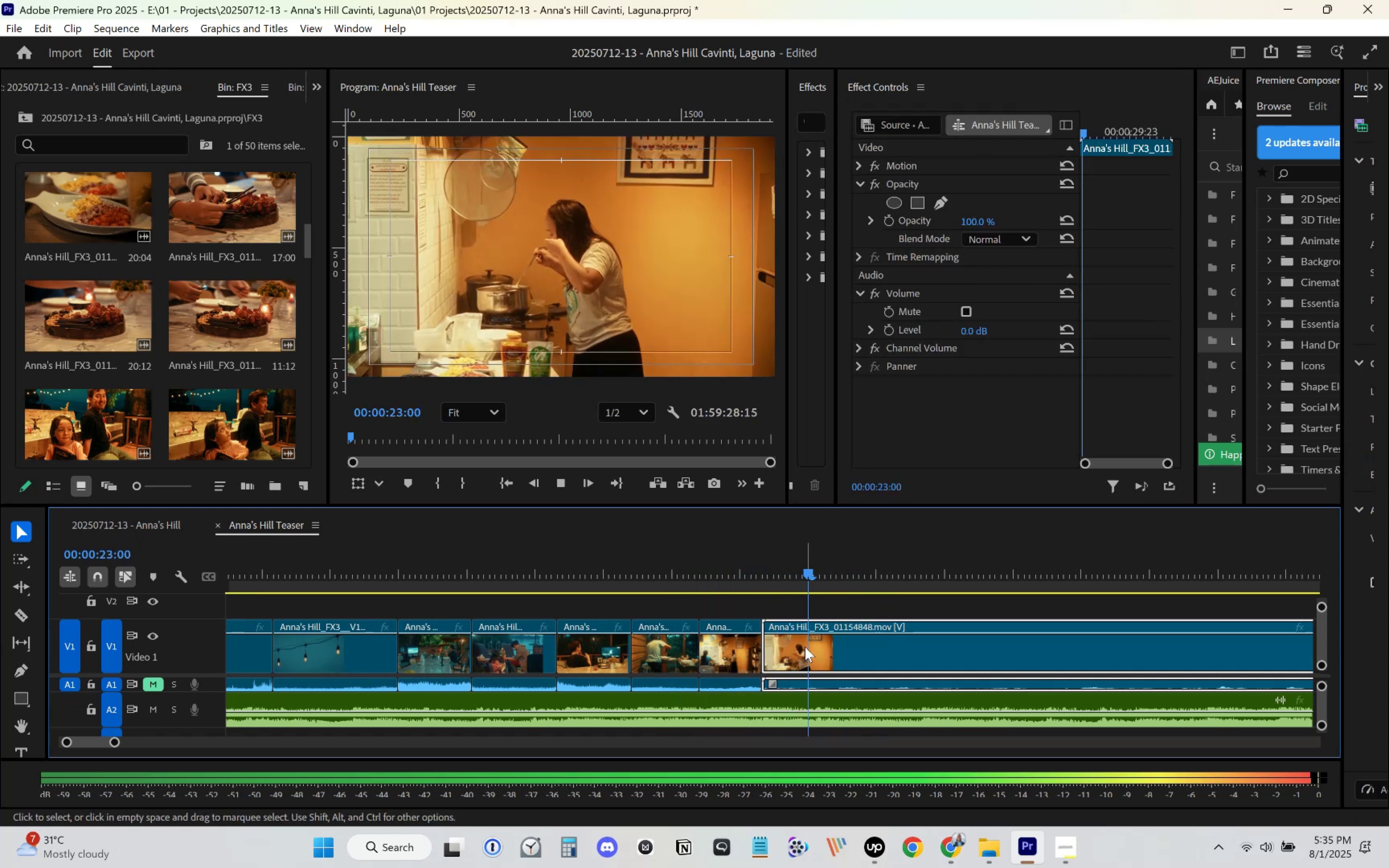 
key(Space)
 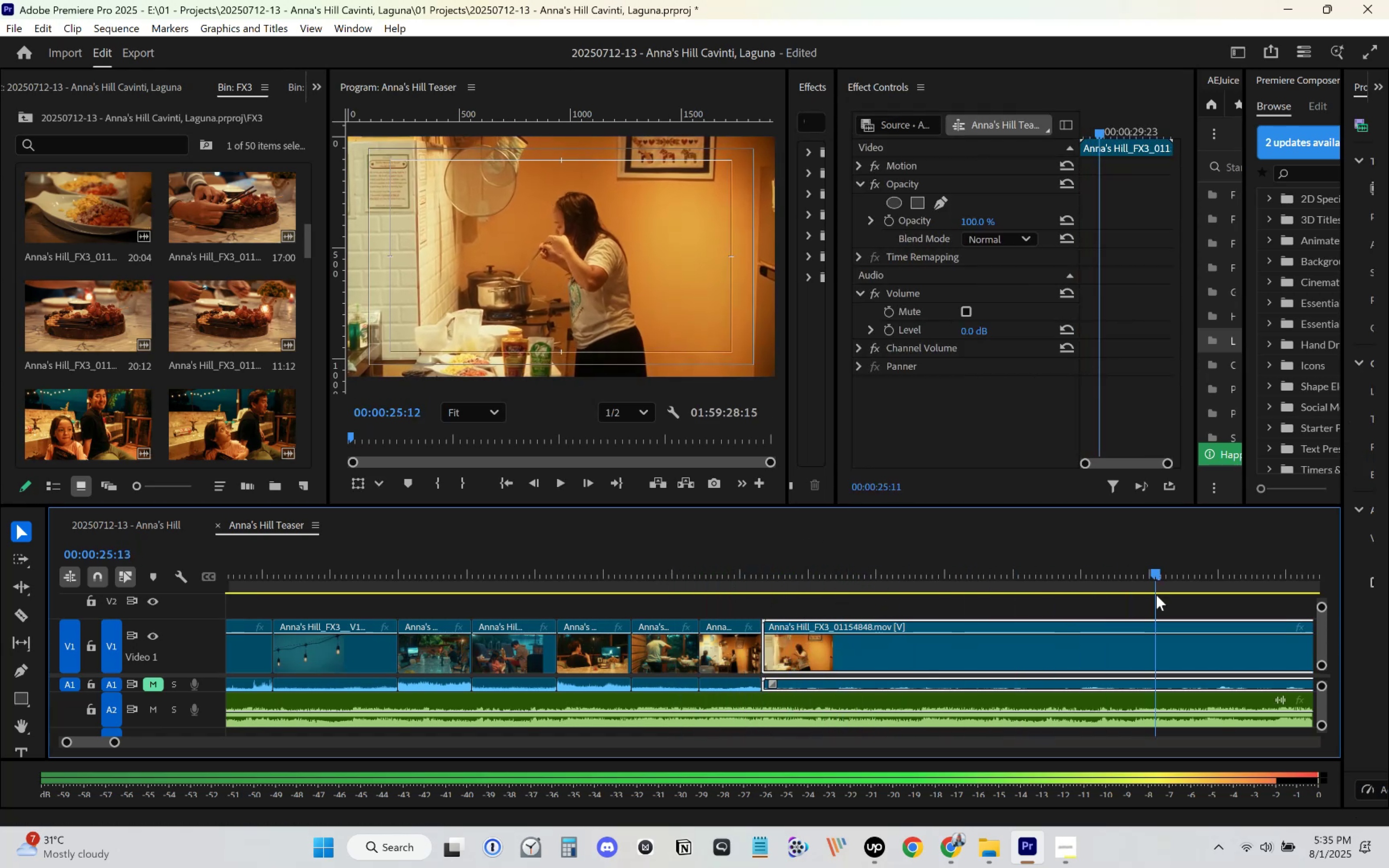 
scroll: coordinate [872, 599], scroll_direction: down, amount: 9.0
 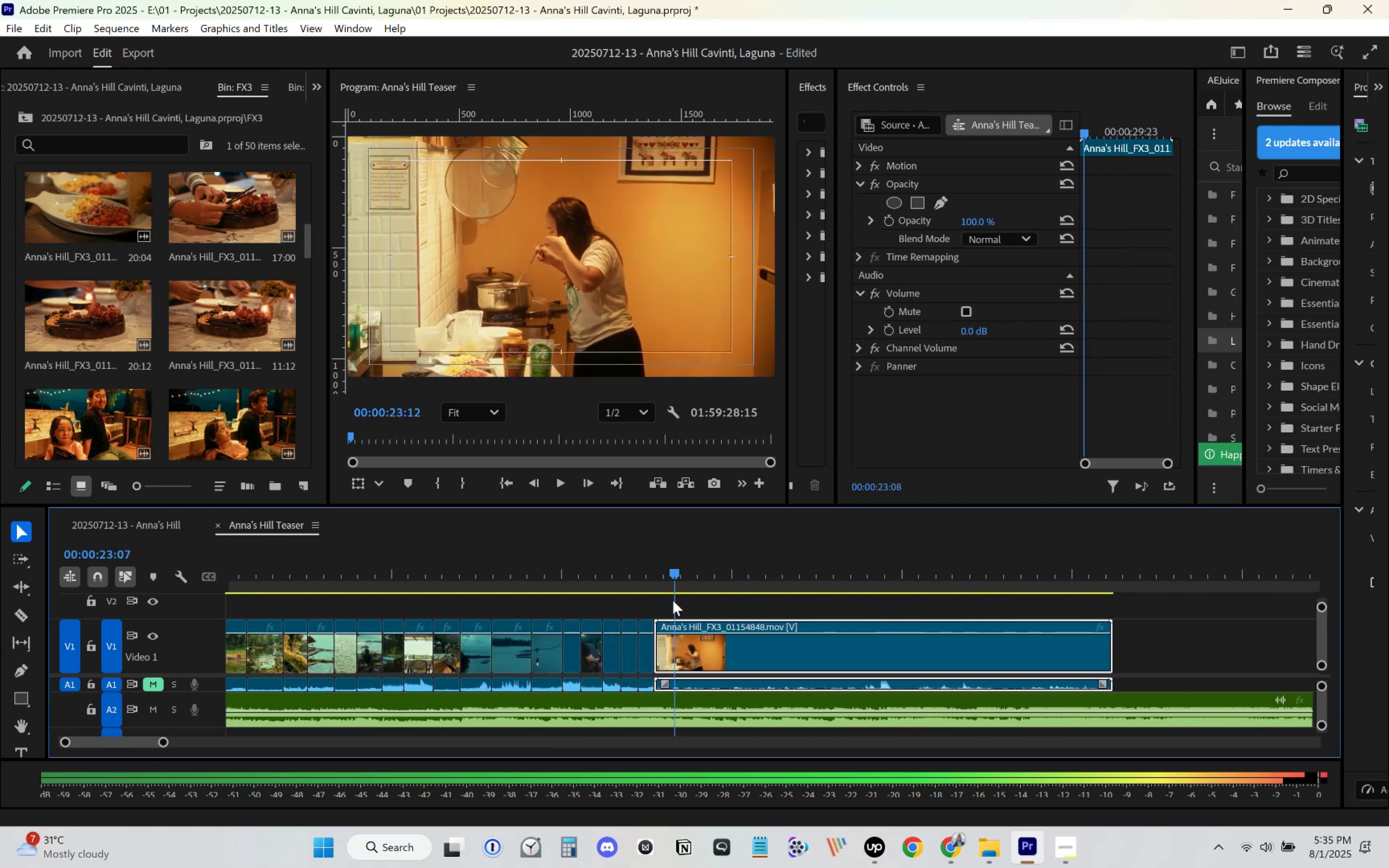 
wait(12.94)
 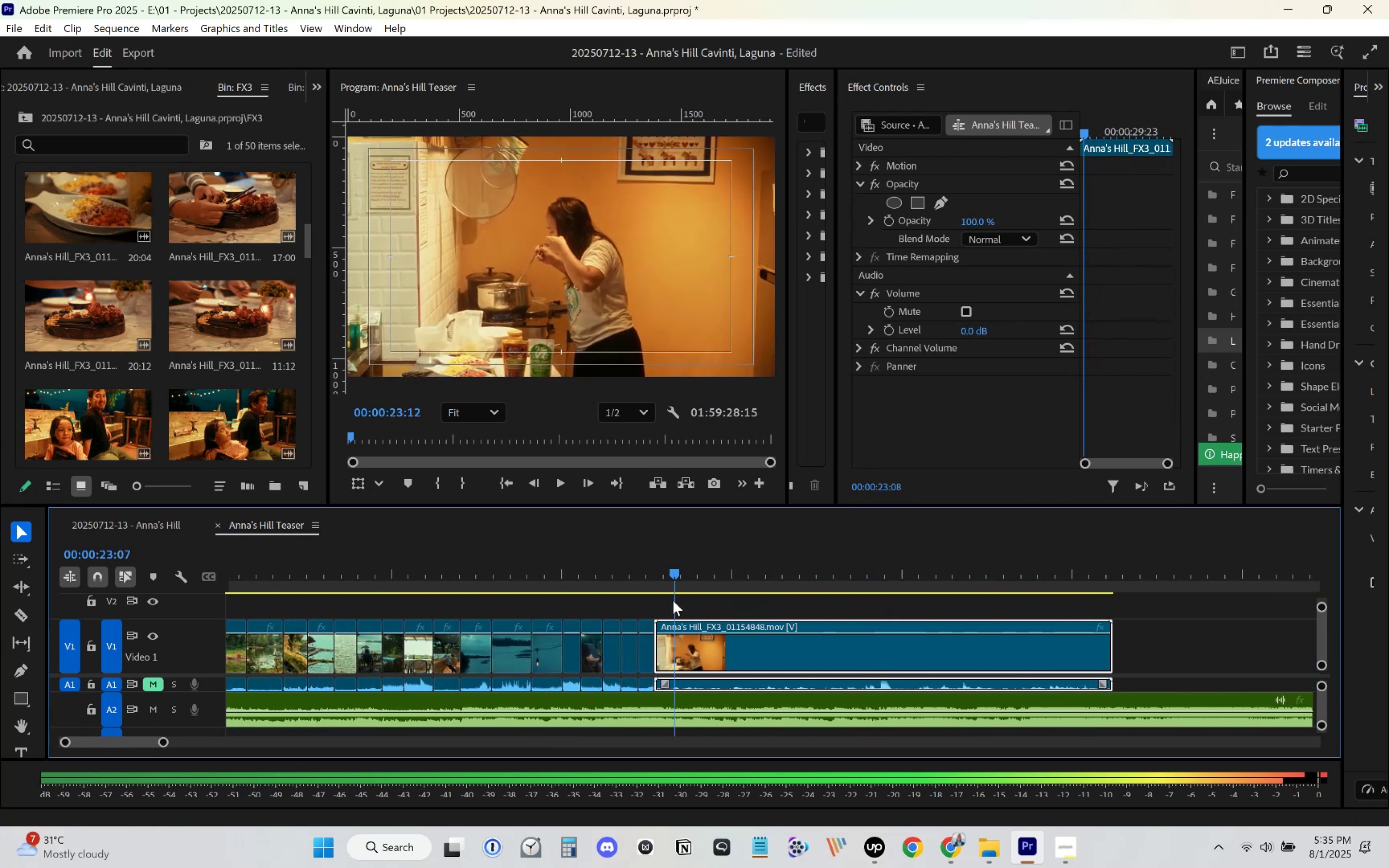 
left_click([608, 580])
 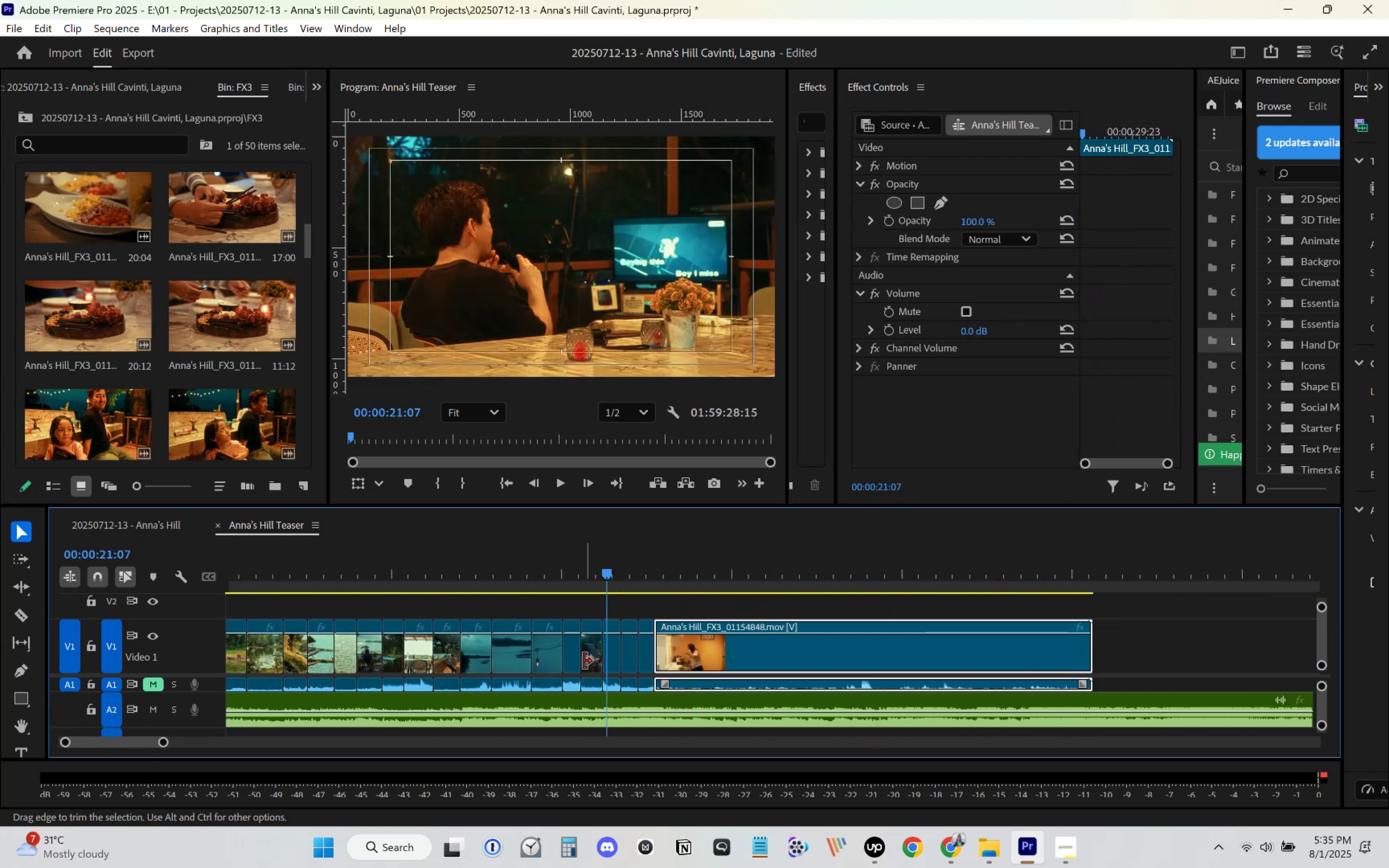 
key(Control+S)
 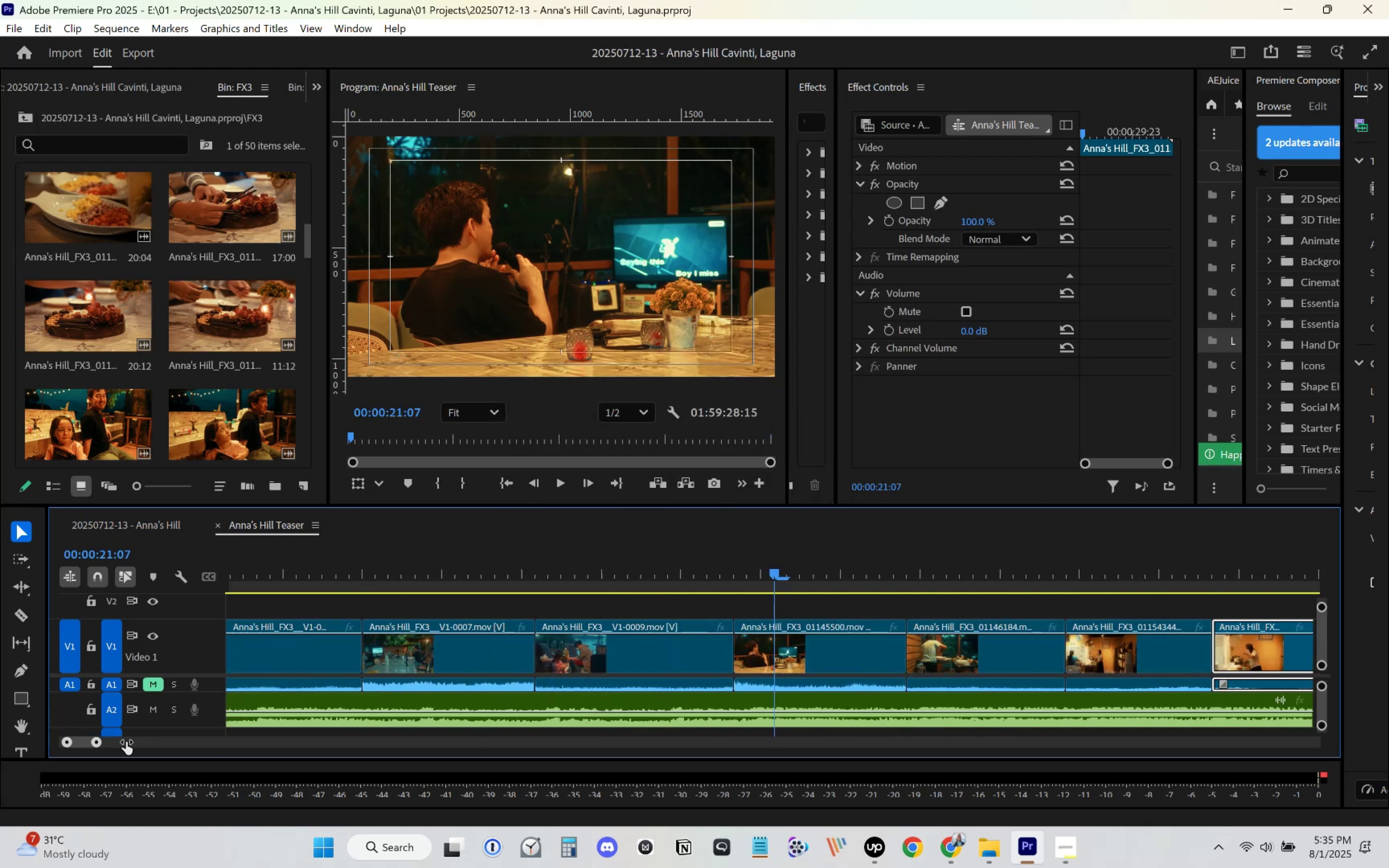 
key(Space)
 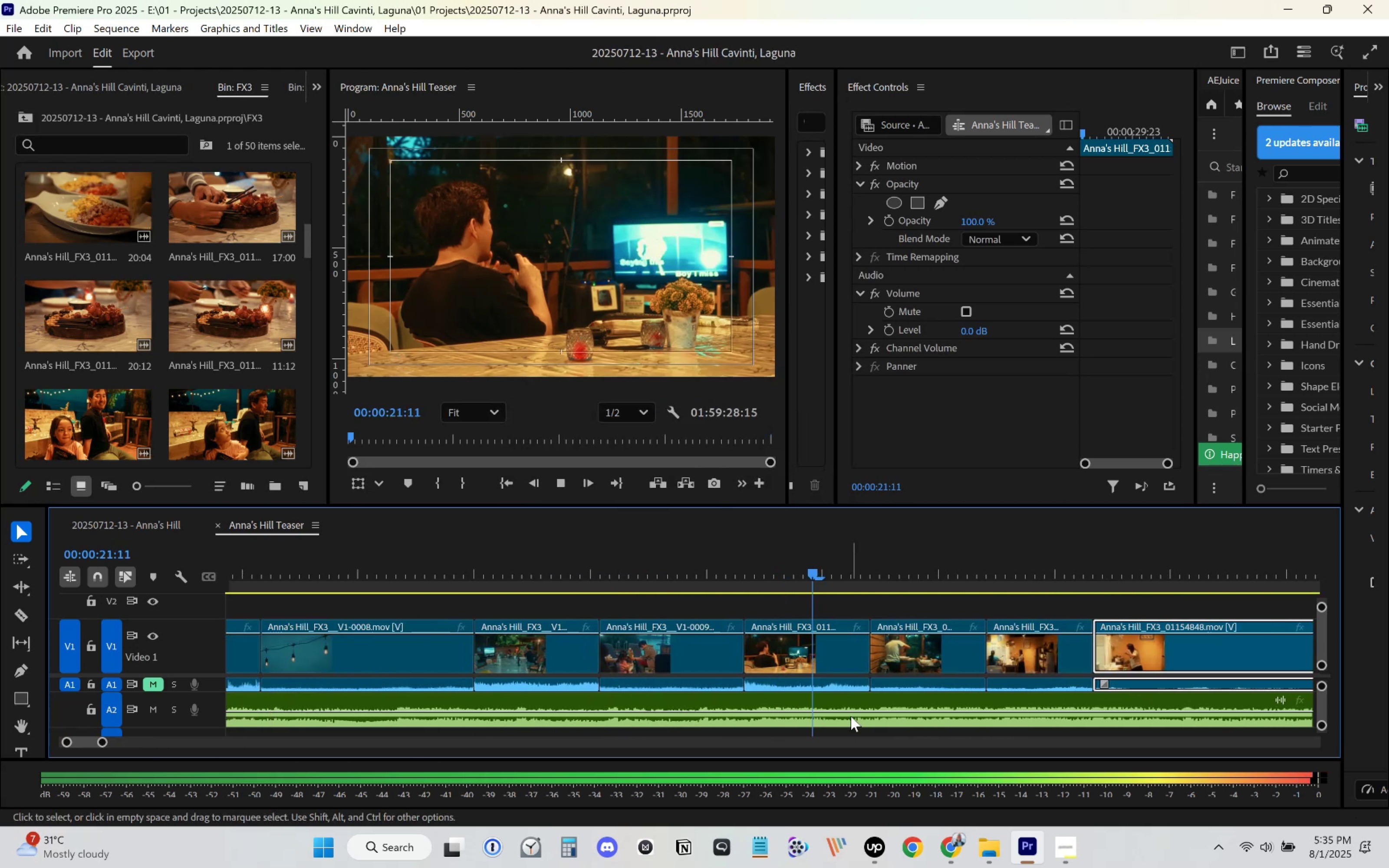 
scroll: coordinate [842, 712], scroll_direction: down, amount: 7.0
 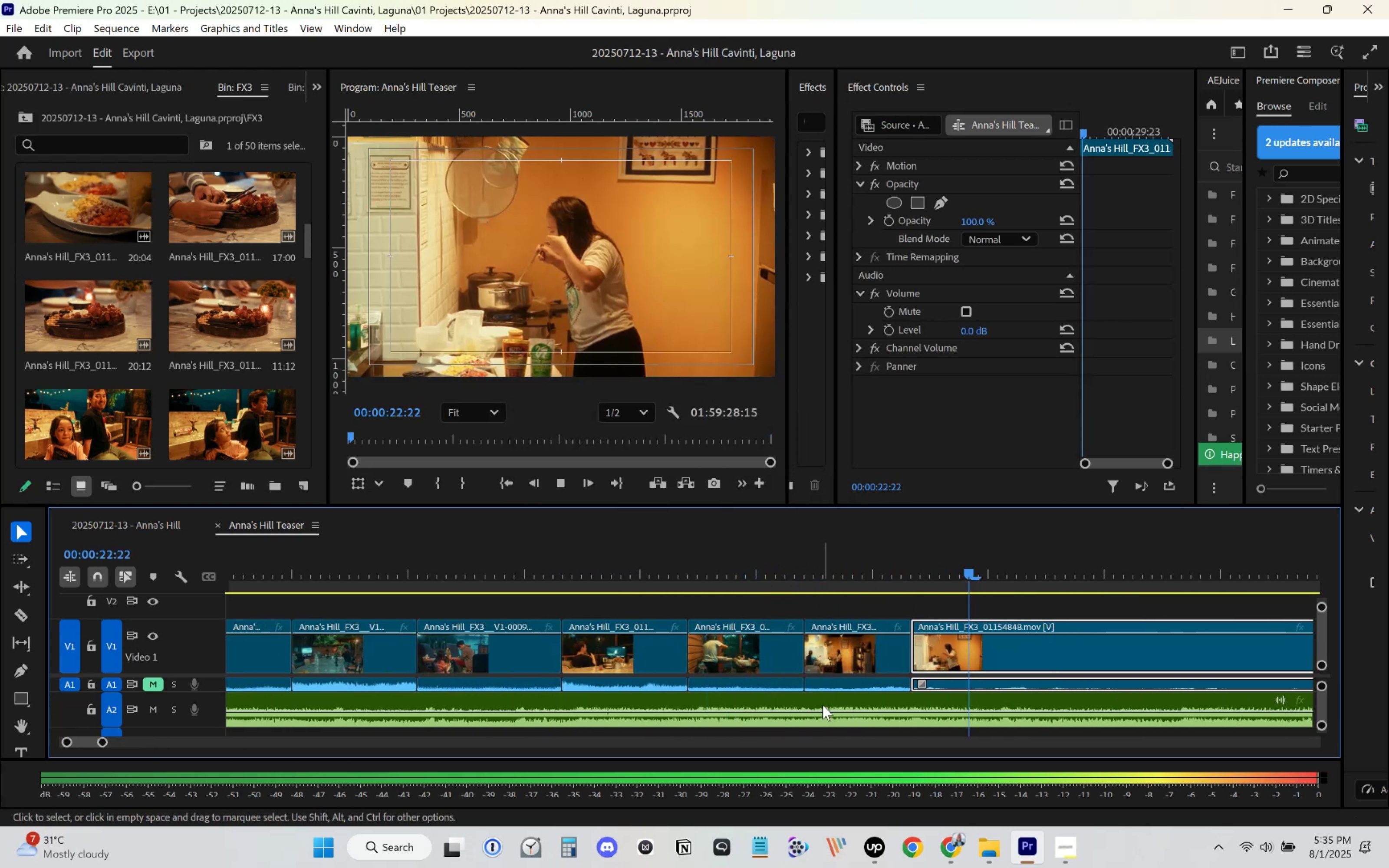 
key(Space)
 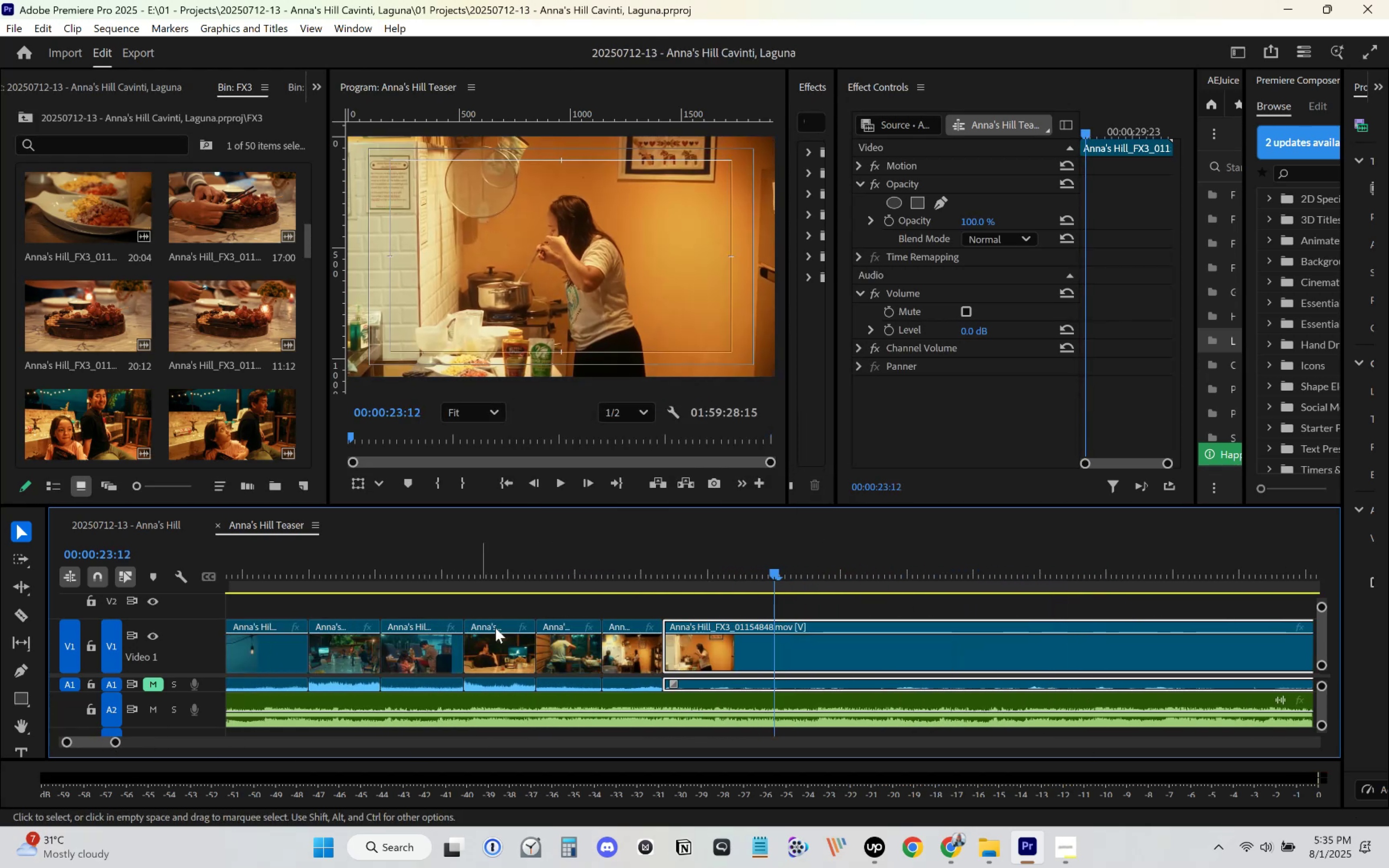 
key(Space)
 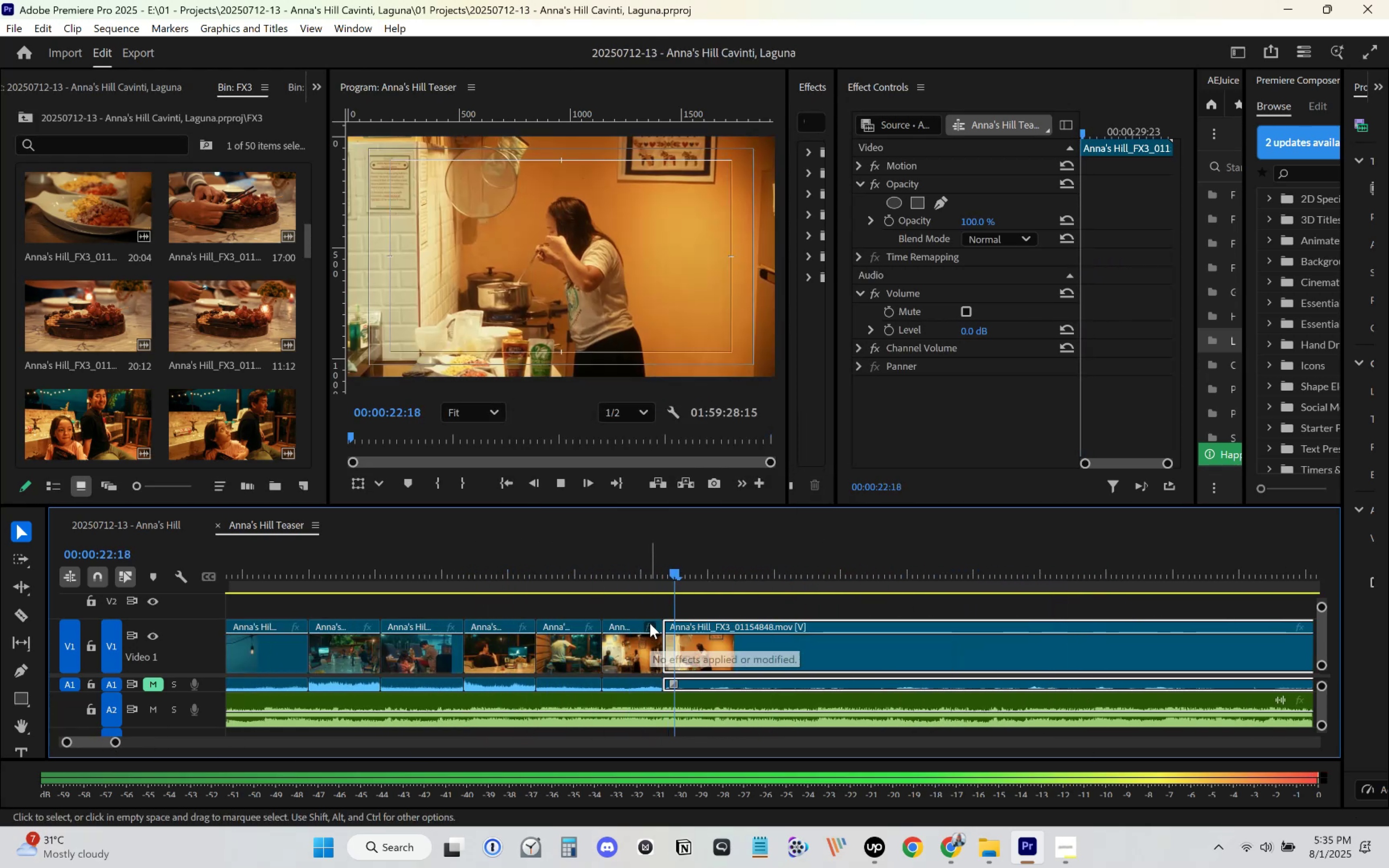 
key(Space)
 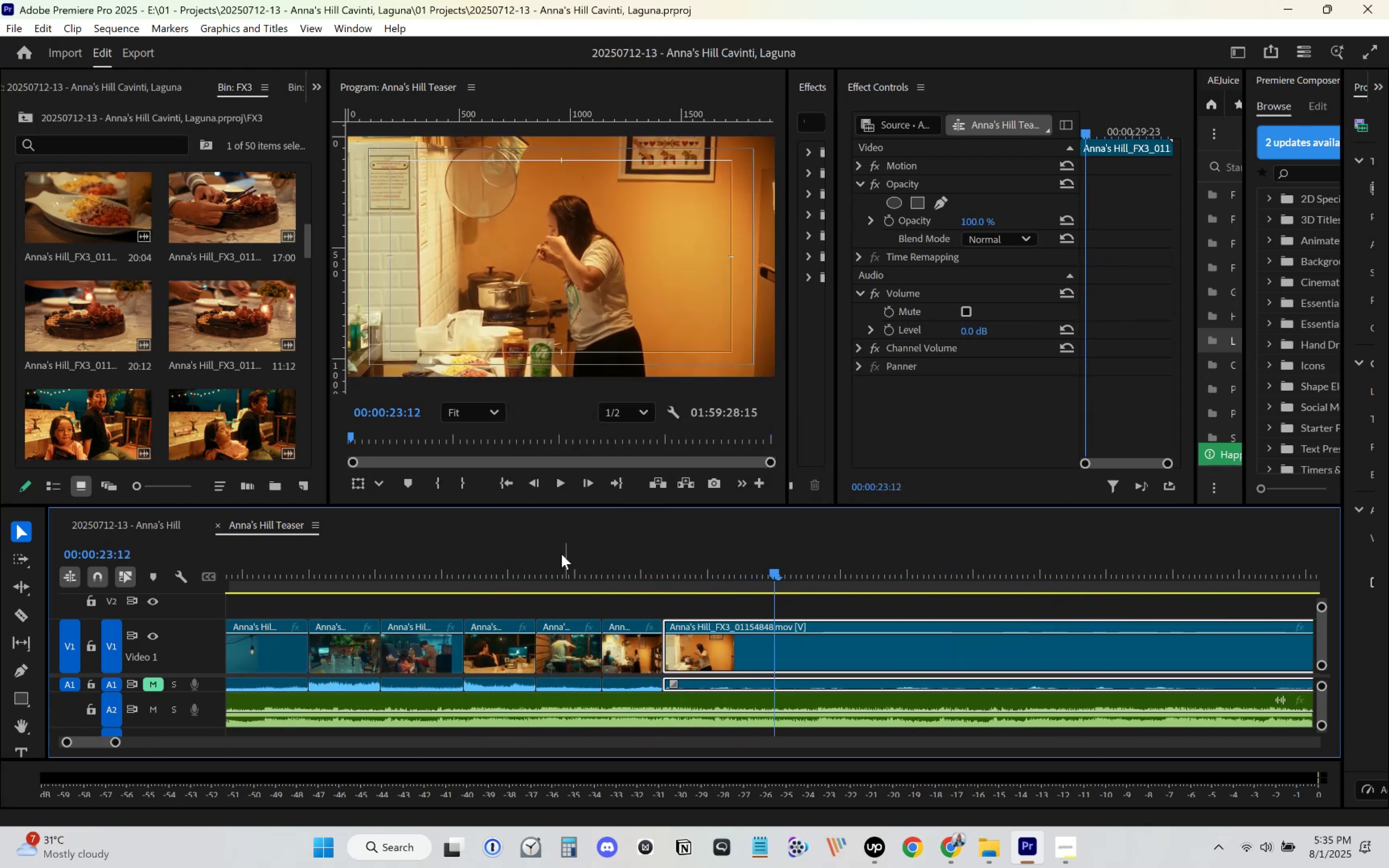 
left_click([527, 556])
 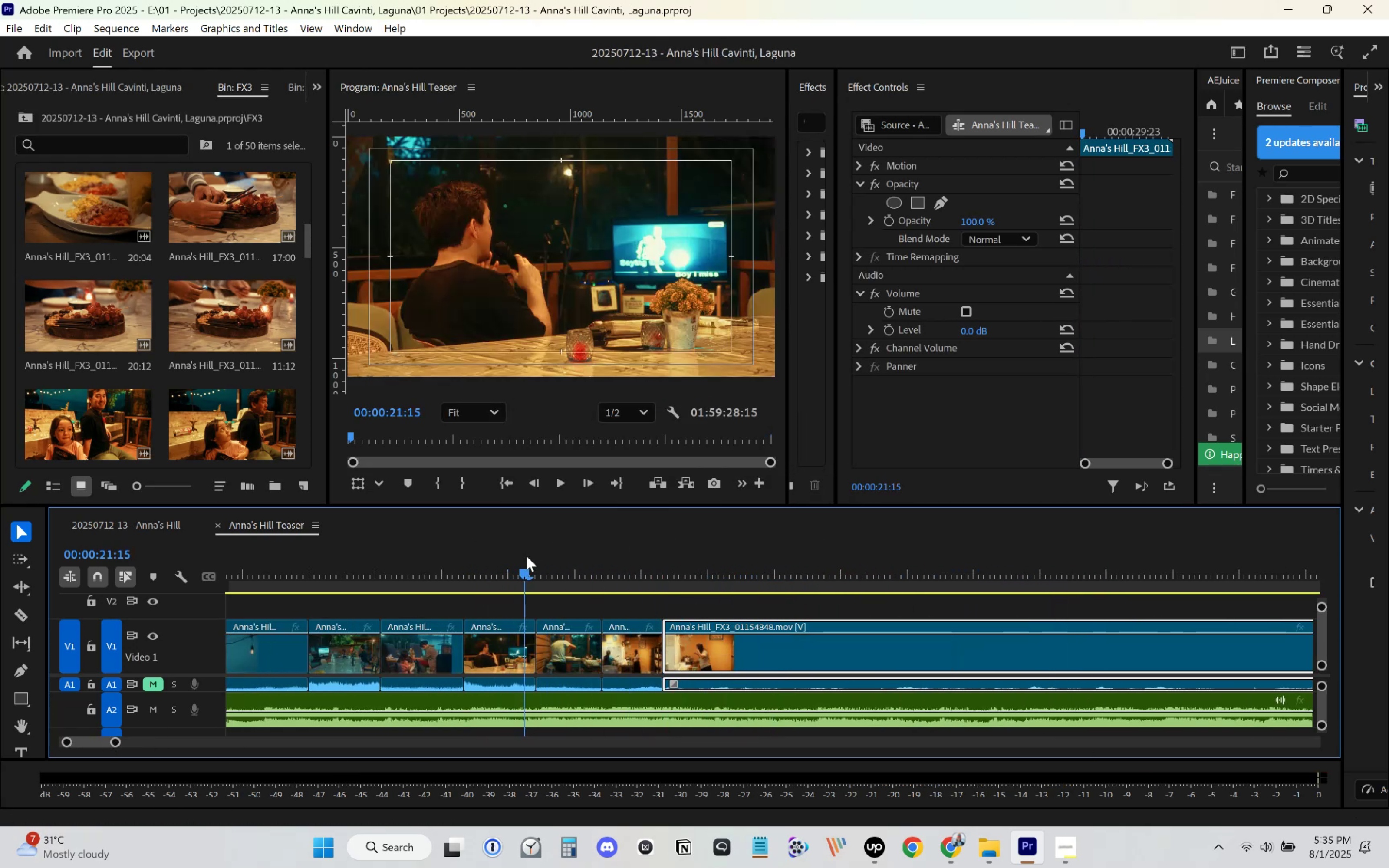 
key(Space)
 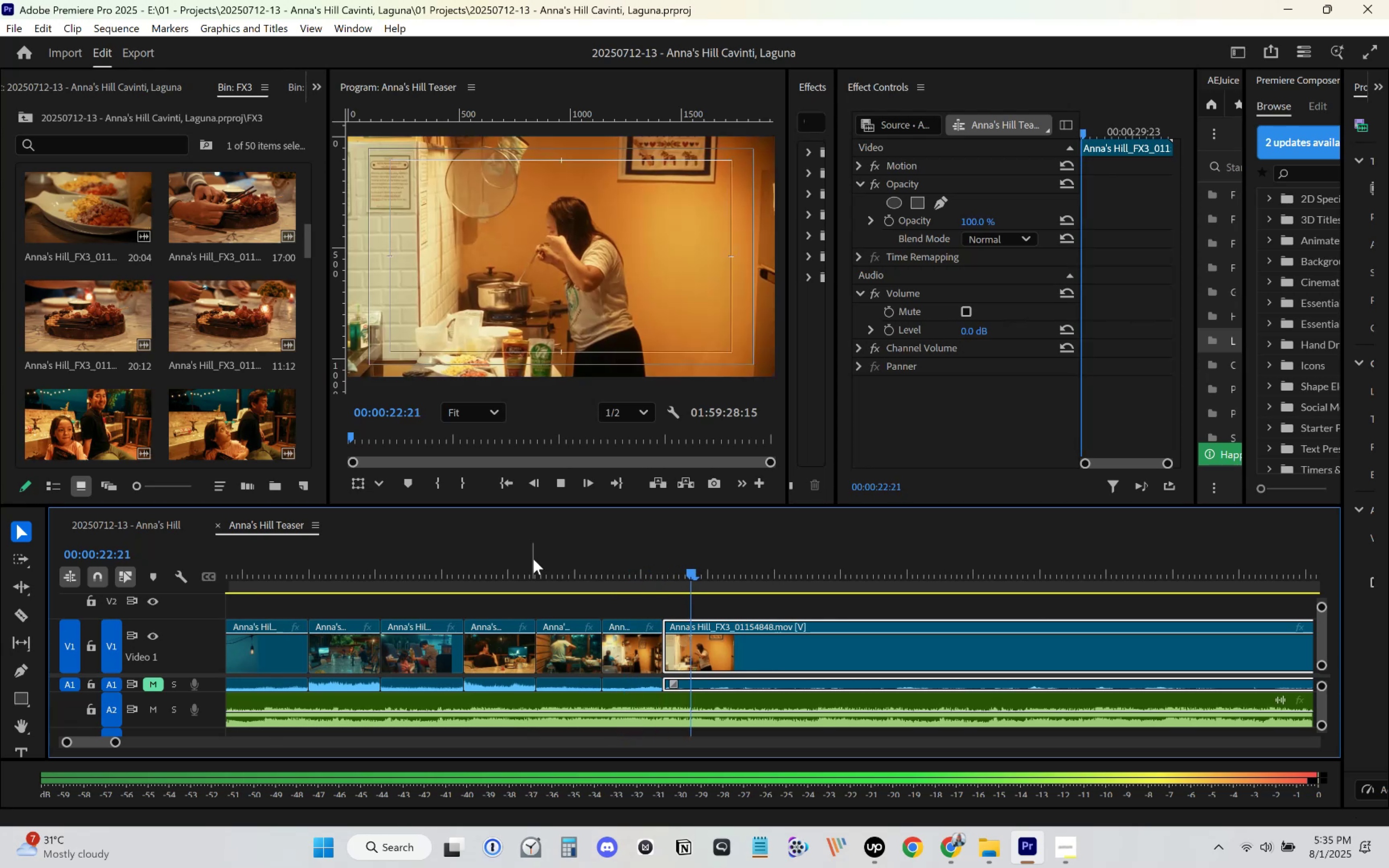 
key(Space)
 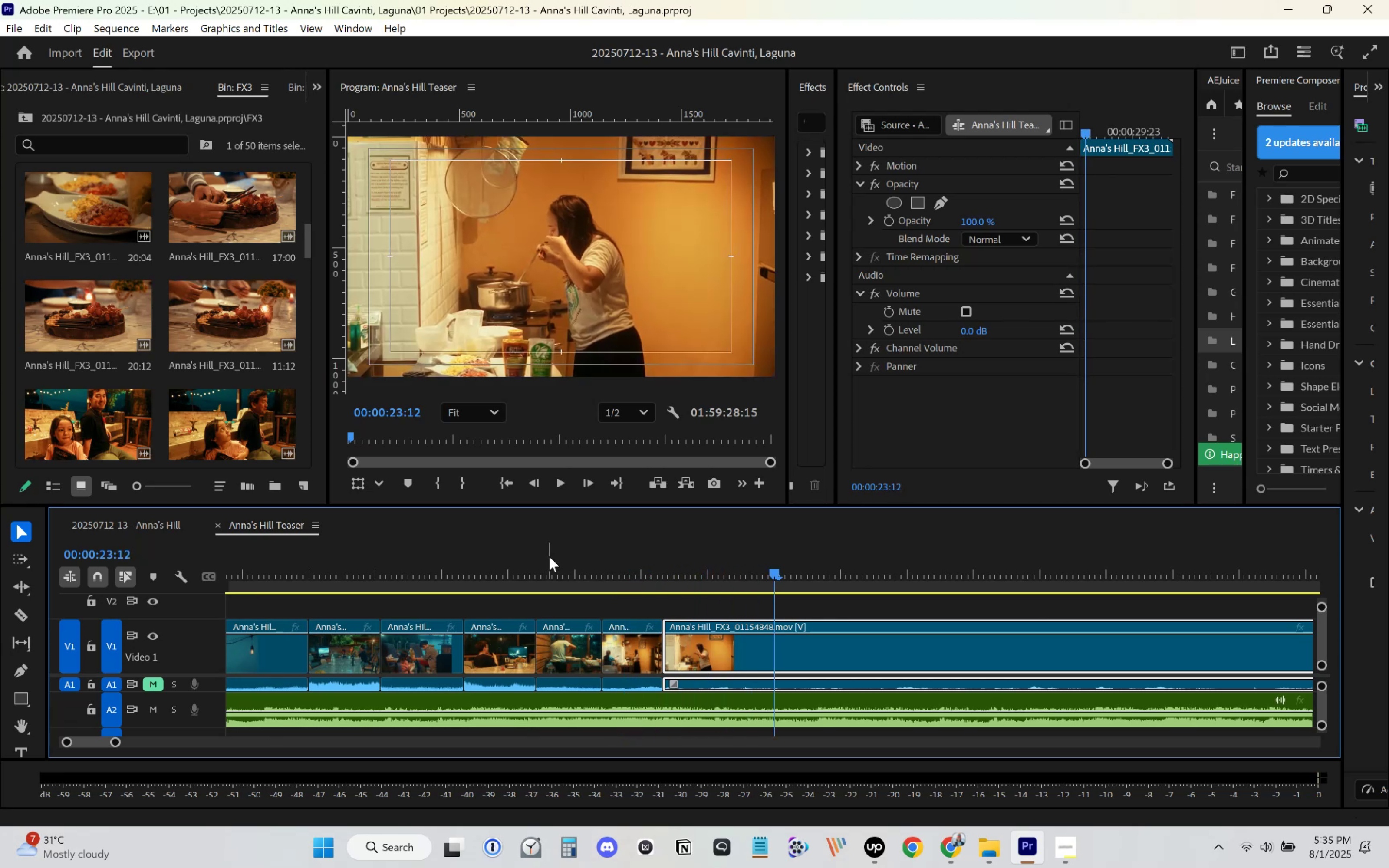 
left_click([517, 555])
 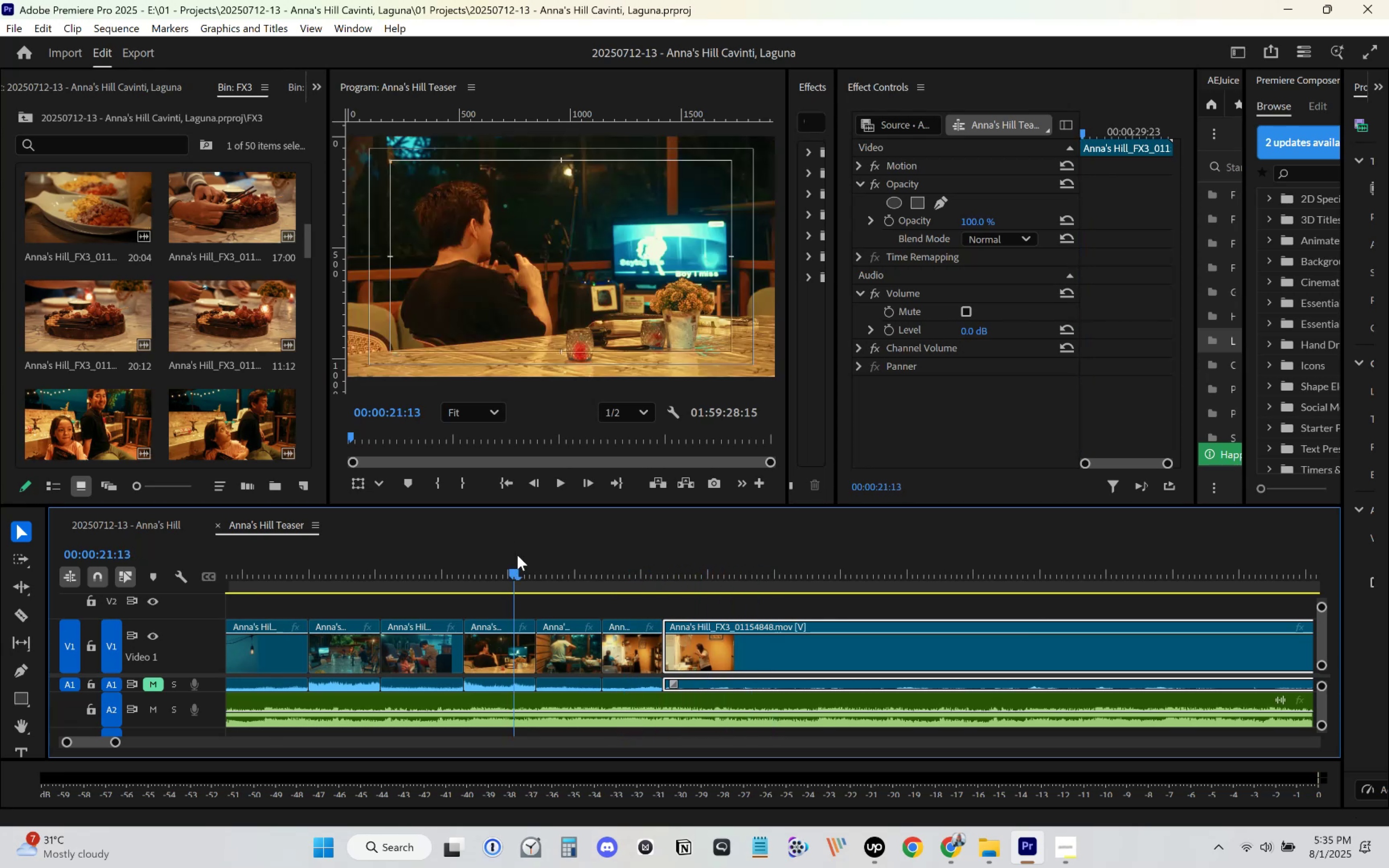 
key(Space)
 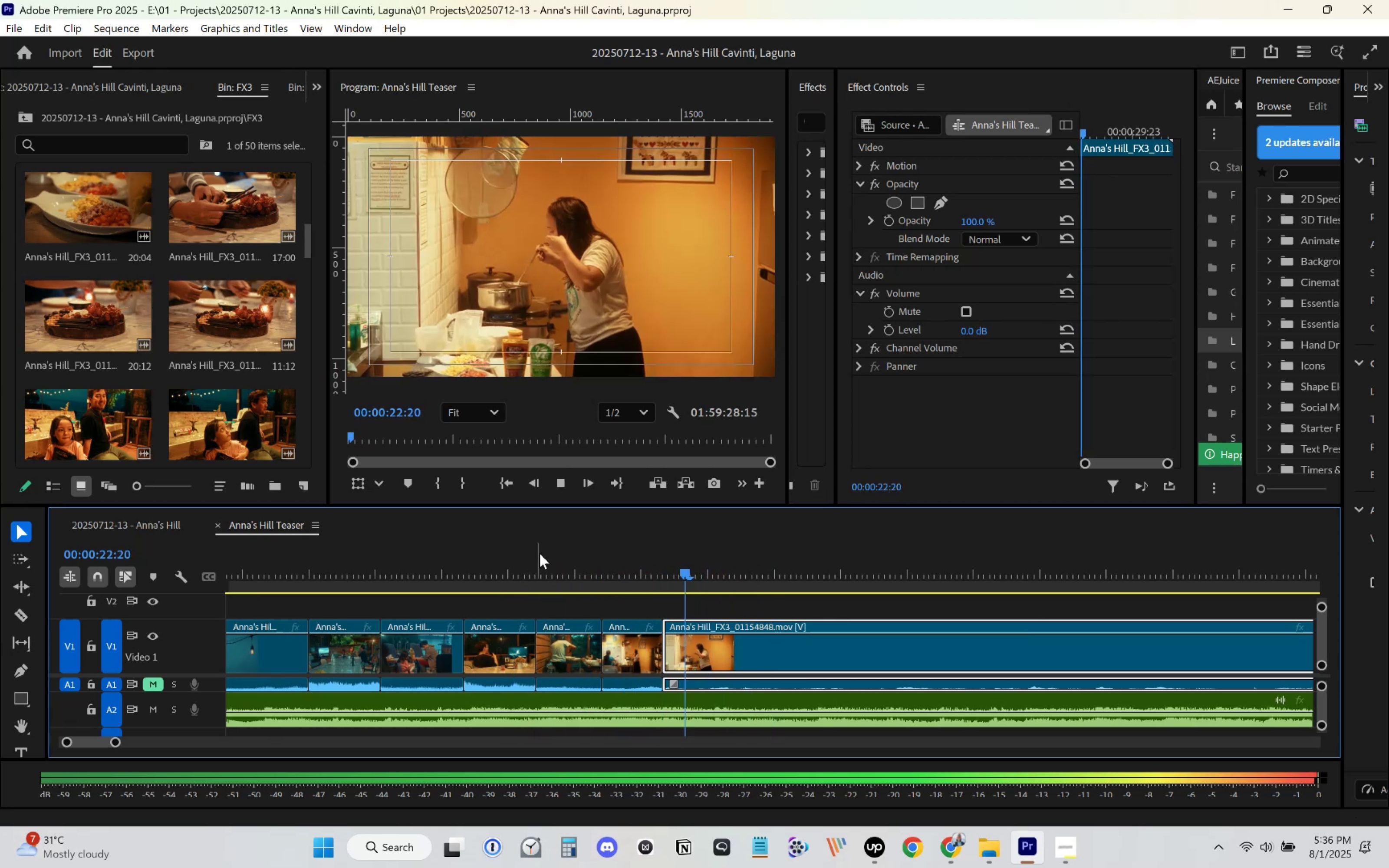 
left_click([540, 553])
 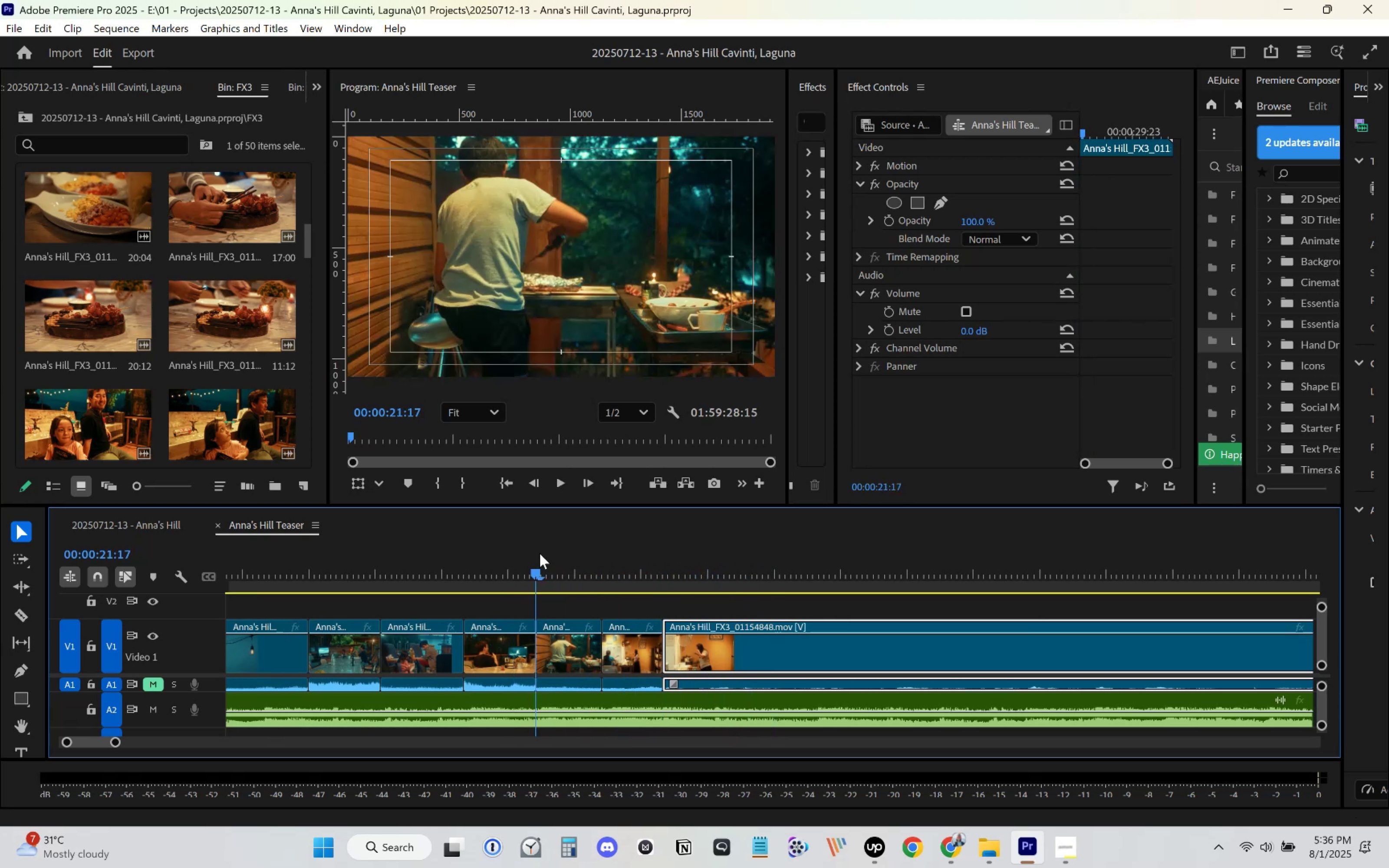 
key(Space)
 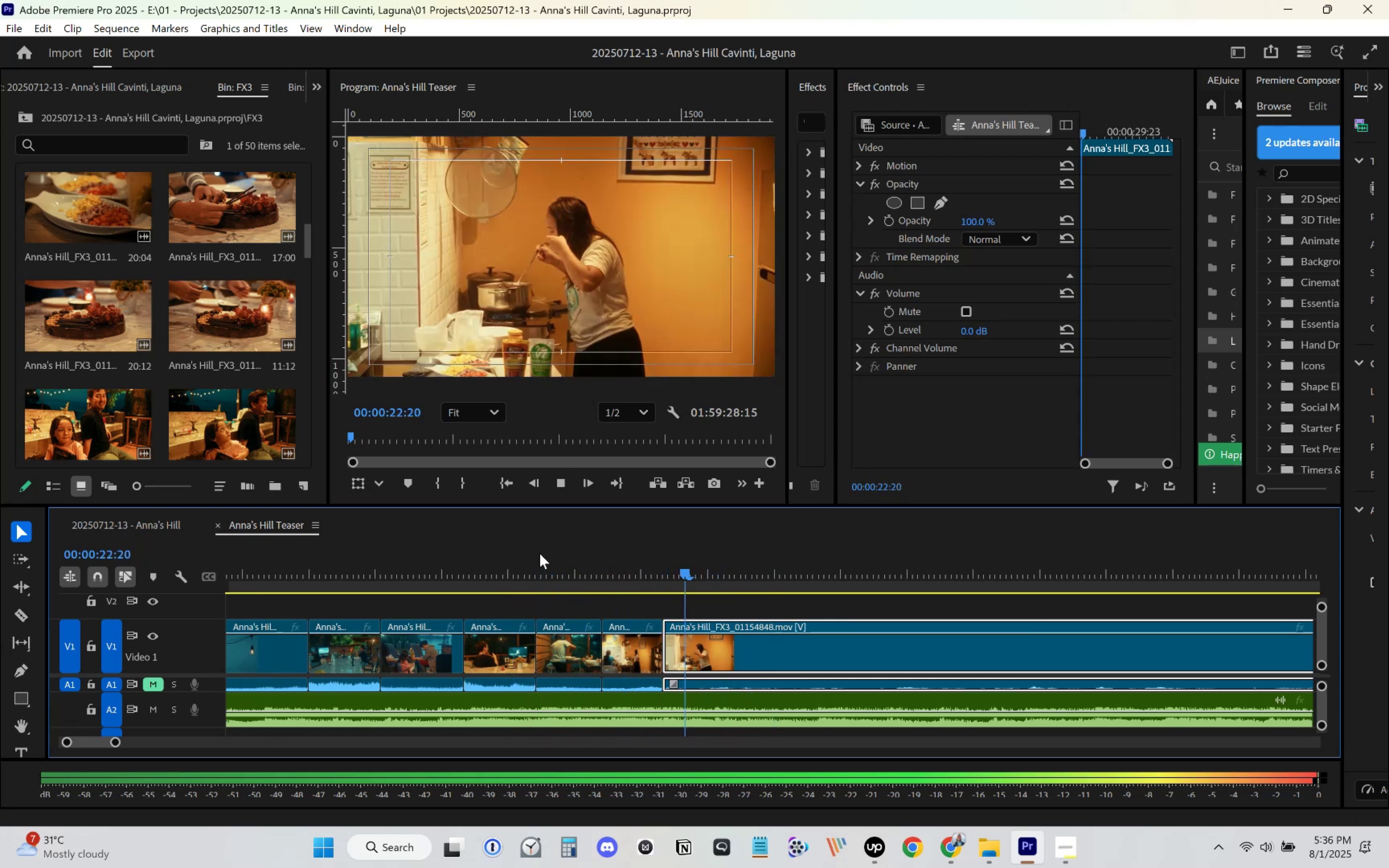 
key(Space)
 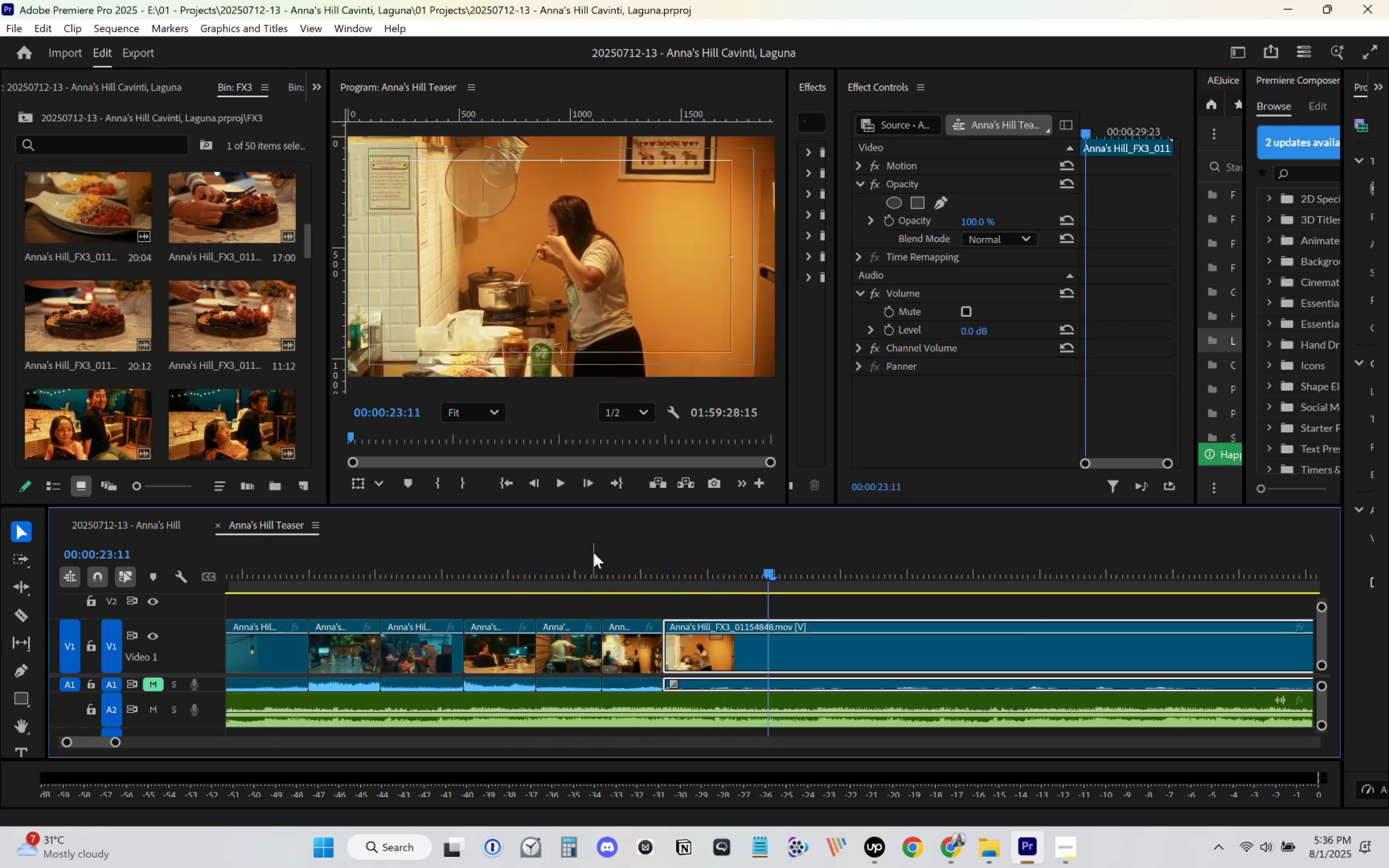 
key(Space)
 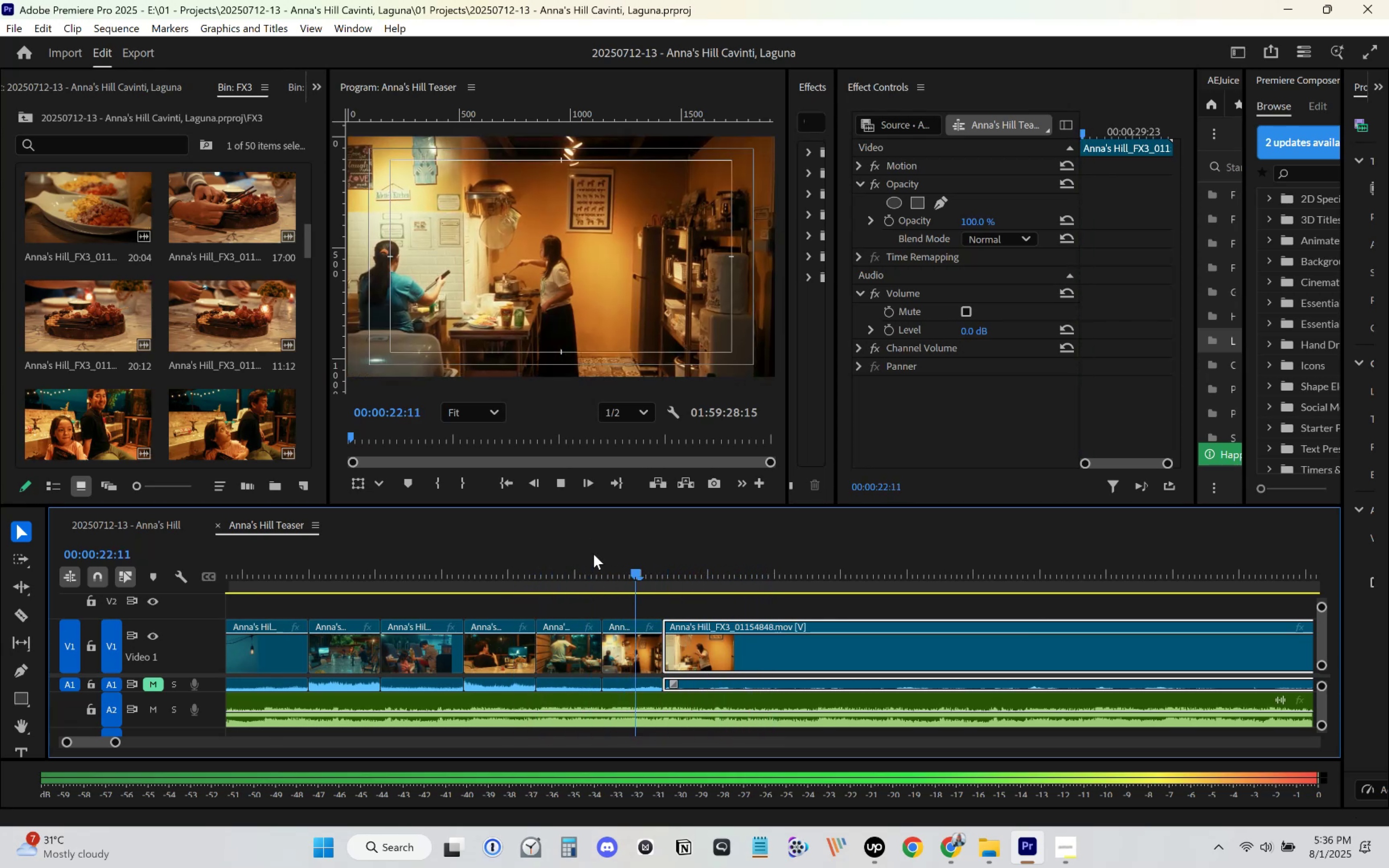 
key(Space)
 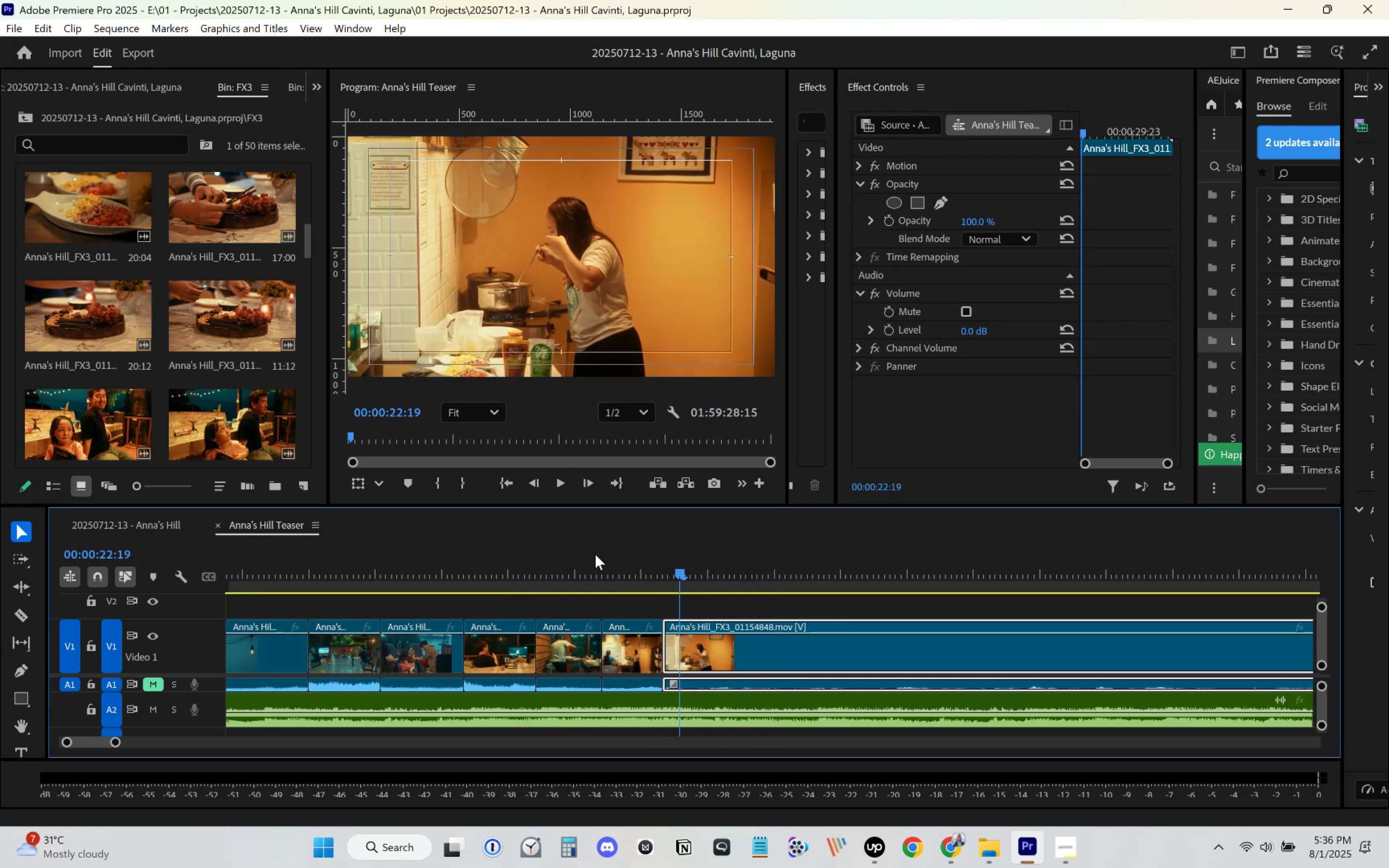 
key(Space)
 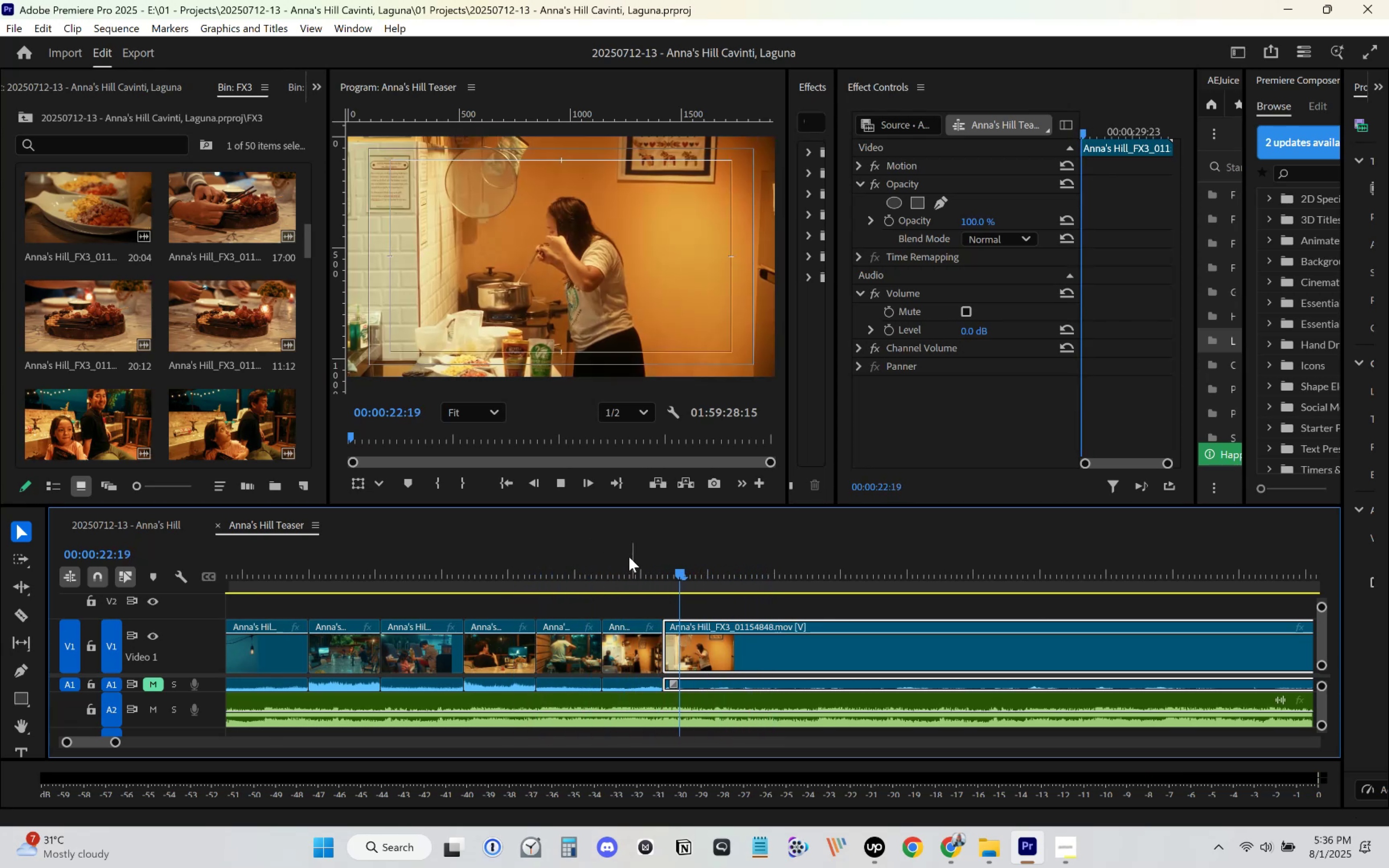 
key(Space)
 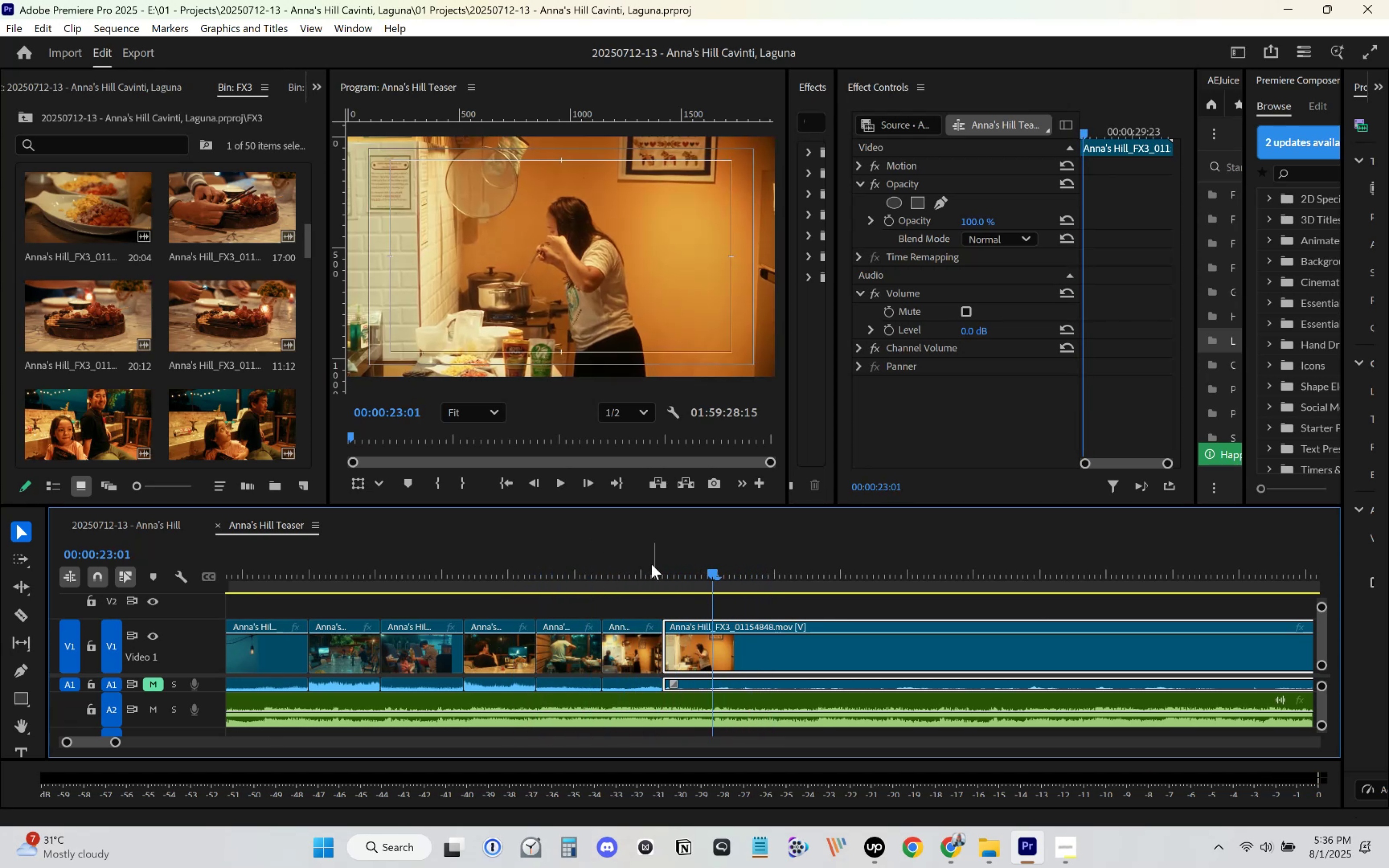 
left_click([639, 565])
 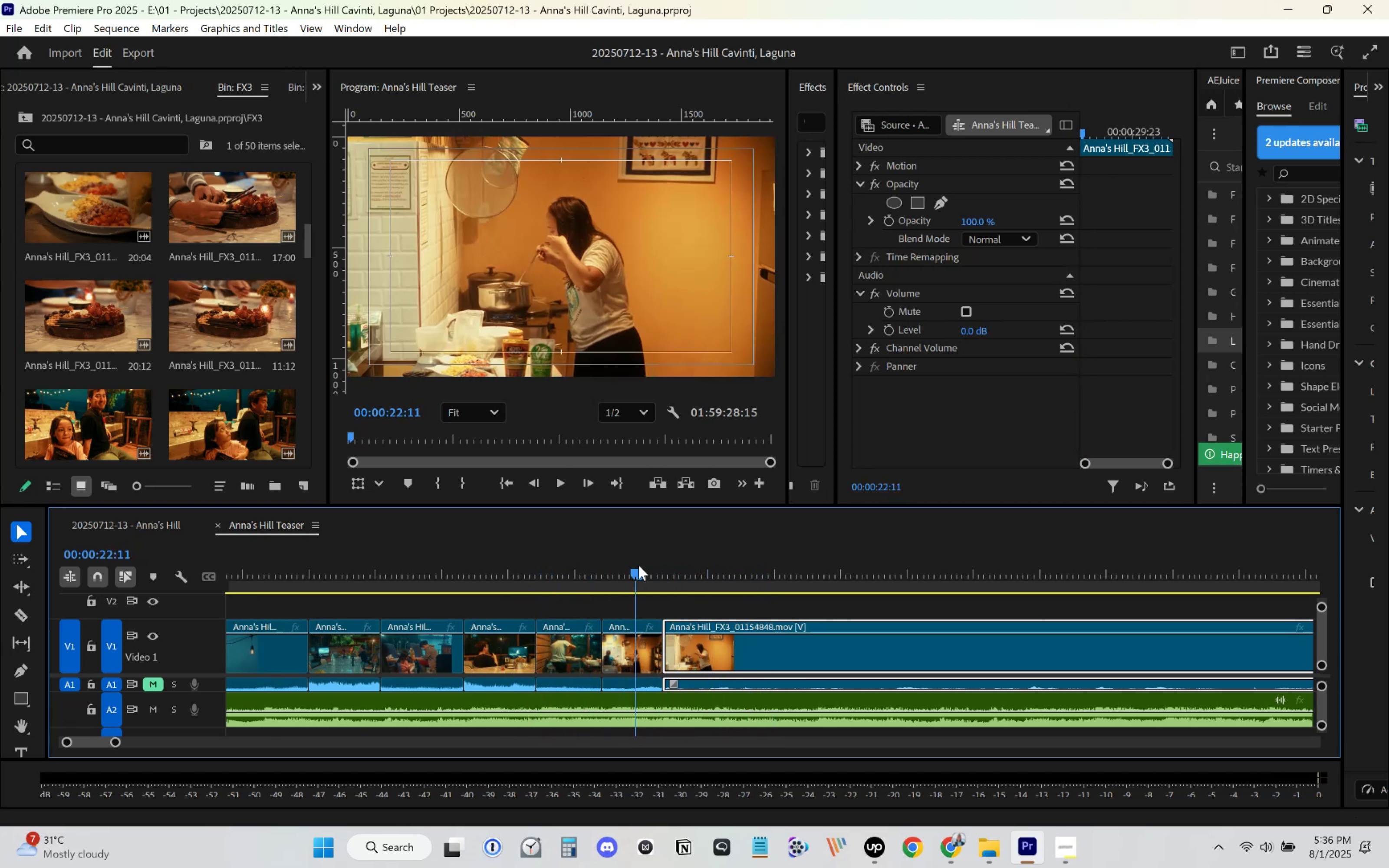 
key(Space)
 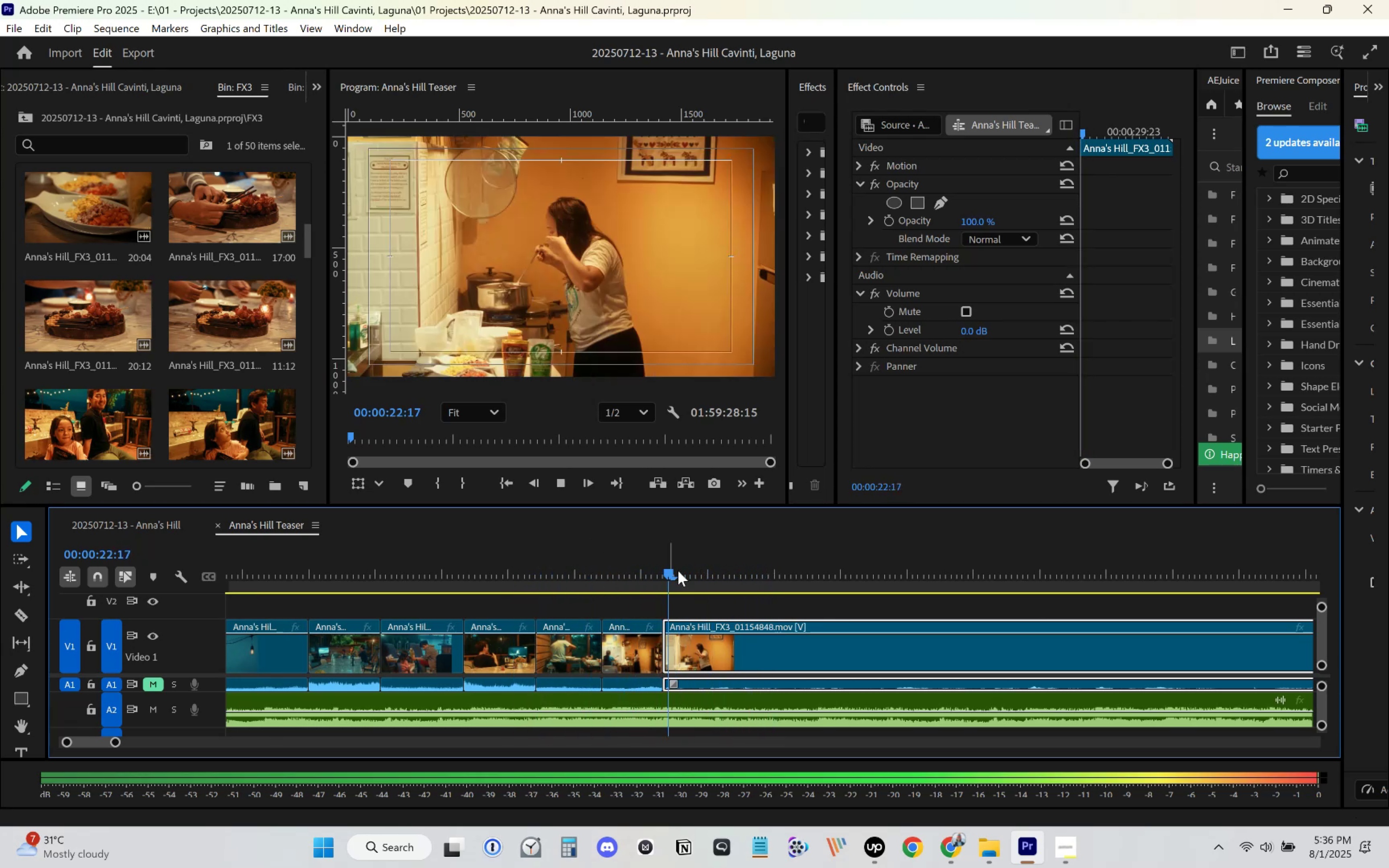 
key(Space)
 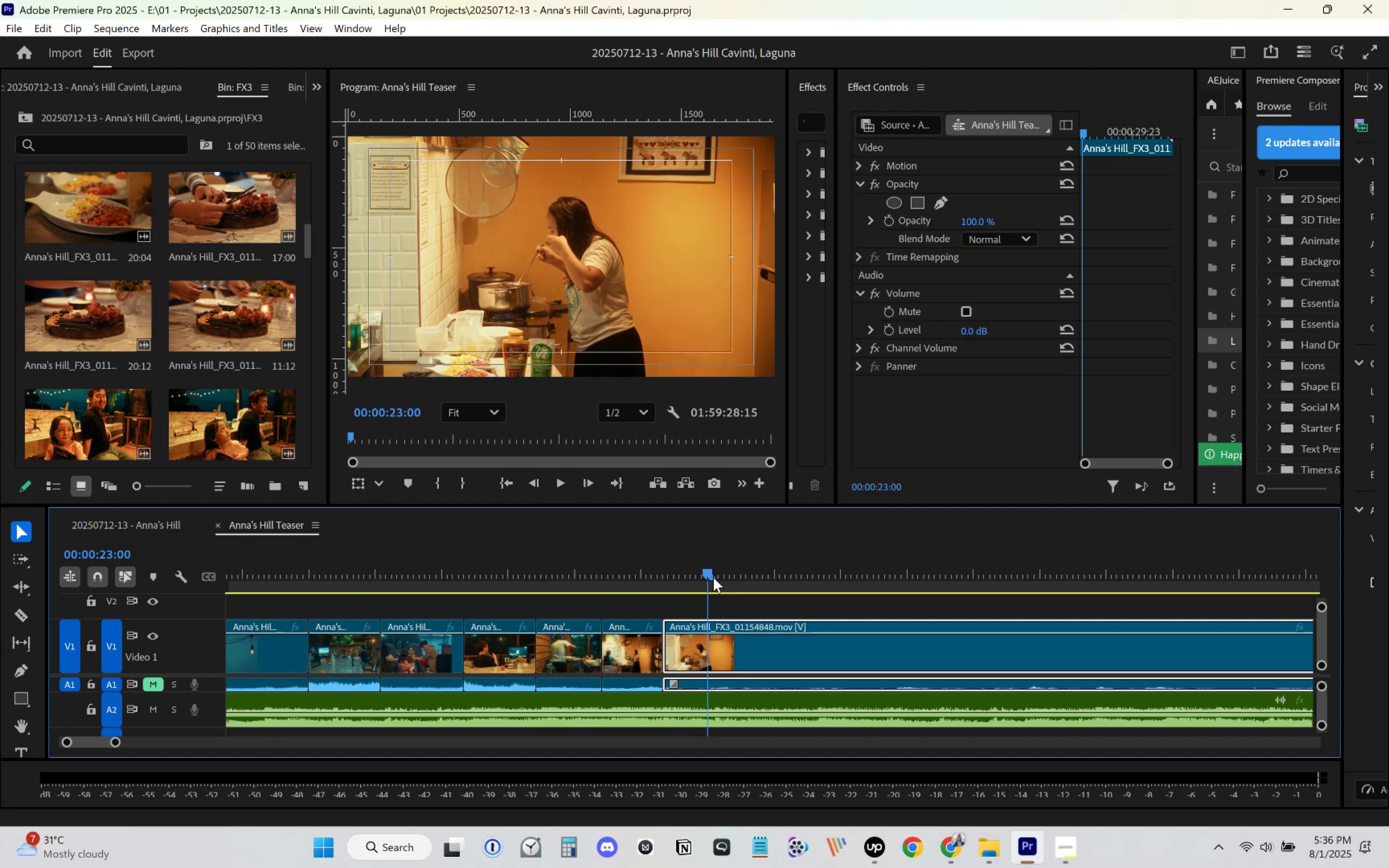 
key(C)
 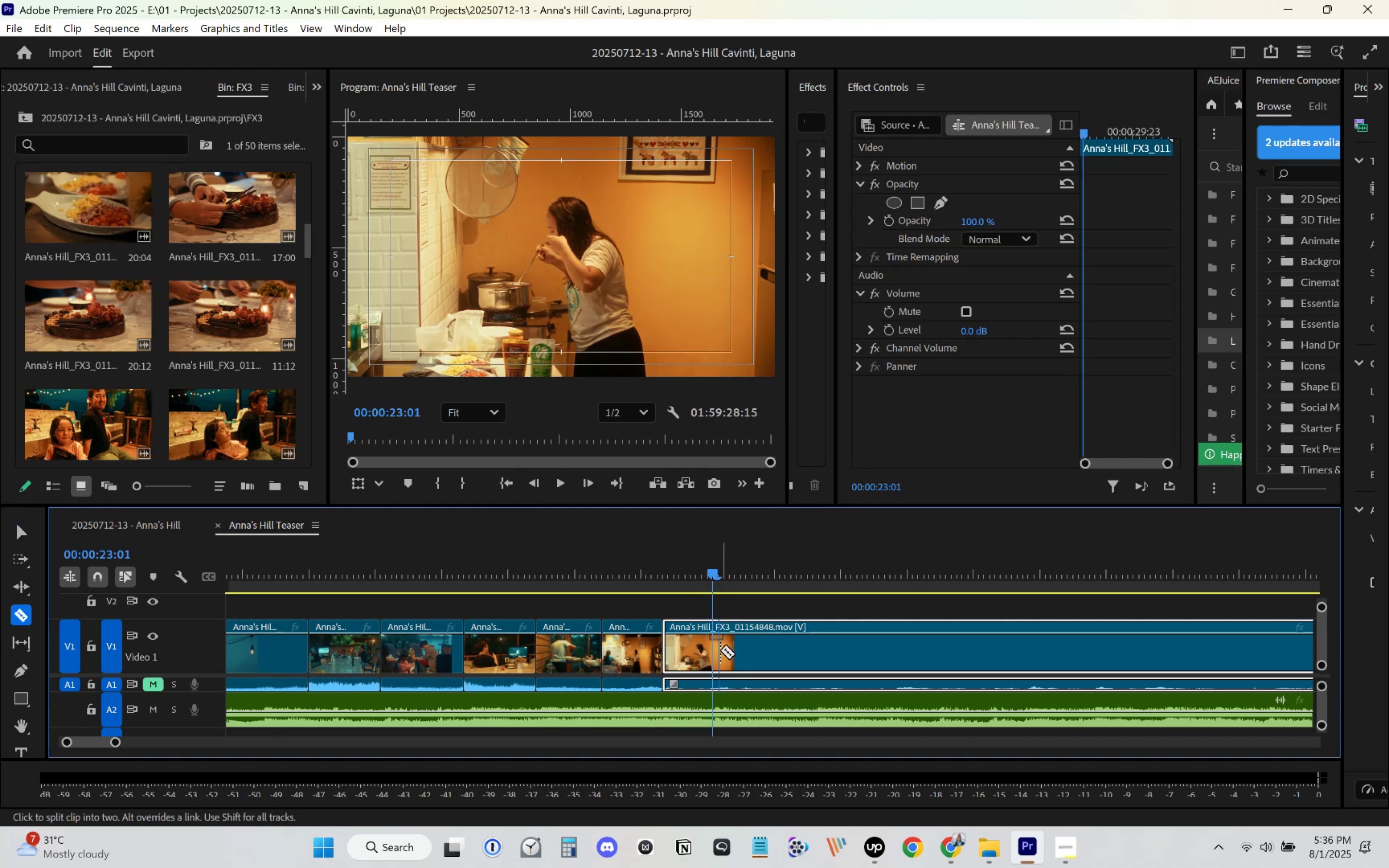 
left_click([718, 649])
 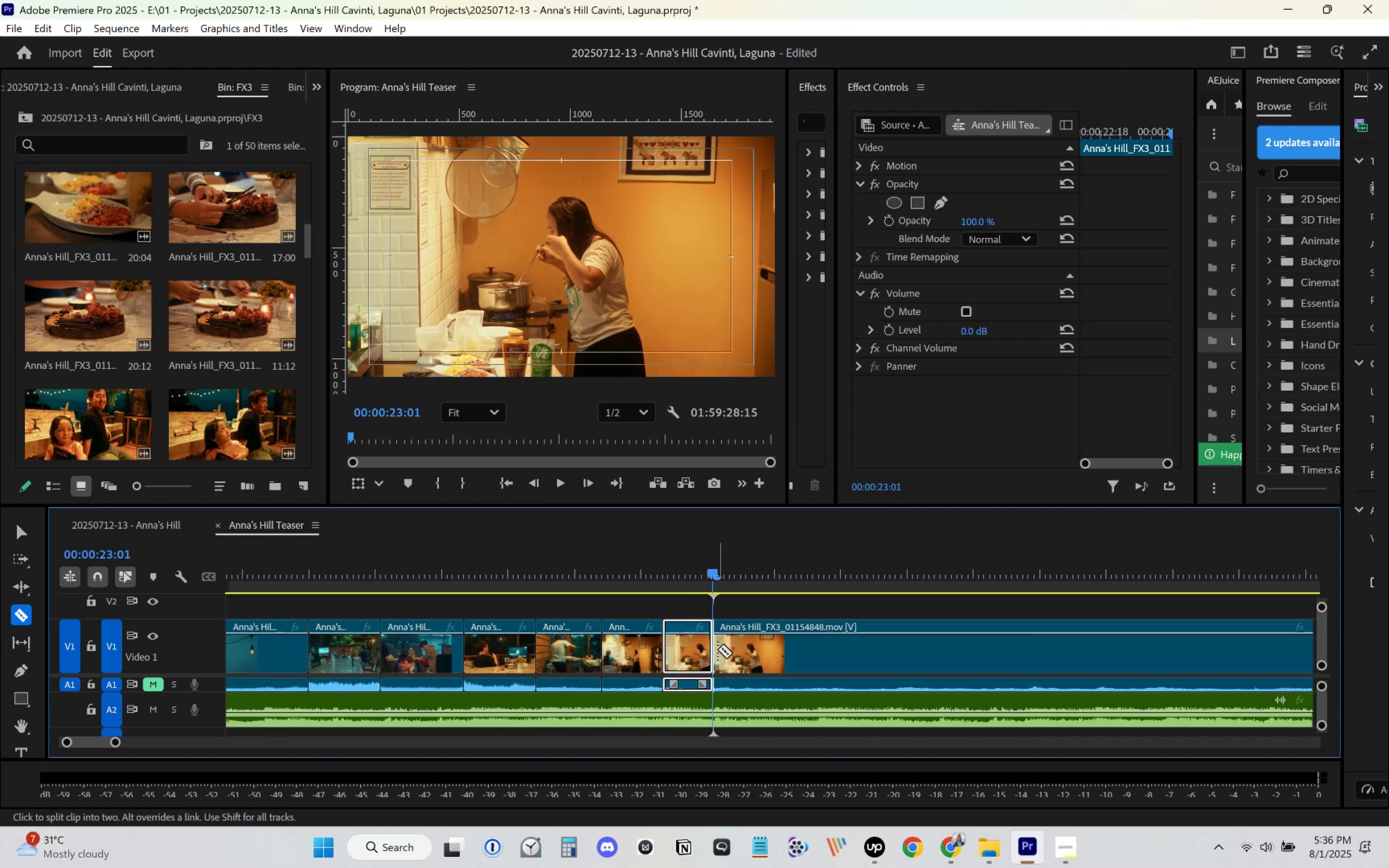 
key(V)
 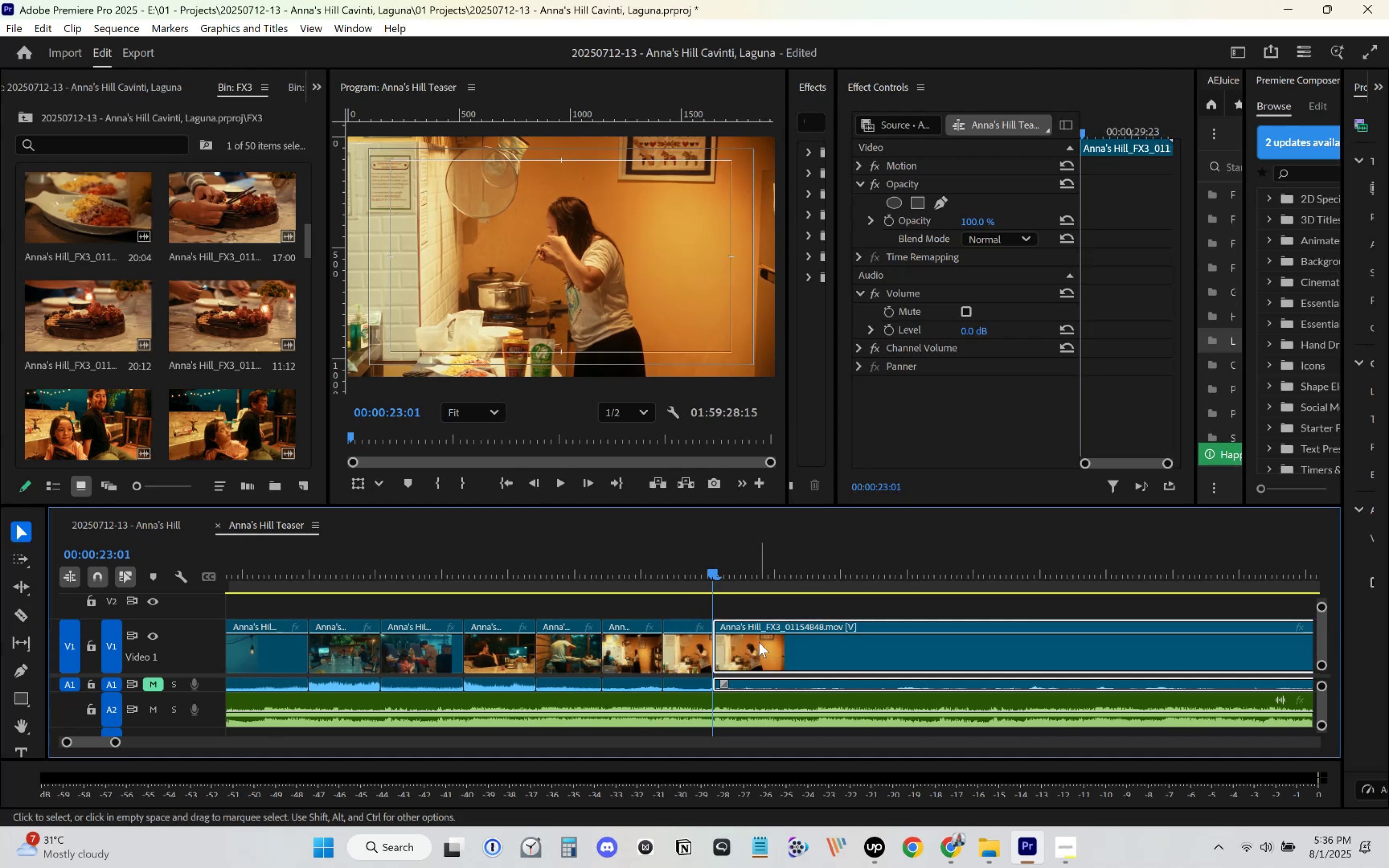 
key(Delete)
 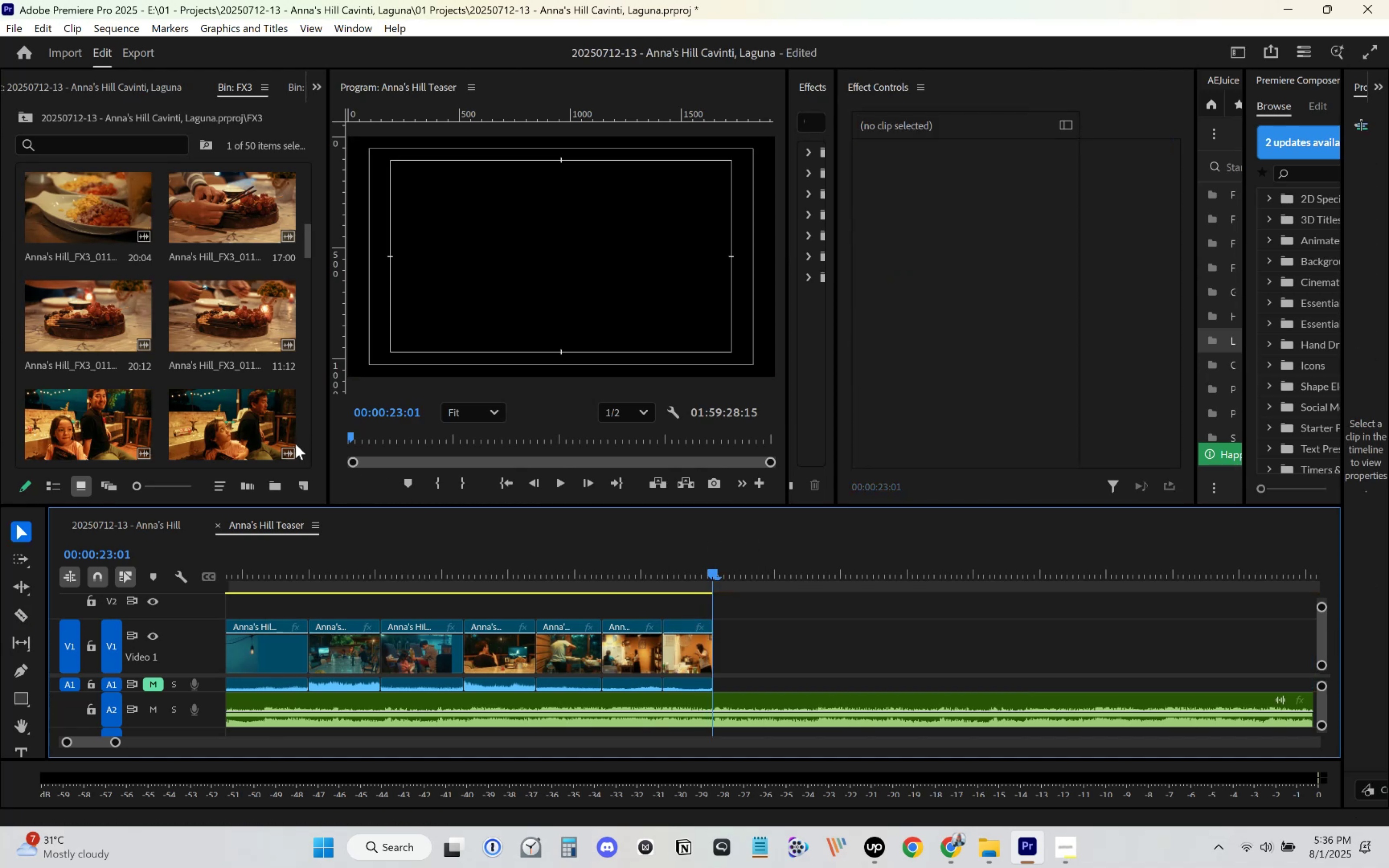 
scroll: coordinate [236, 401], scroll_direction: up, amount: 1.0
 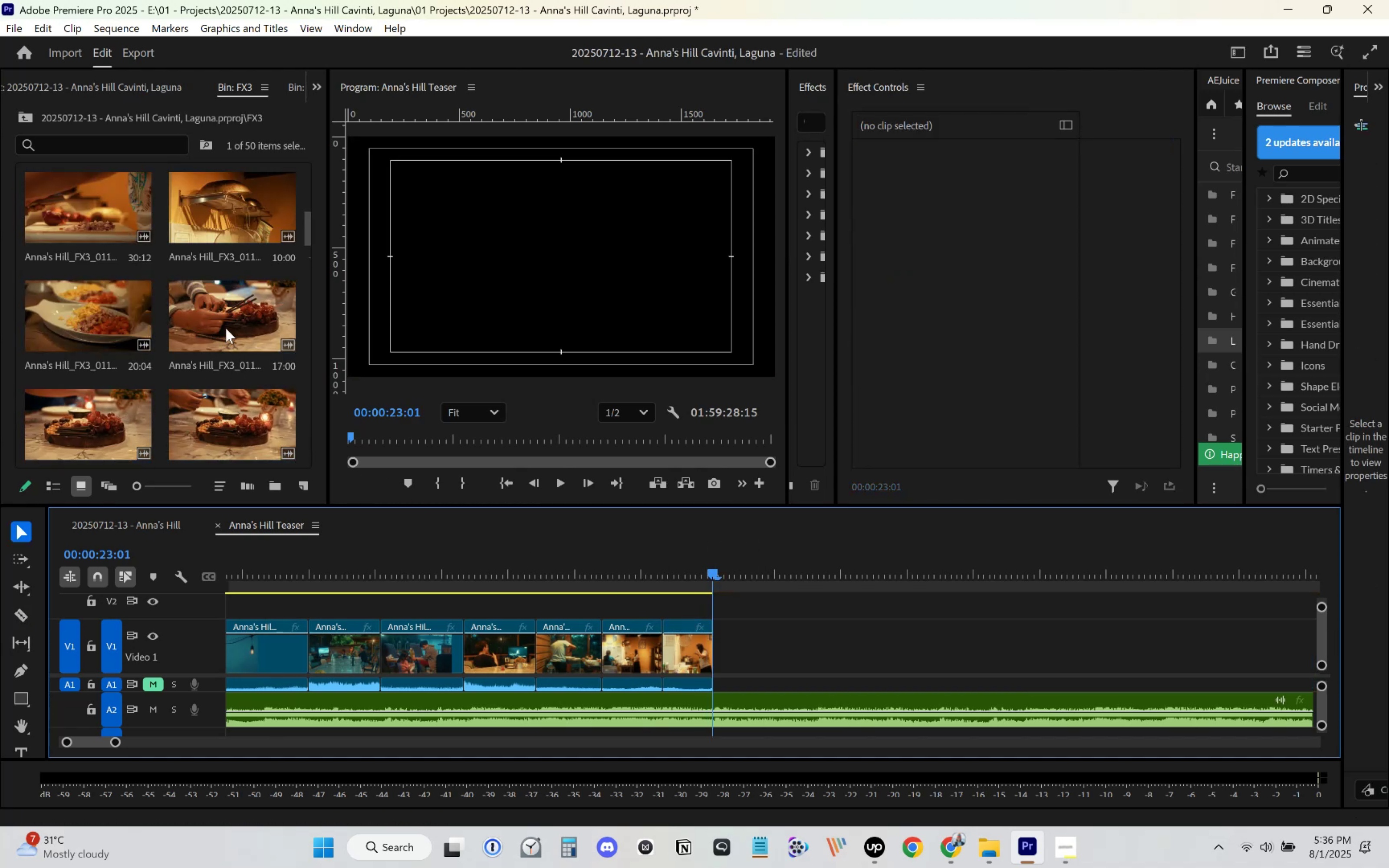 
wait(5.97)
 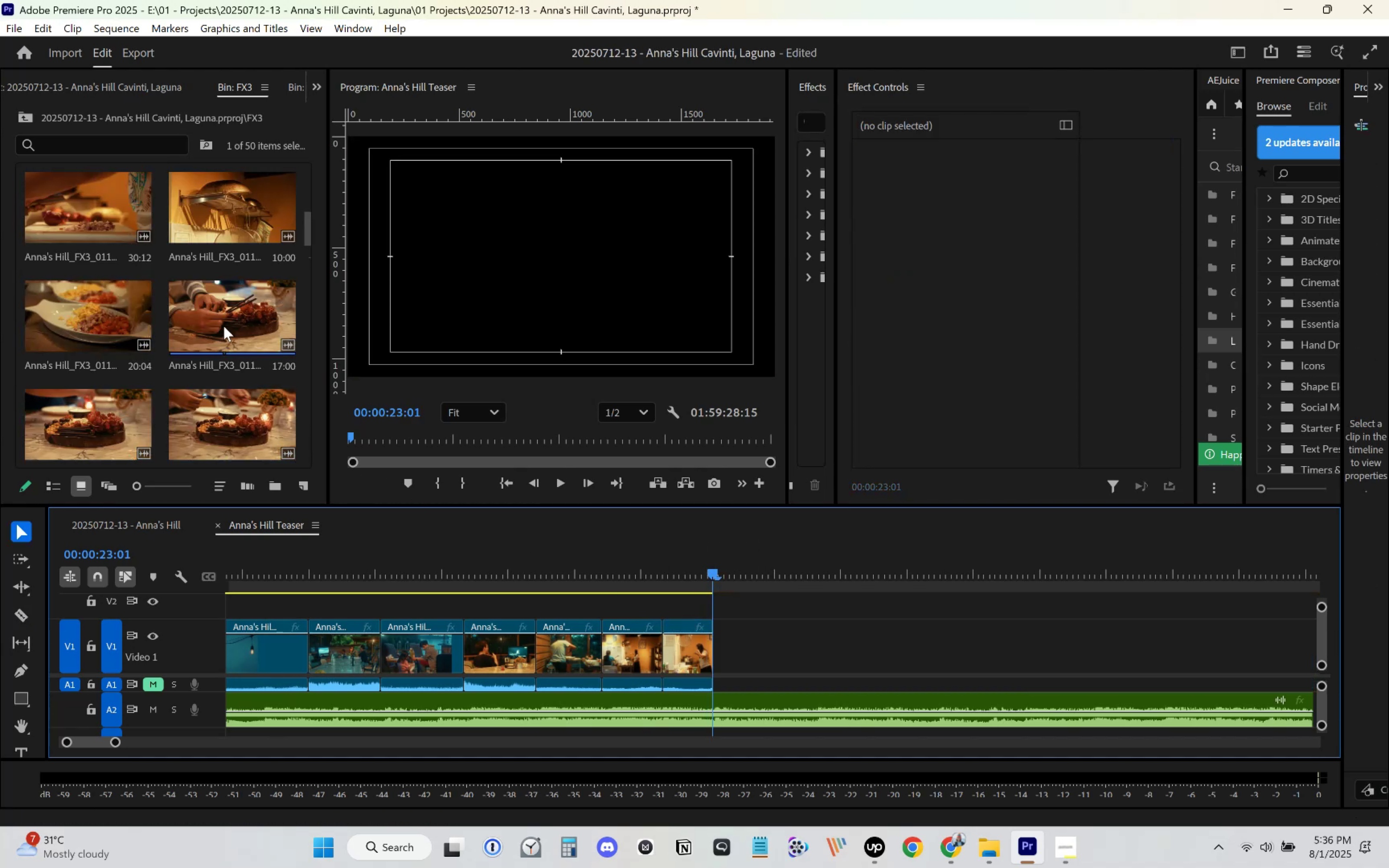 
key(Space)
 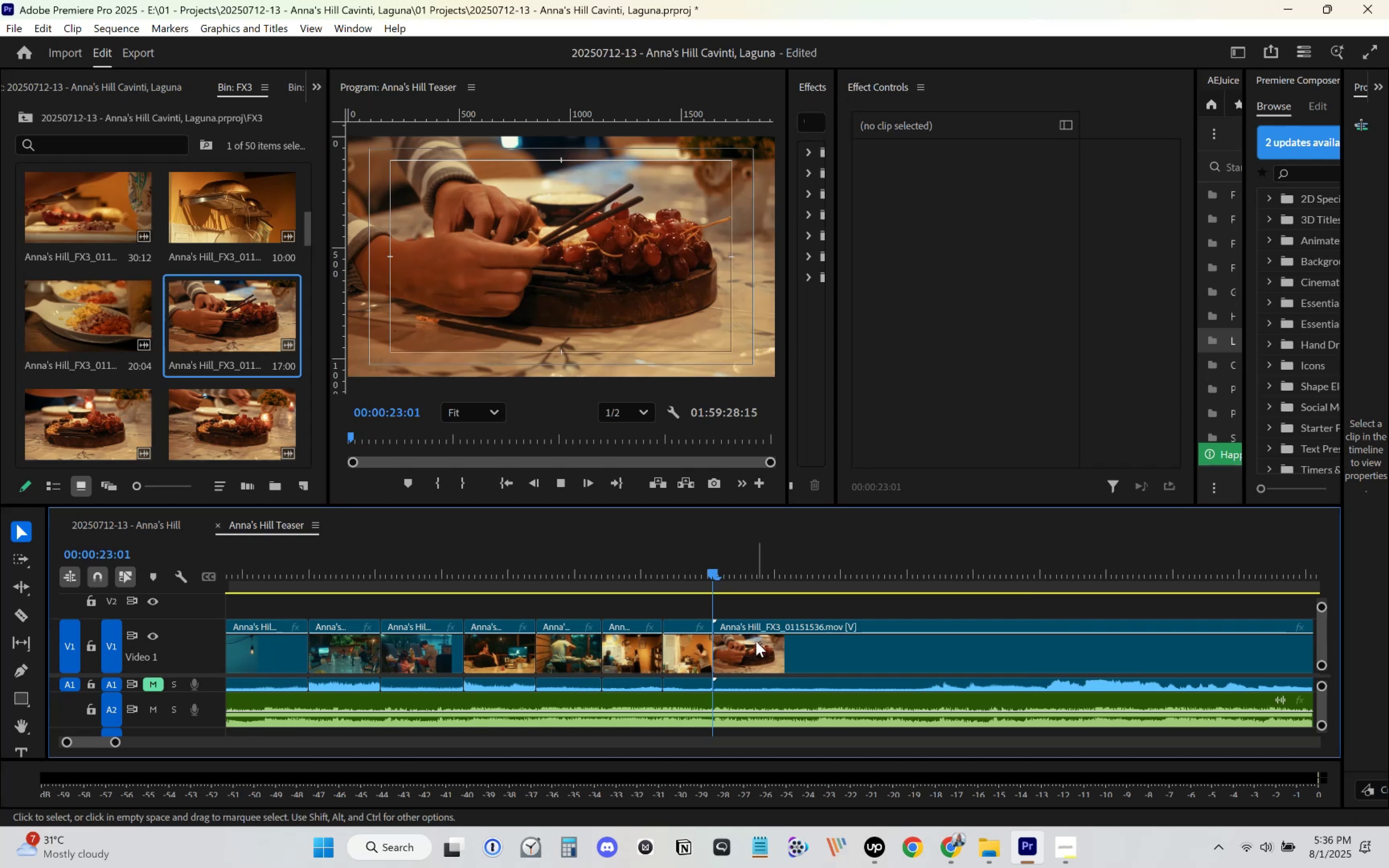 
scroll: coordinate [758, 641], scroll_direction: down, amount: 8.0
 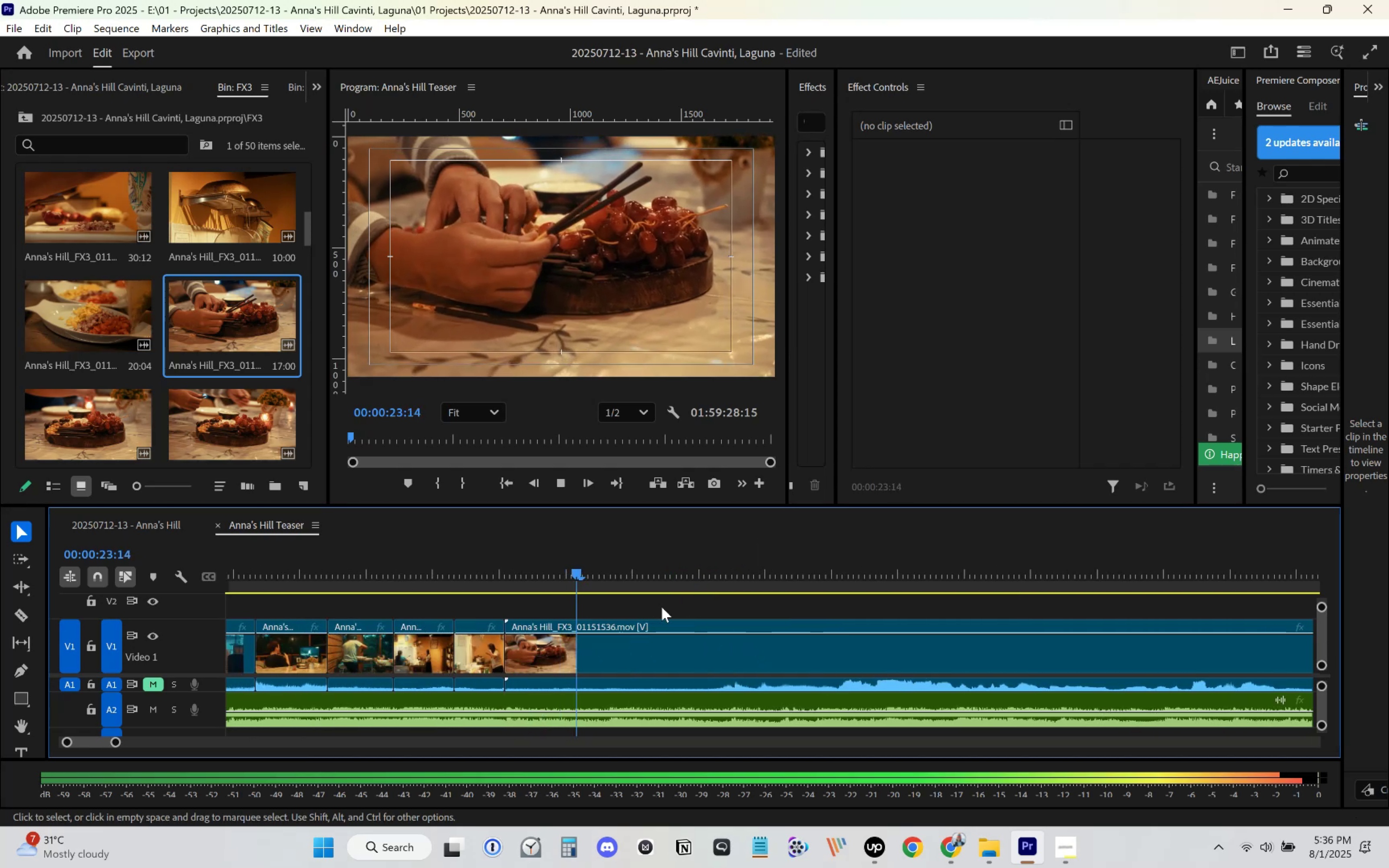 
key(Space)
 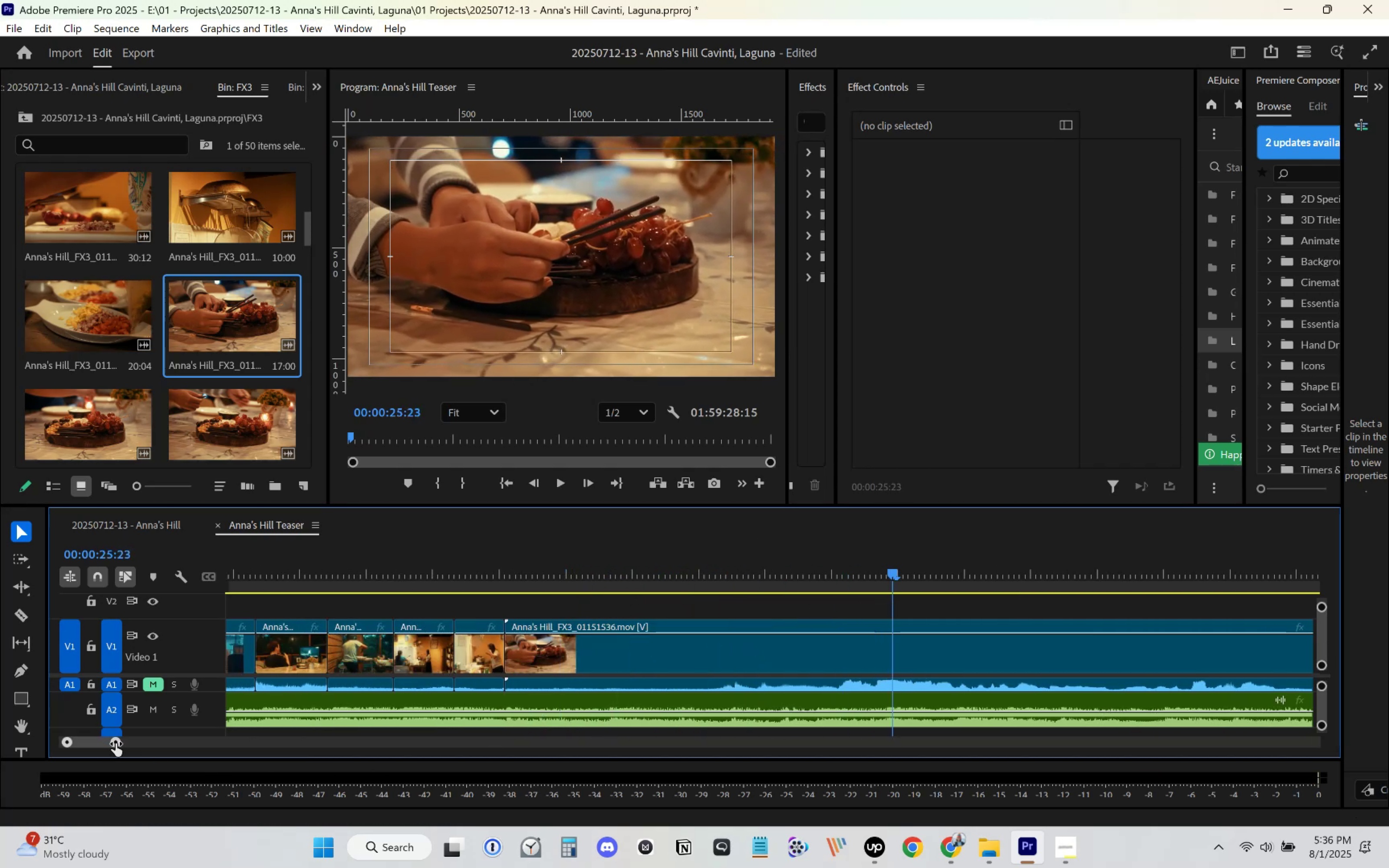 
scroll: coordinate [229, 349], scroll_direction: down, amount: 7.0
 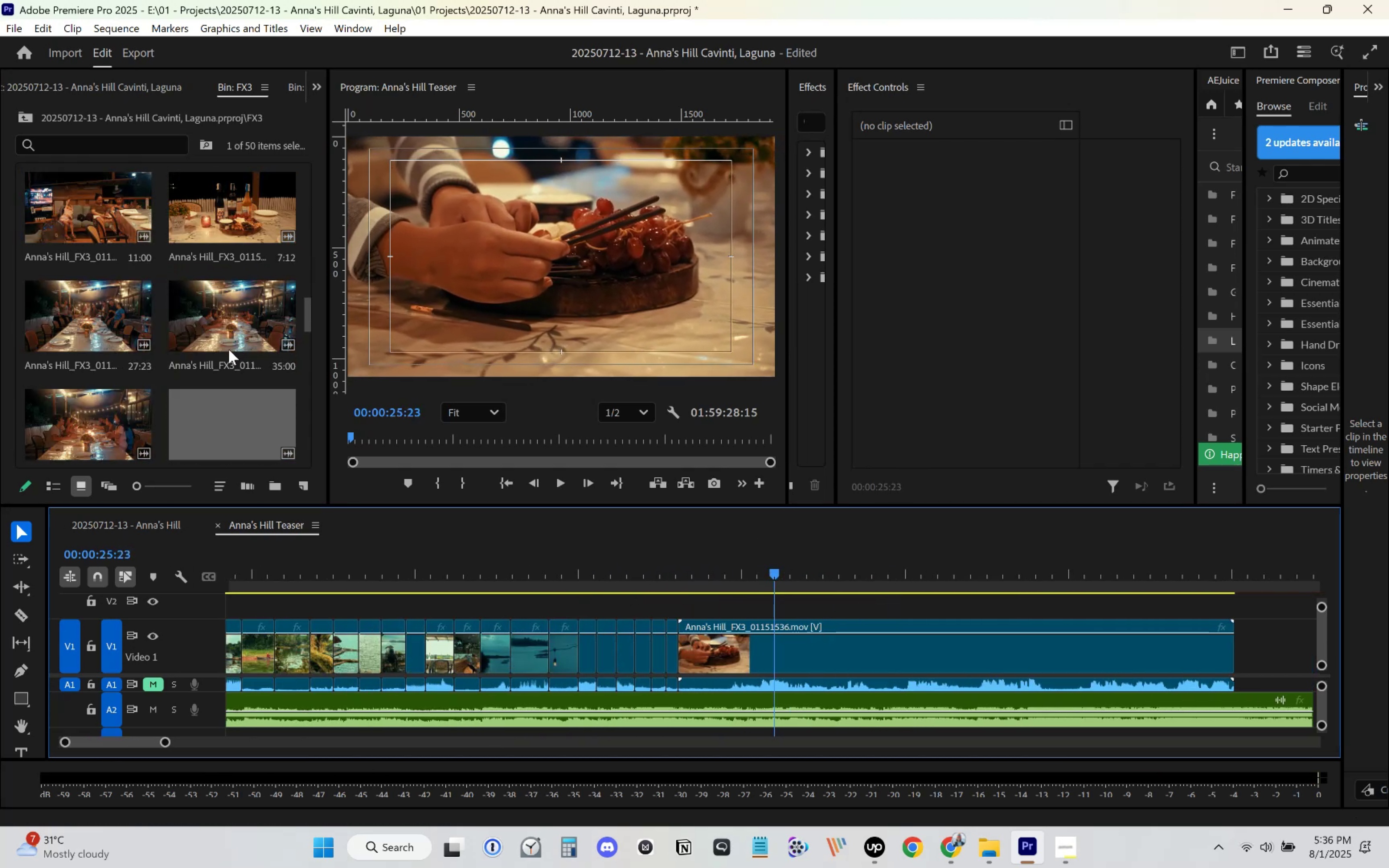 
scroll: coordinate [229, 349], scroll_direction: up, amount: 1.0
 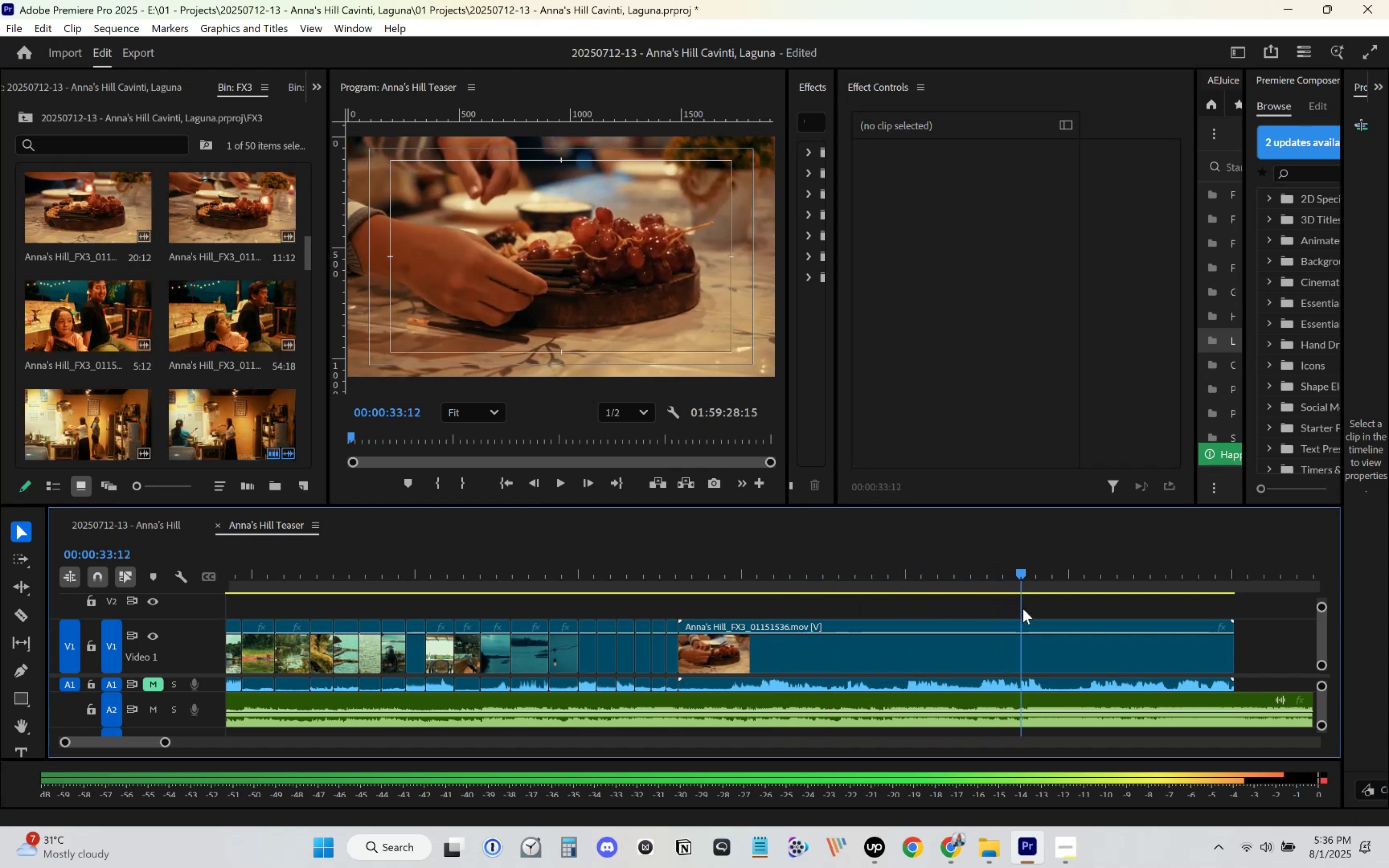 
wait(8.82)
 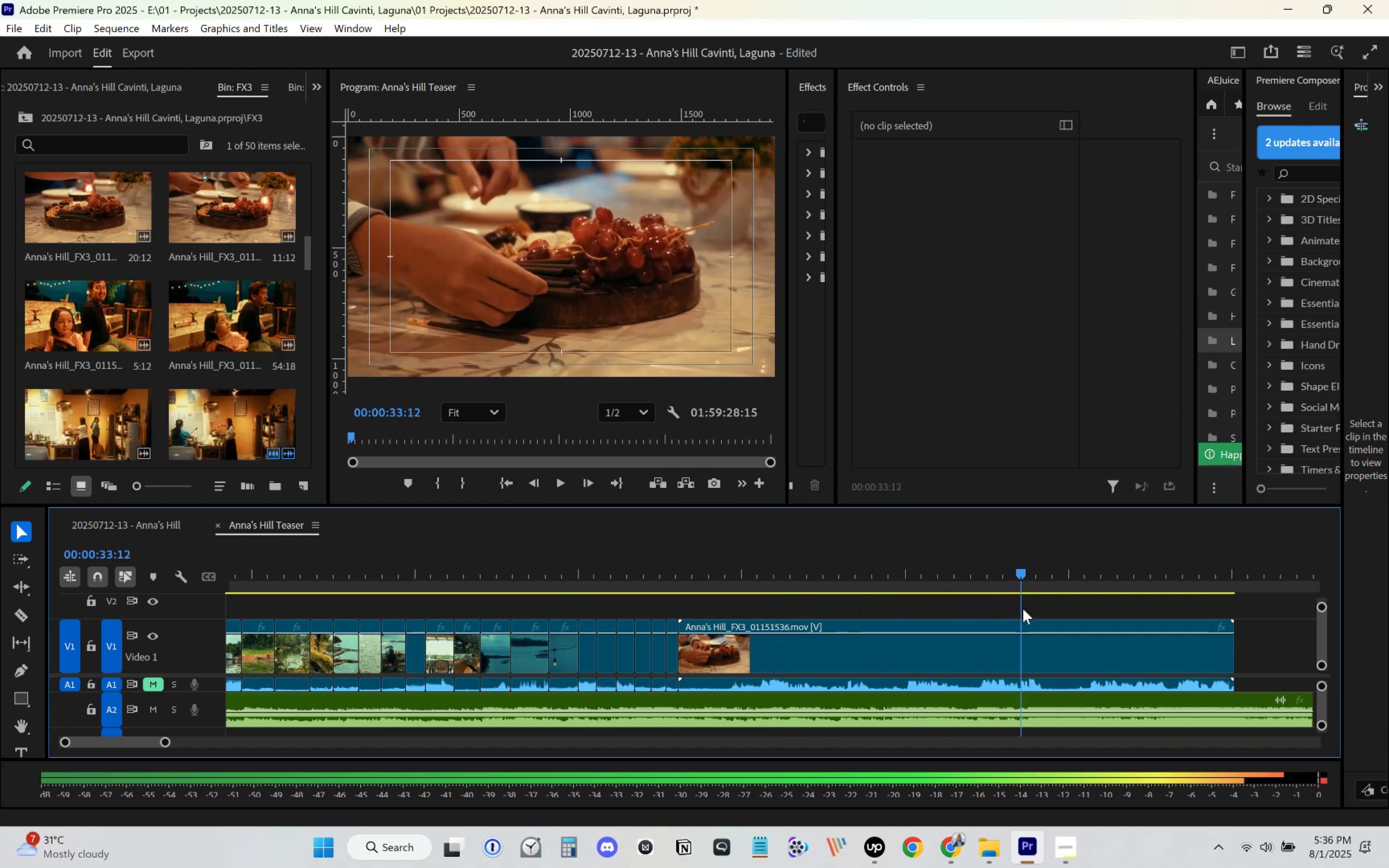 
type(cv)
 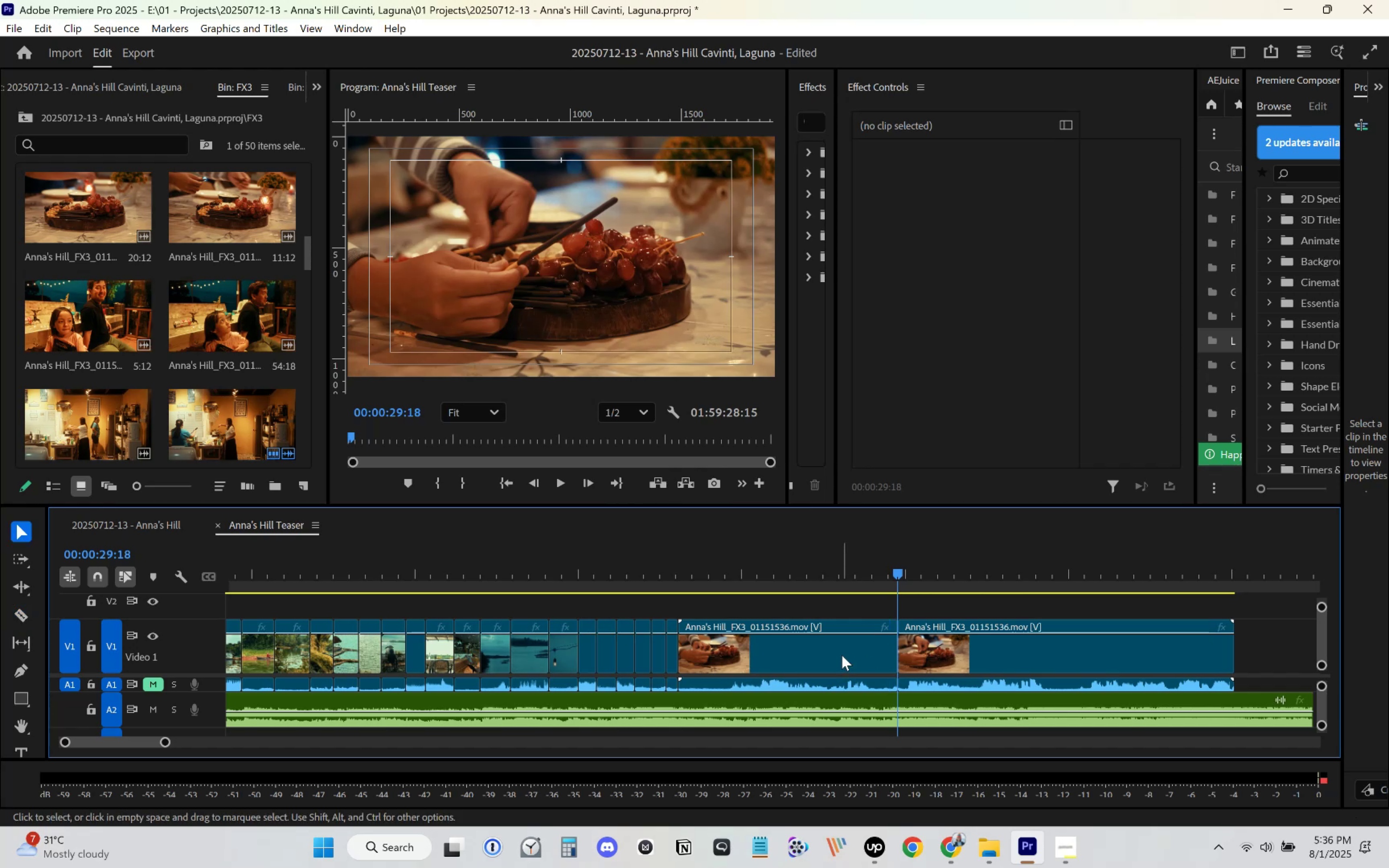 
double_click([841, 655])
 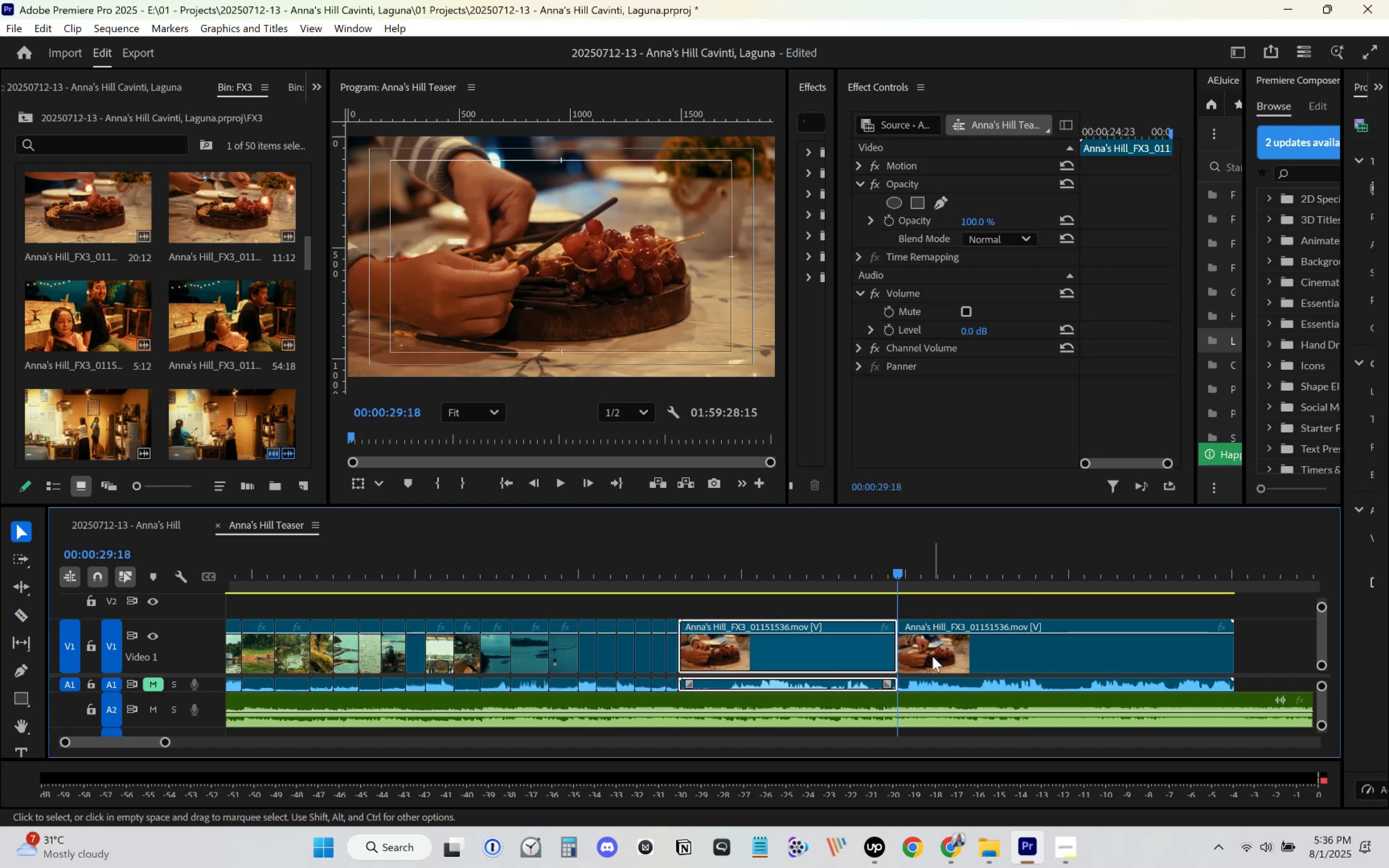 
key(Delete)
 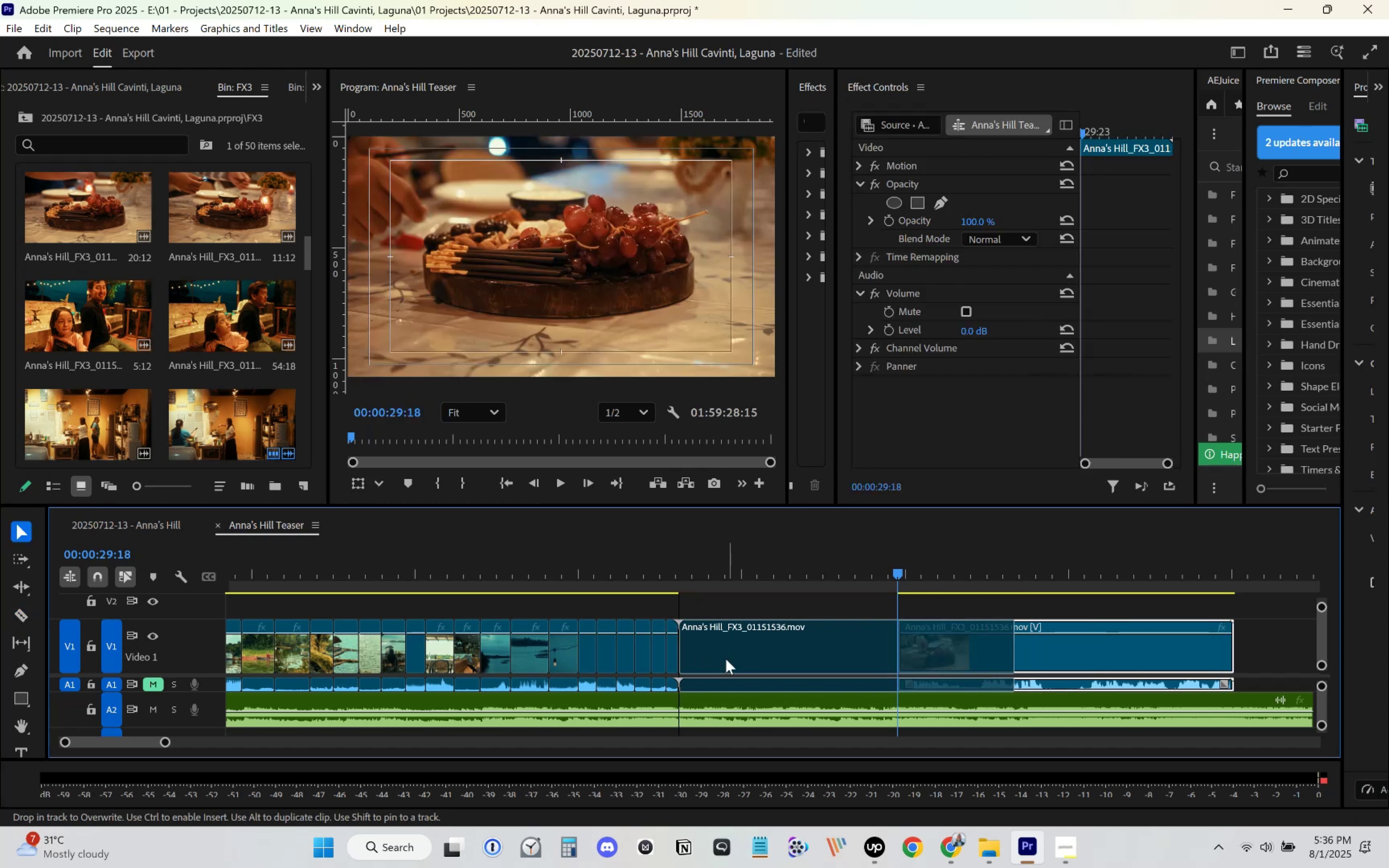 
key(Space)
 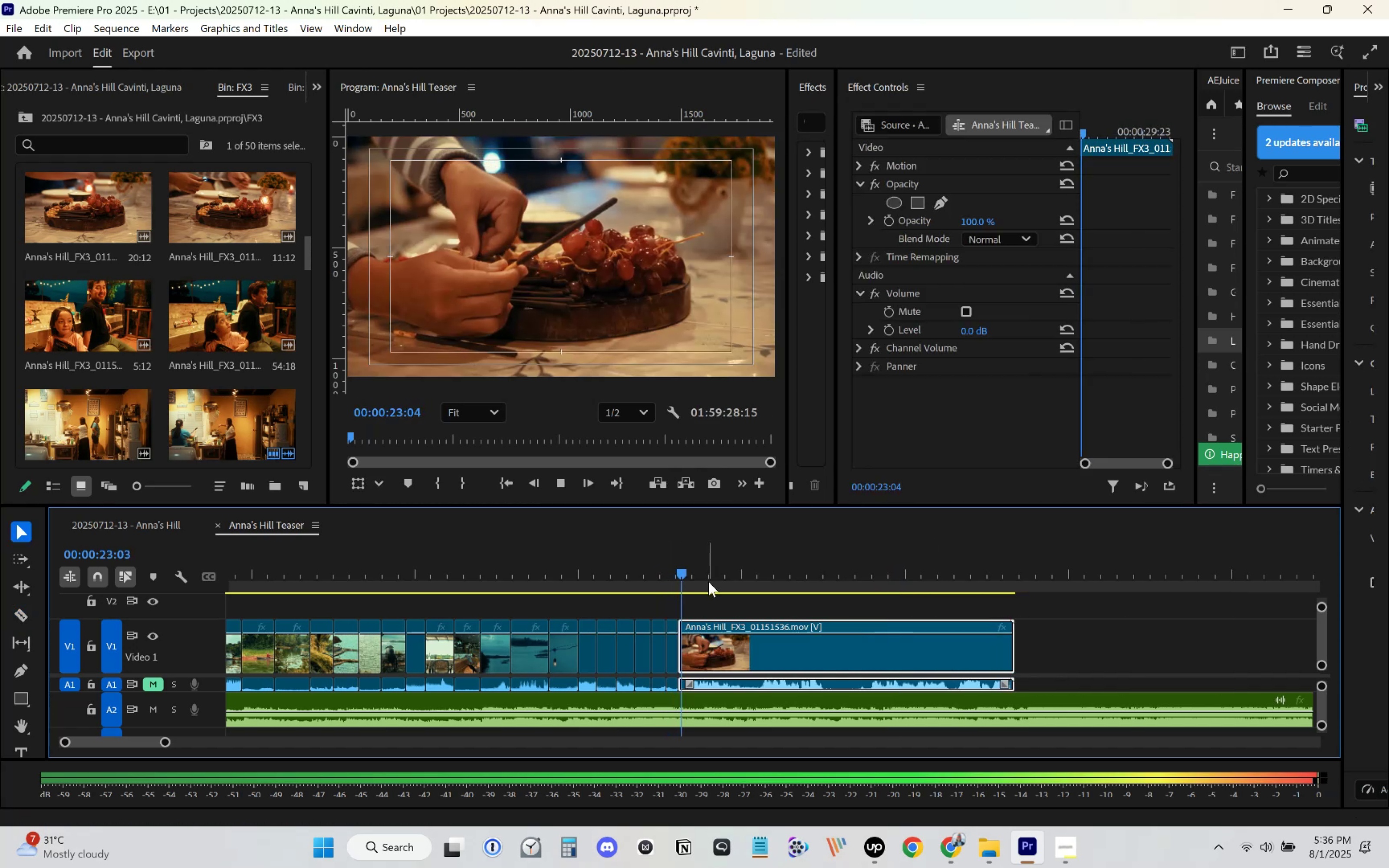 
key(Space)
 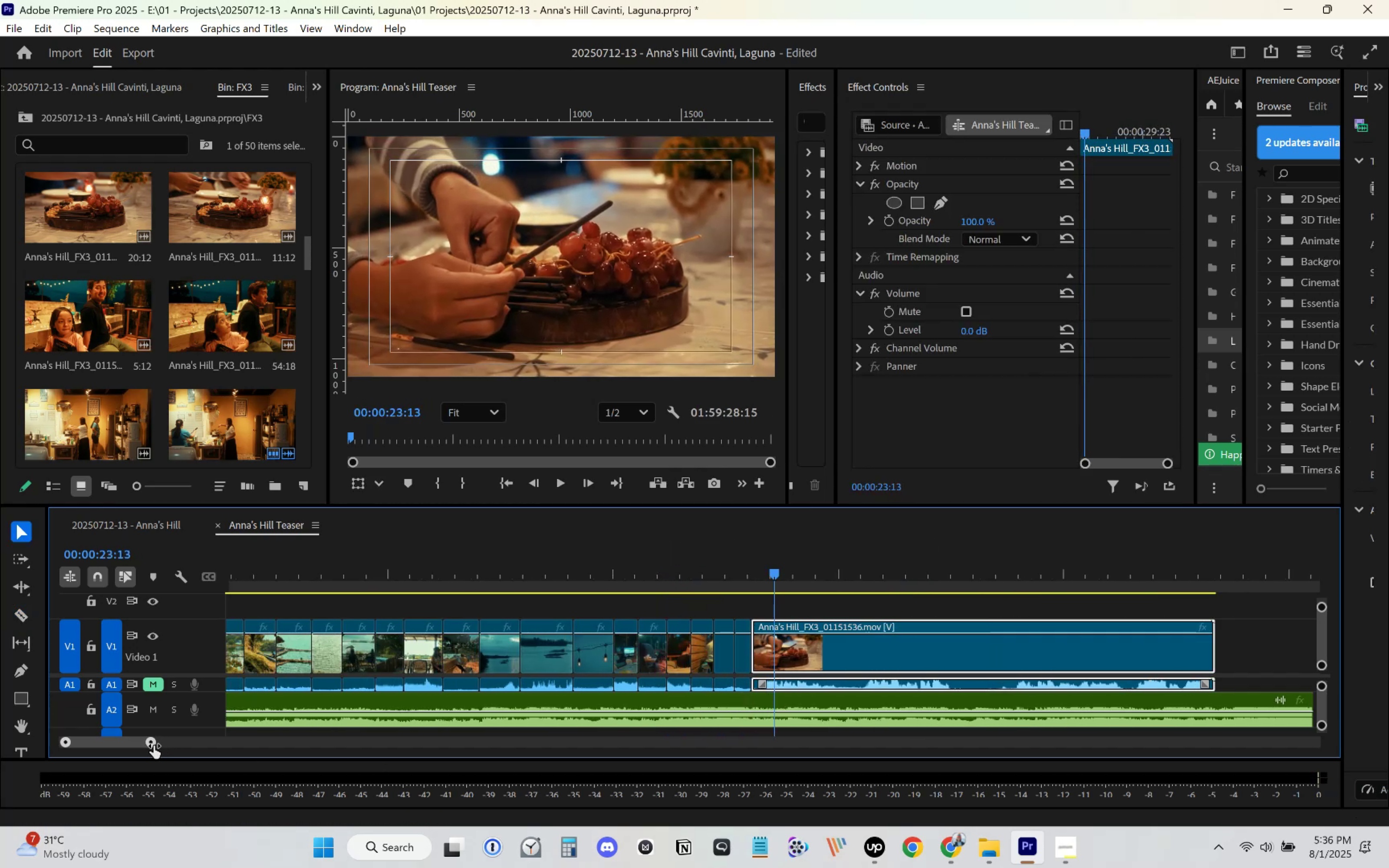 
left_click([725, 556])
 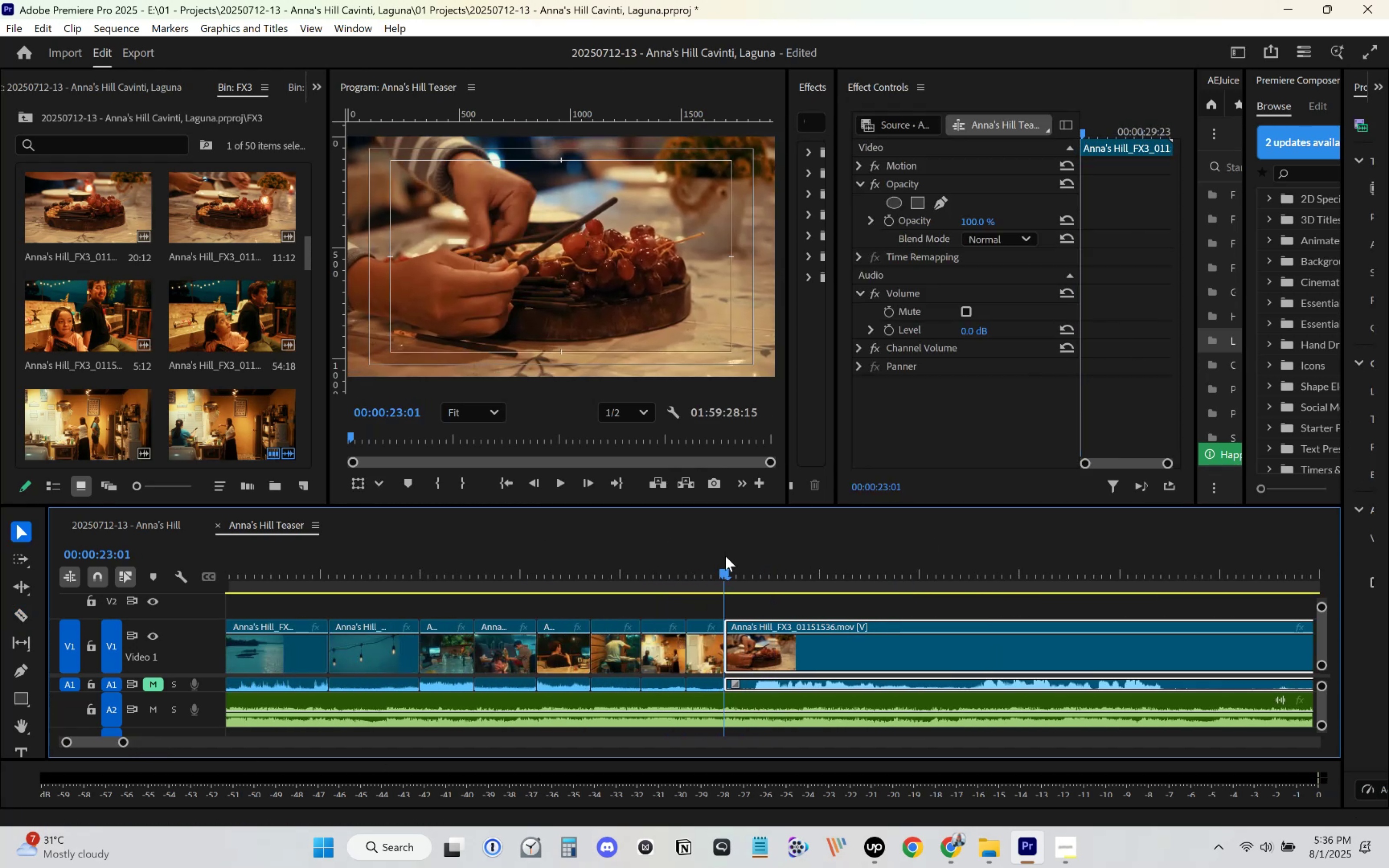 
type(  cv)
 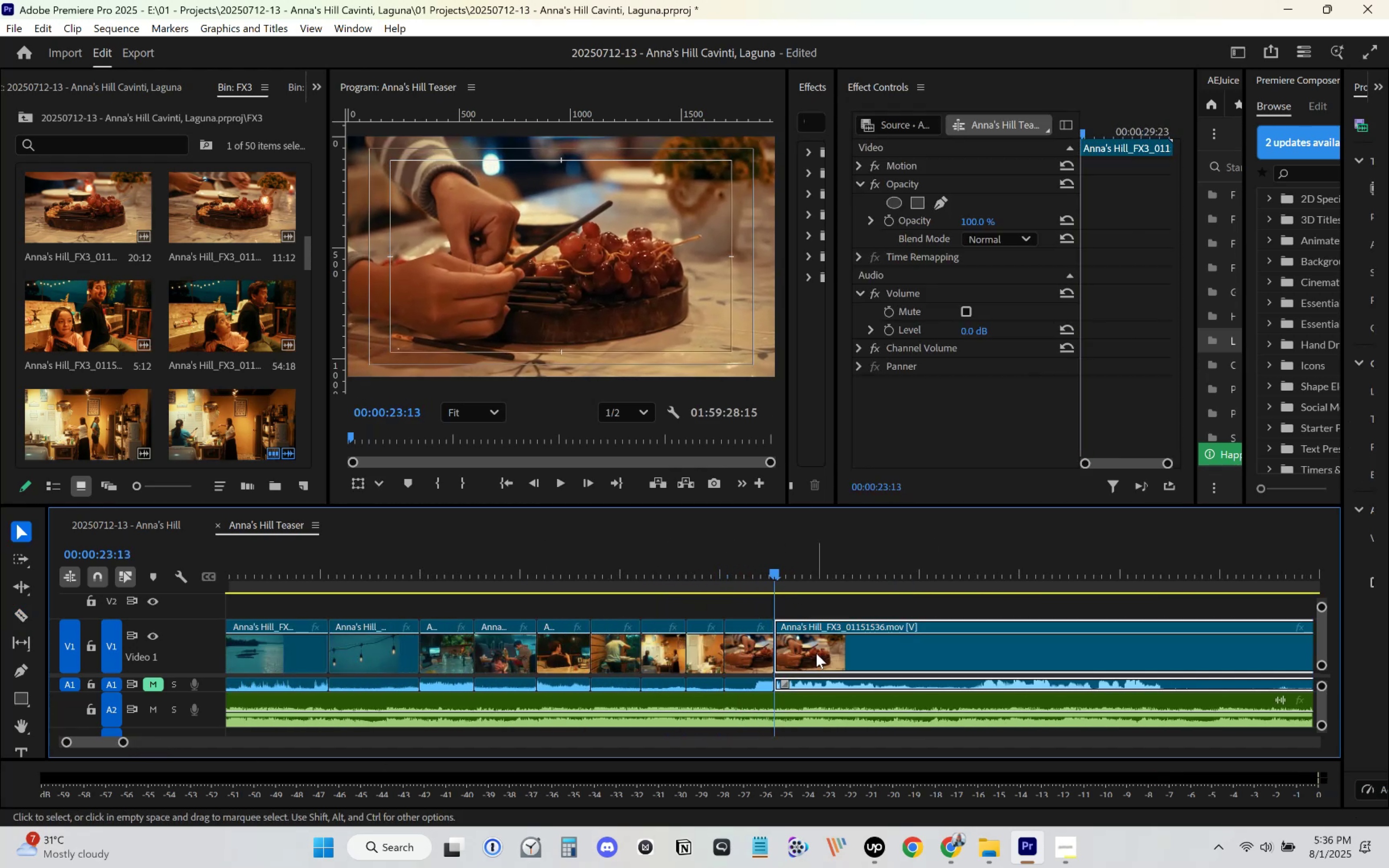 
left_click([775, 641])
 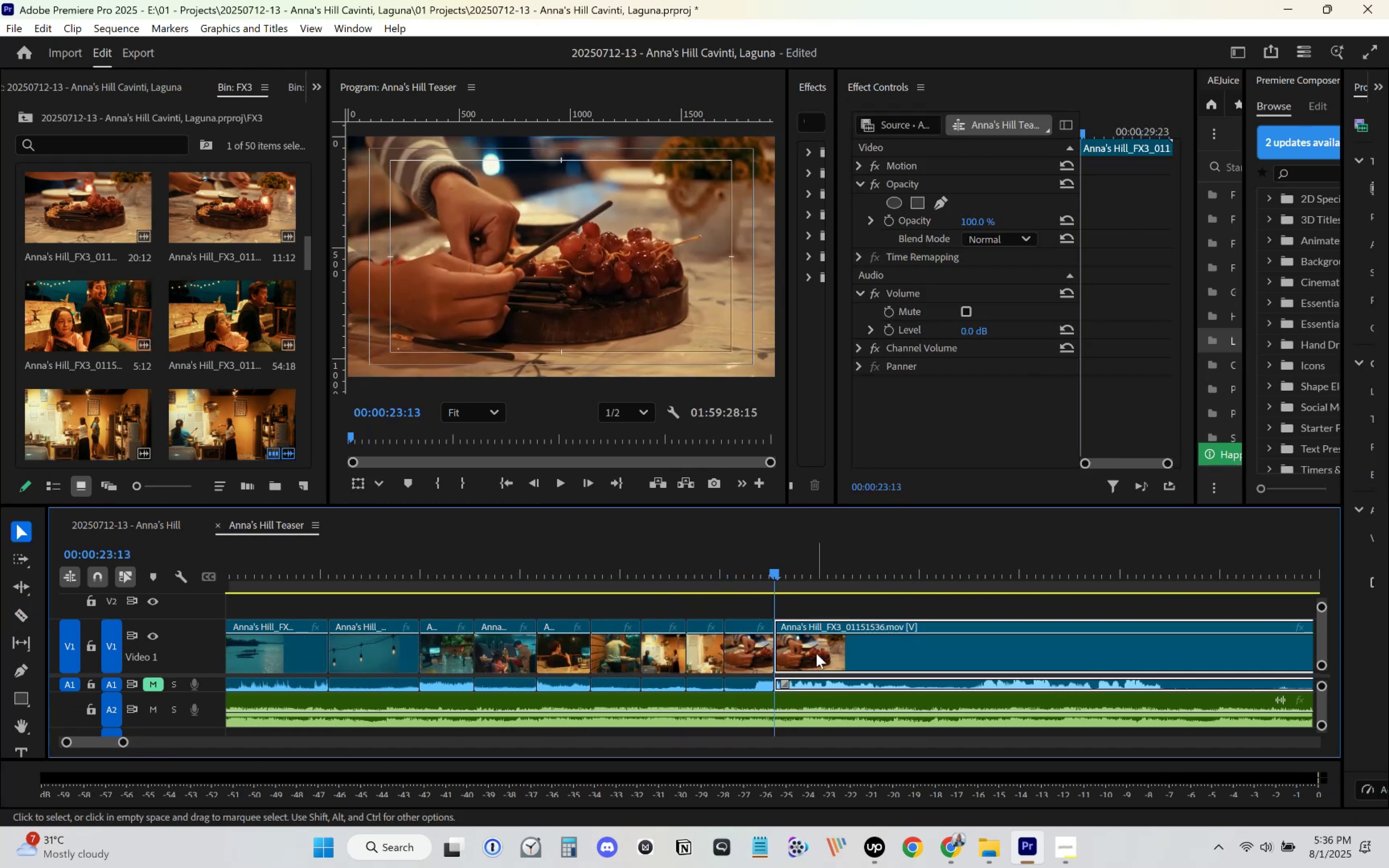 
key(Delete)
 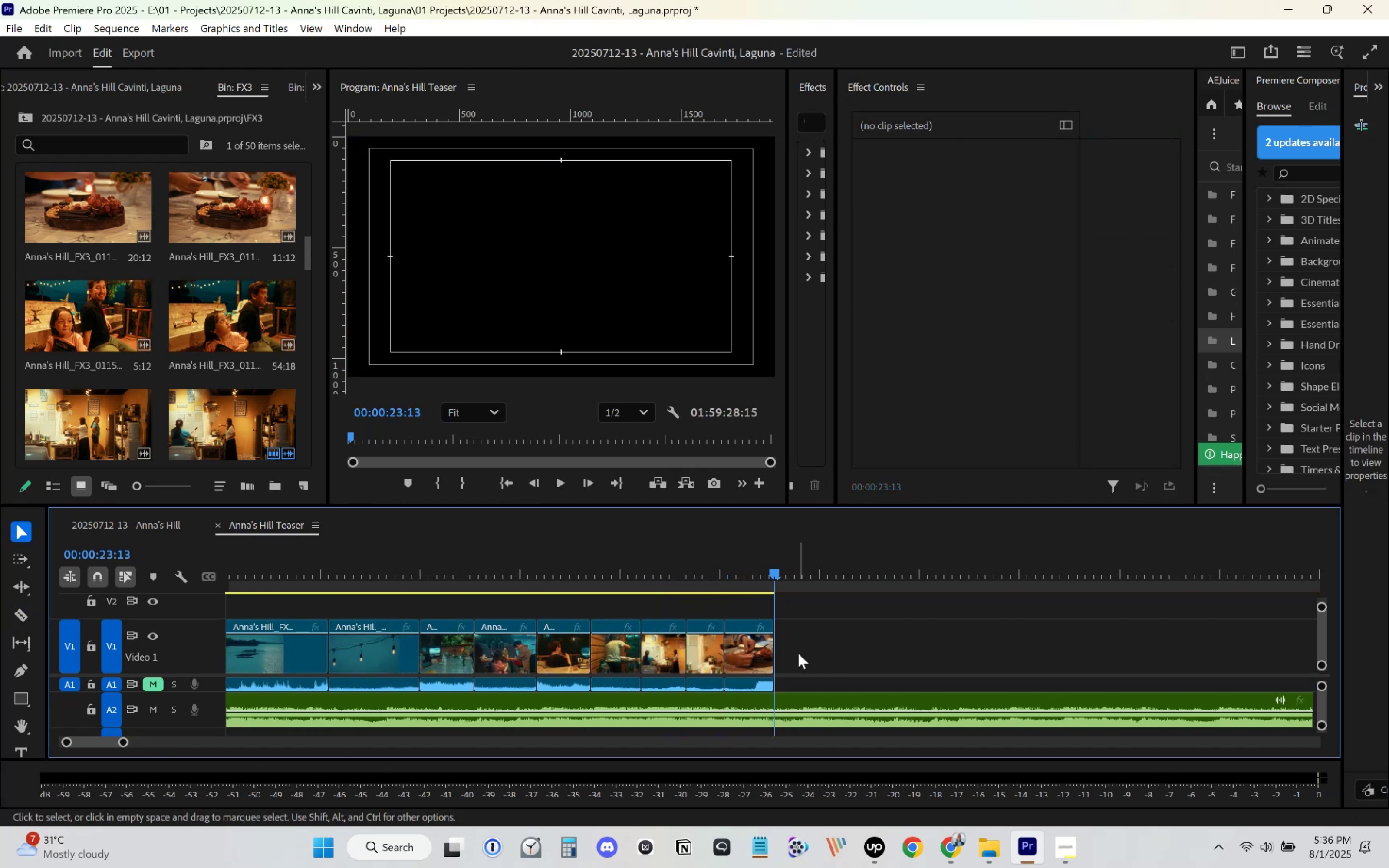 
left_click([634, 564])
 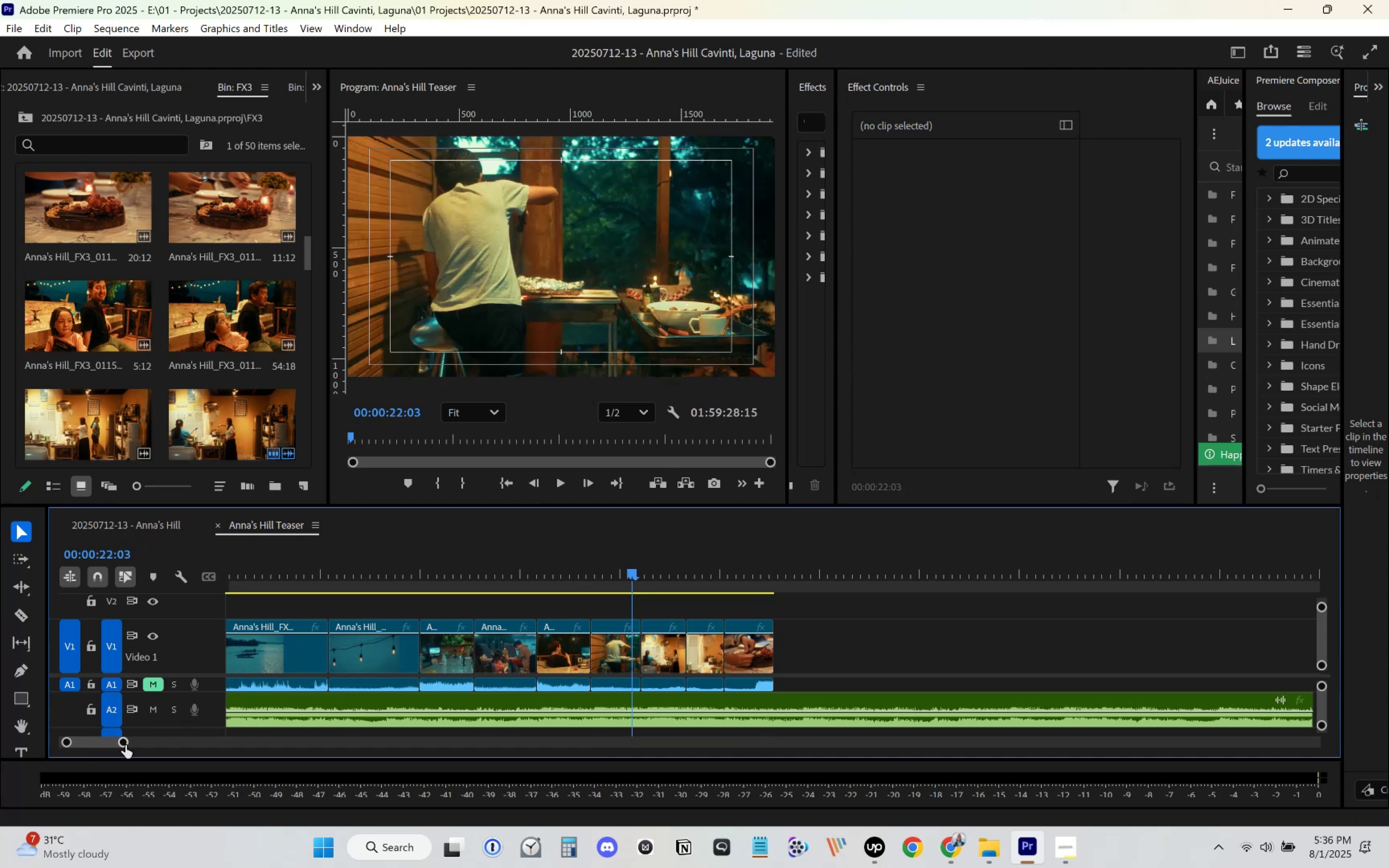 
mouse_move([402, 719])
 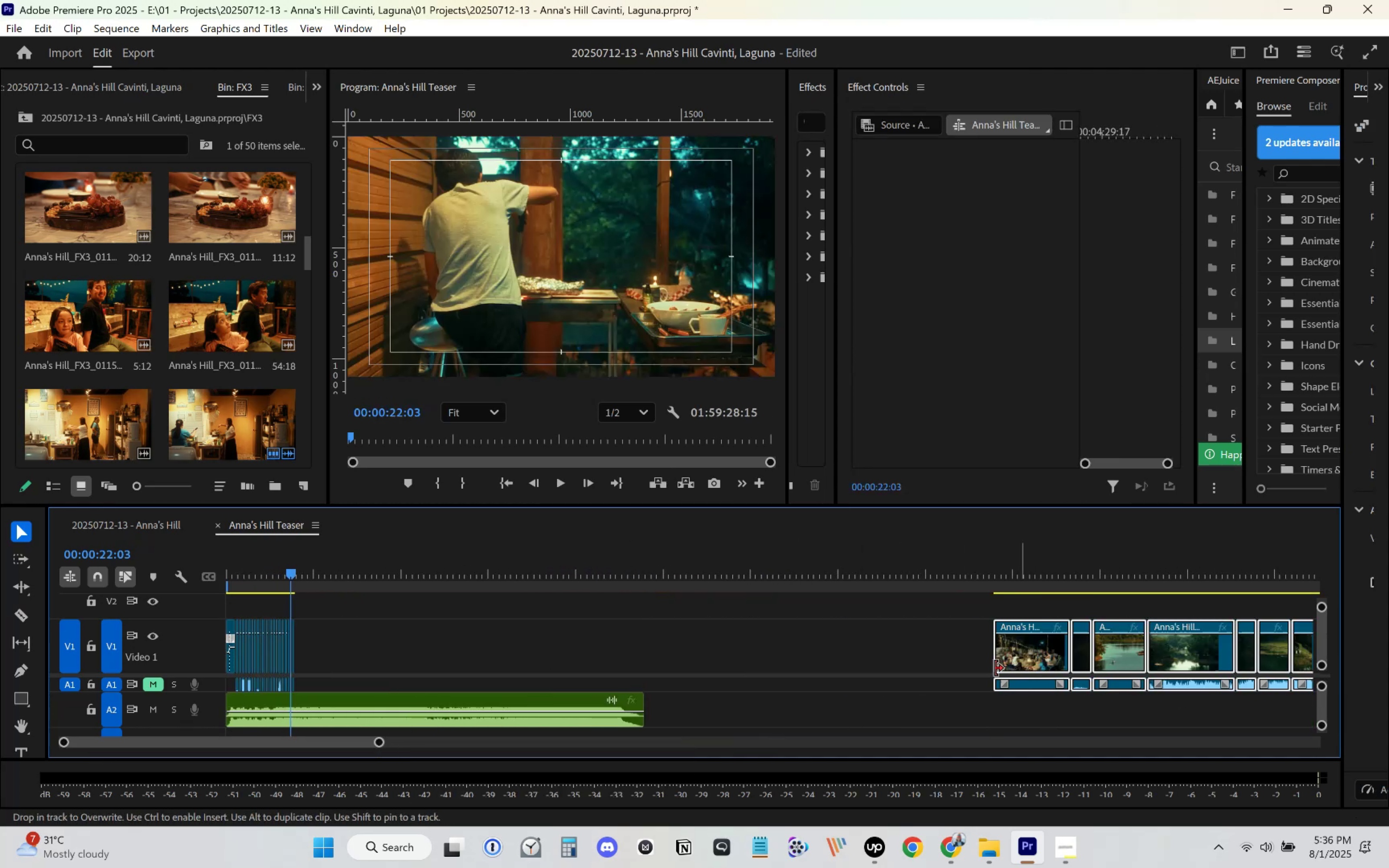 
key(Control+S)
 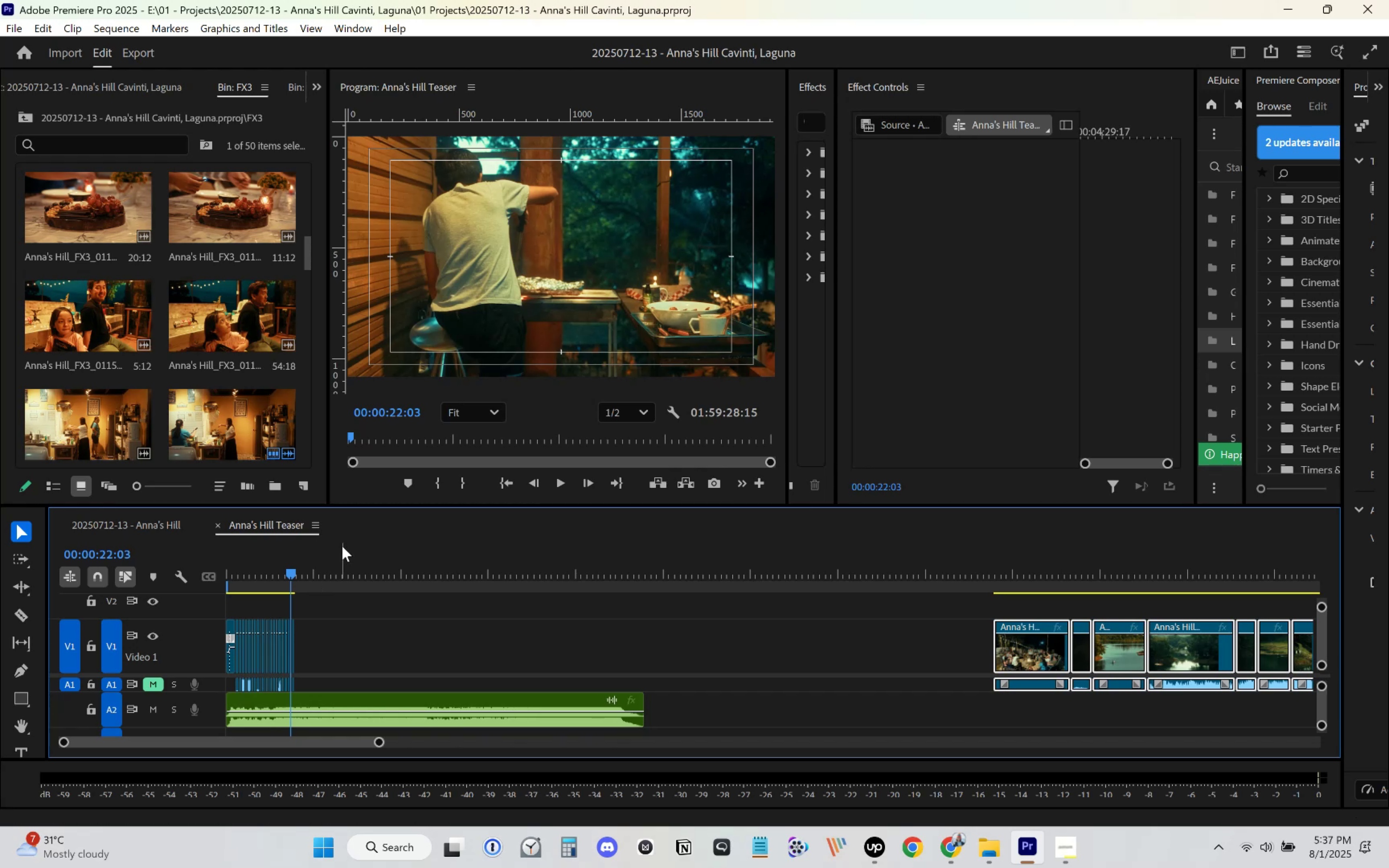 
wait(12.71)
 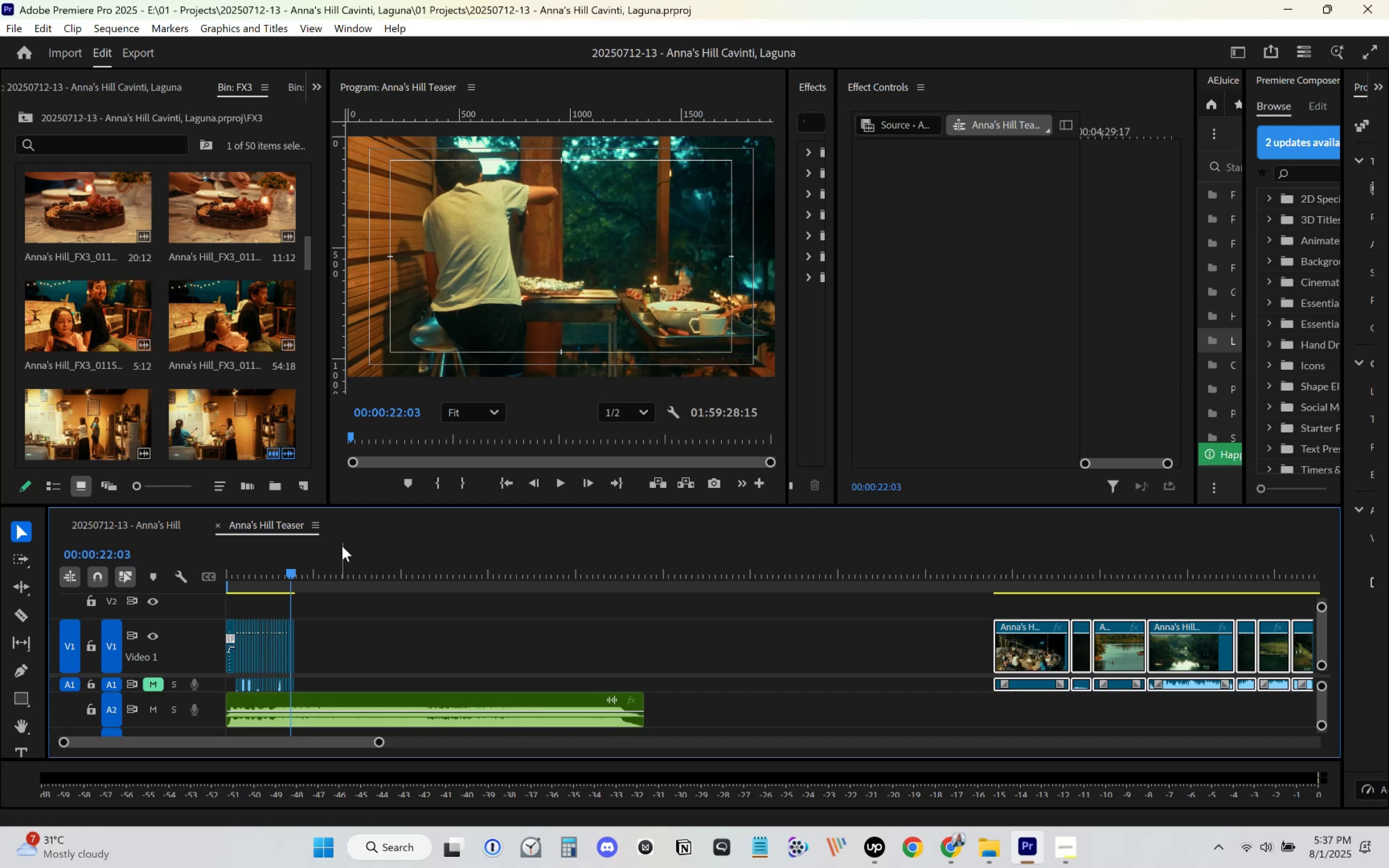 
key(Control+S)
 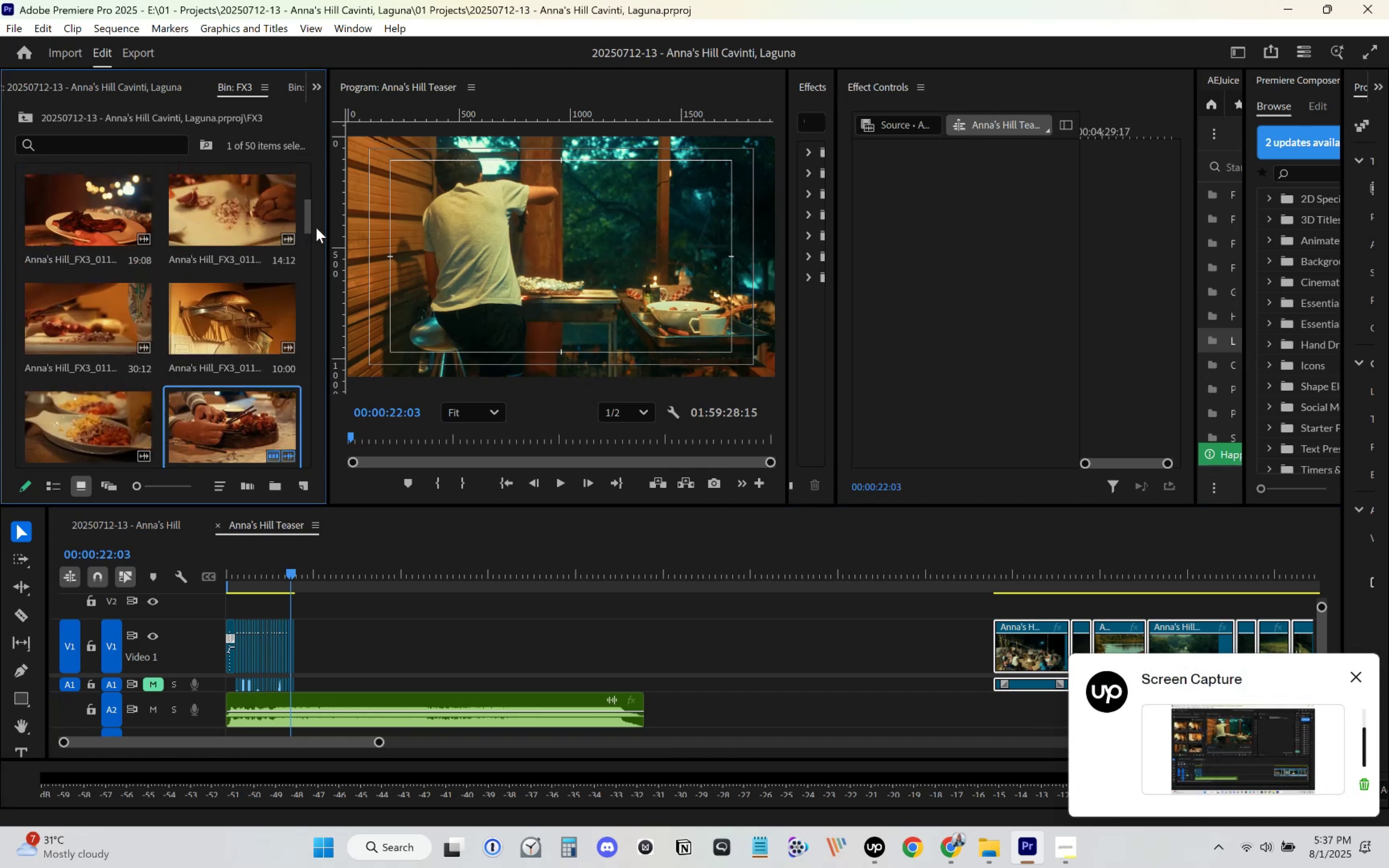 
wait(15.34)
 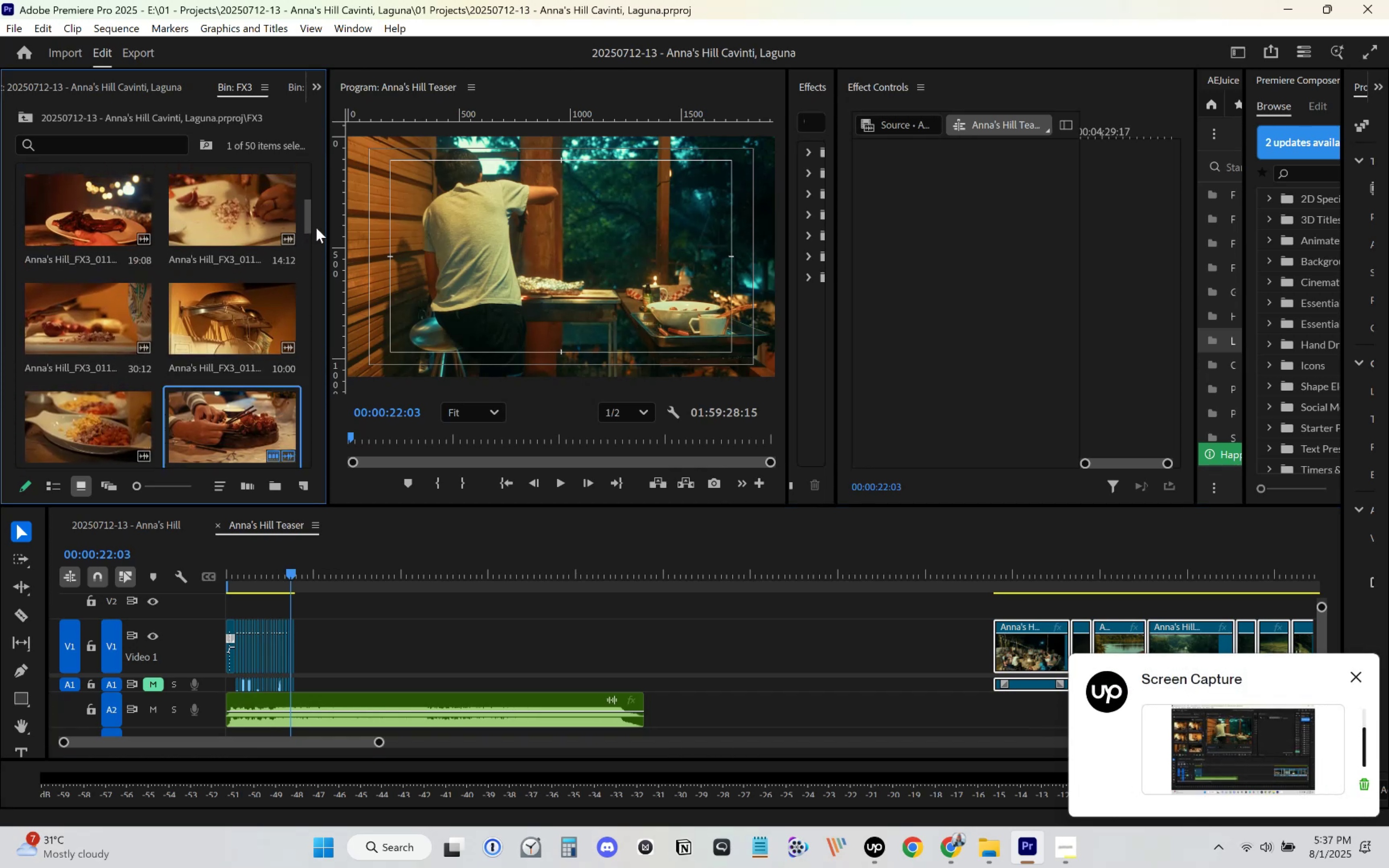 
scroll: coordinate [207, 289], scroll_direction: down, amount: 2.0
 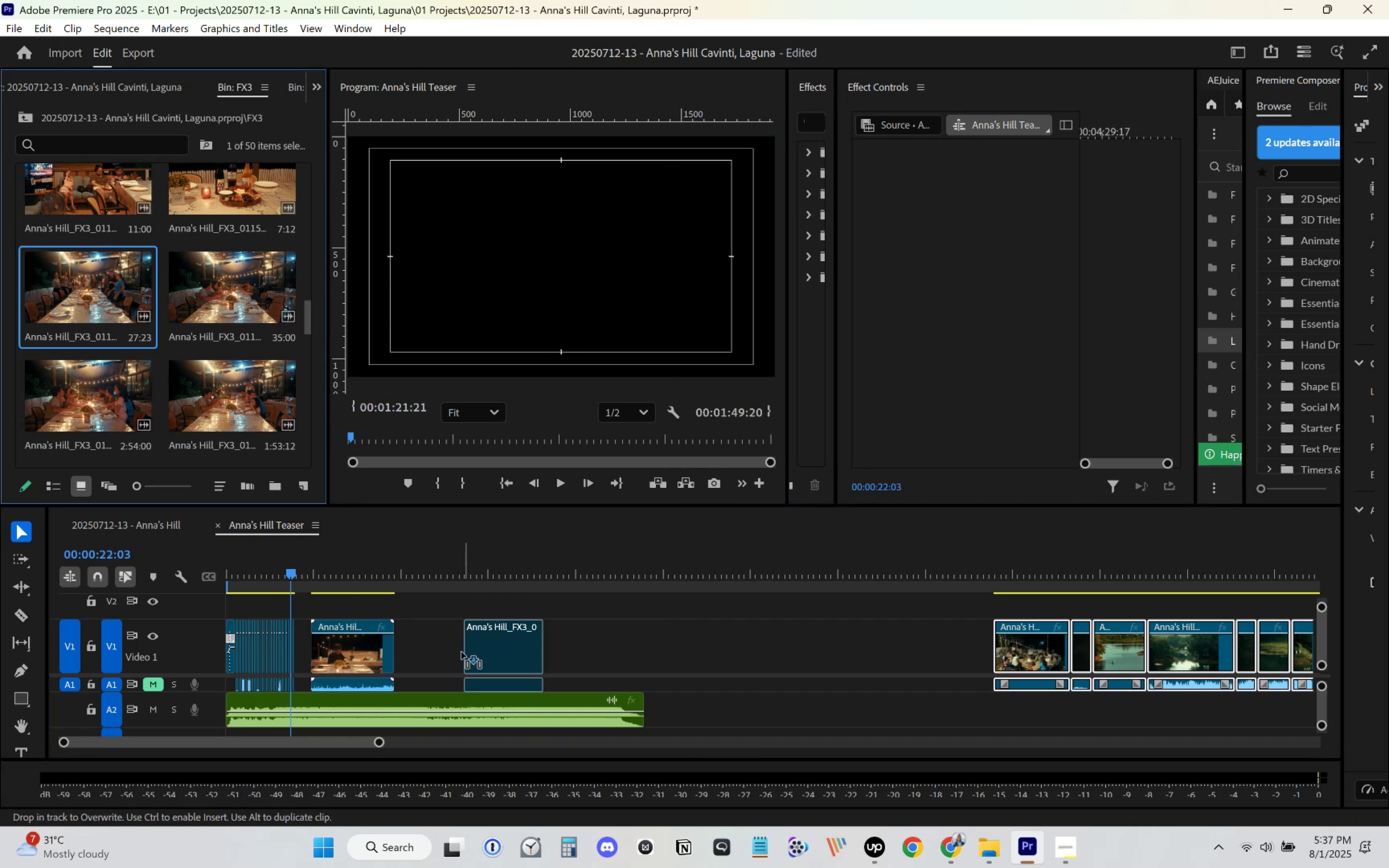 
wait(5.55)
 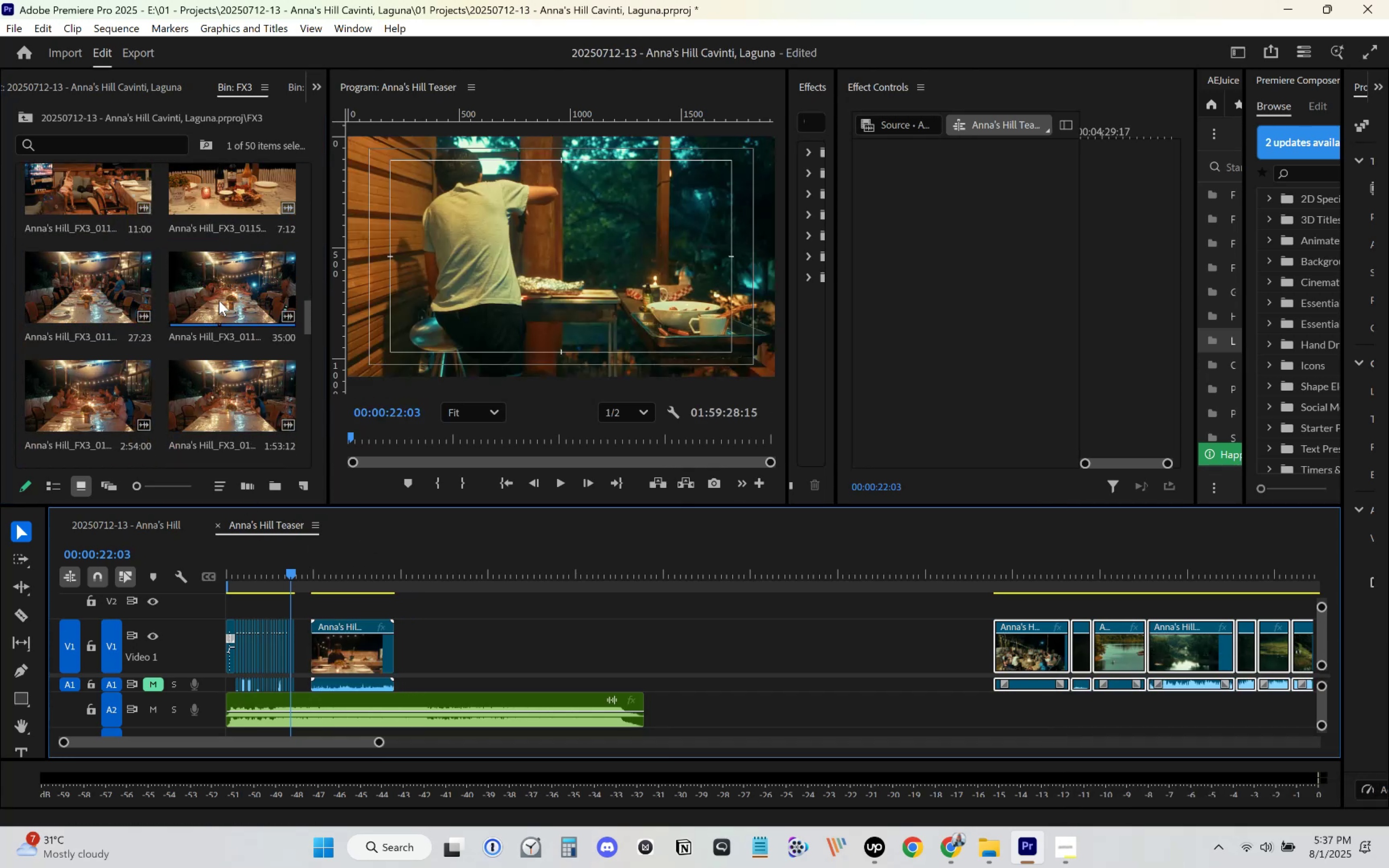 
scroll: coordinate [234, 412], scroll_direction: down, amount: 3.0
 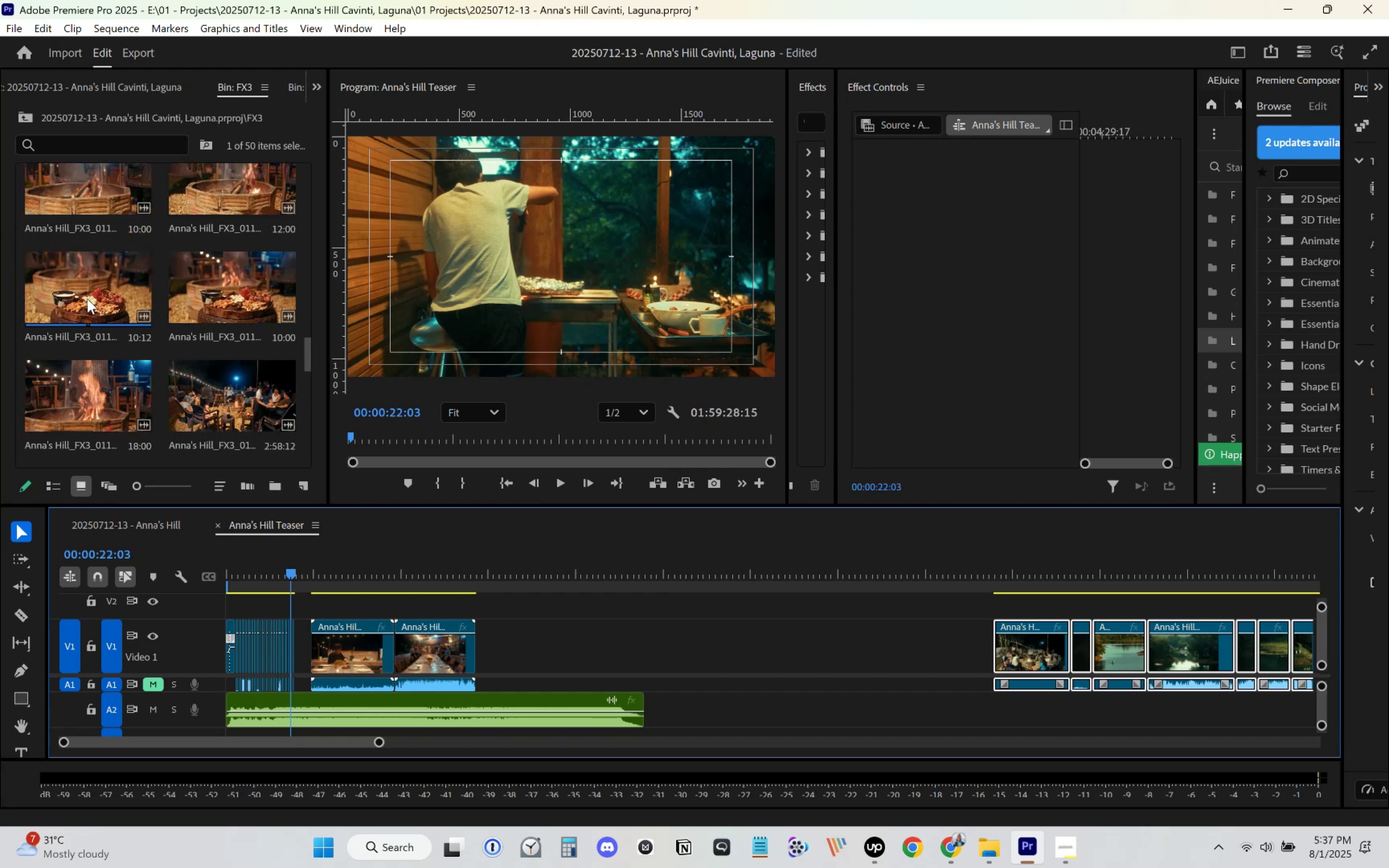 
wait(9.06)
 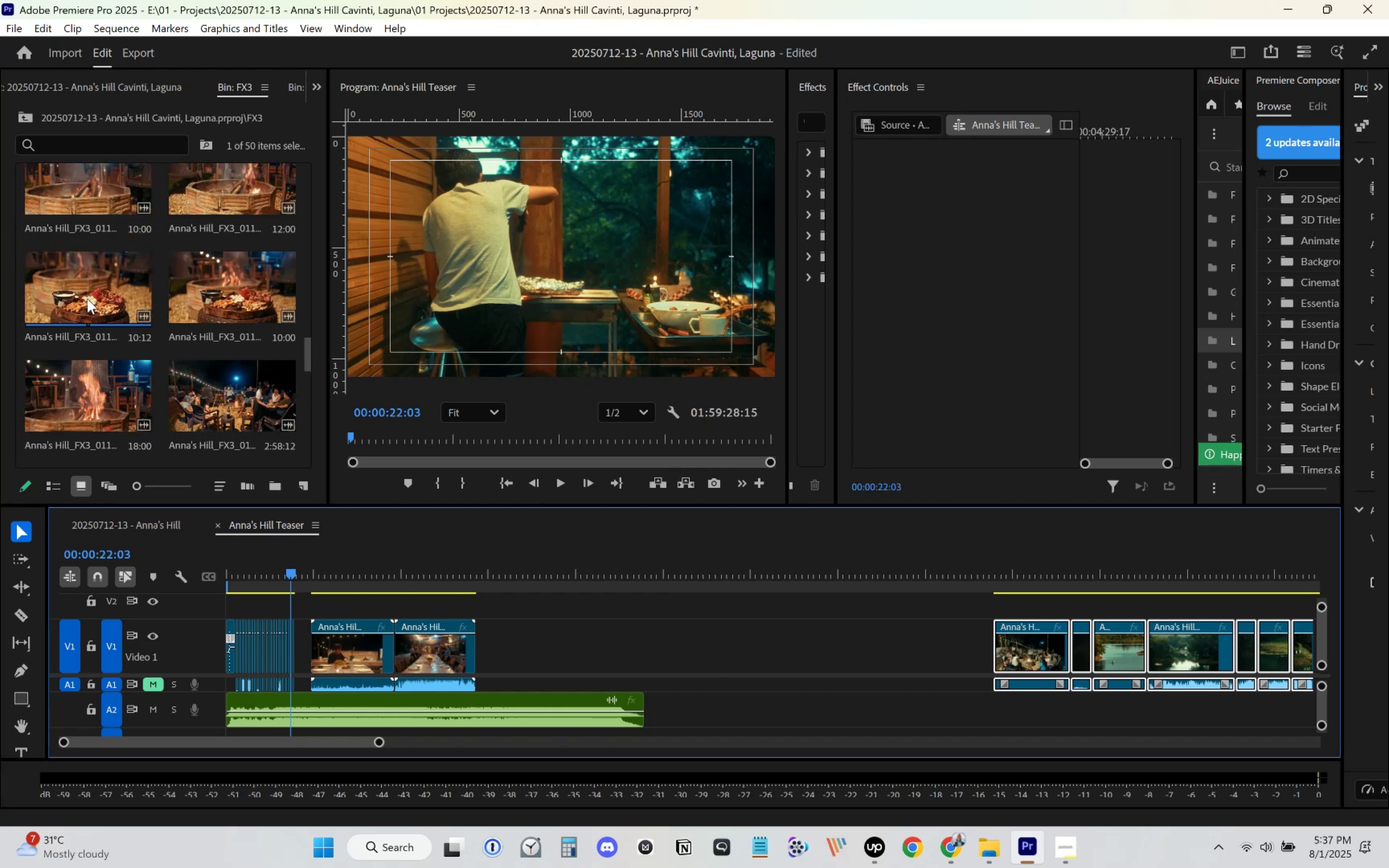 
scroll: coordinate [224, 408], scroll_direction: down, amount: 1.0
 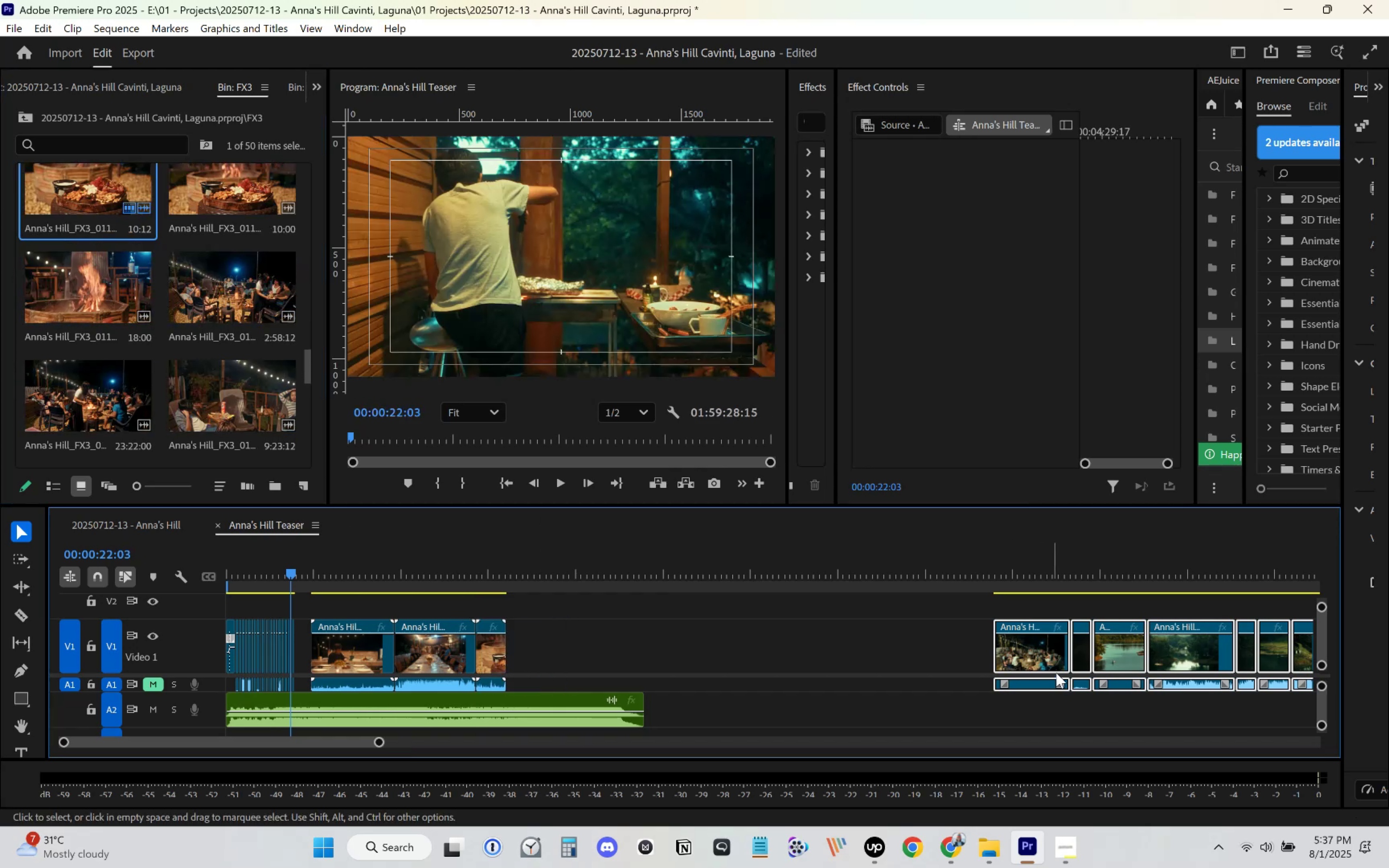 
left_click([943, 618])
 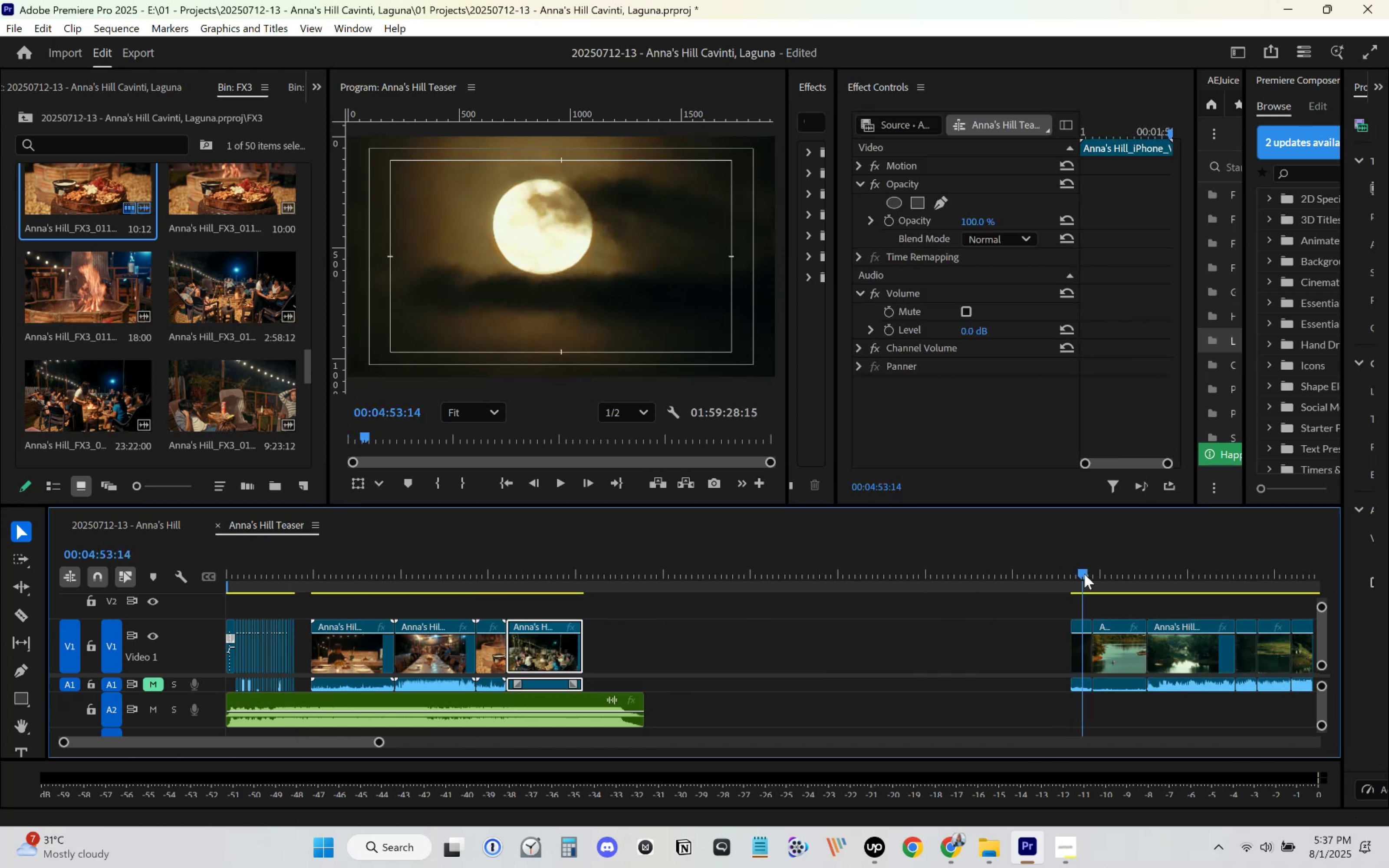 
wait(6.12)
 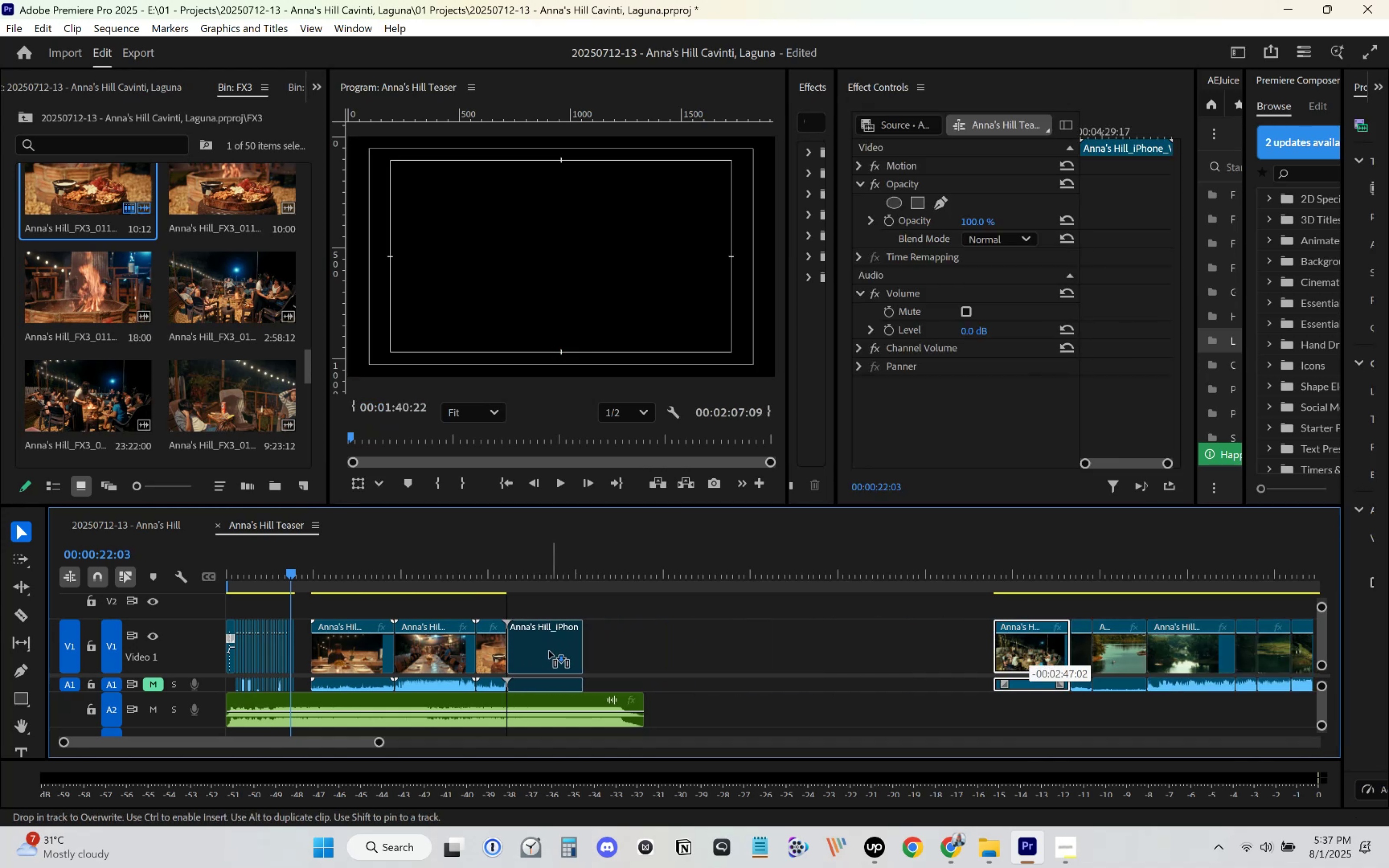 
scroll: coordinate [124, 344], scroll_direction: down, amount: 1.0
 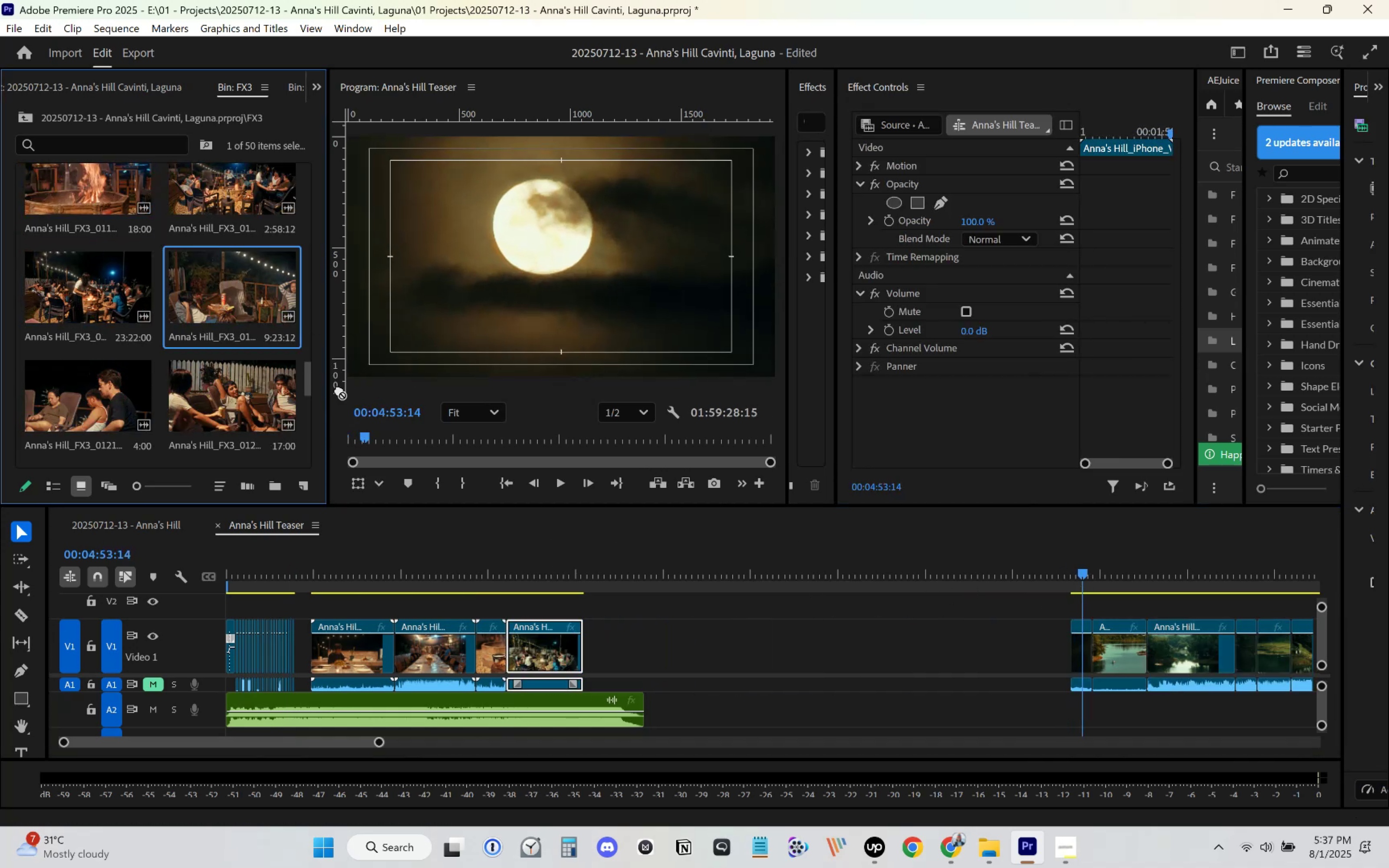 
key(Control+Z)
 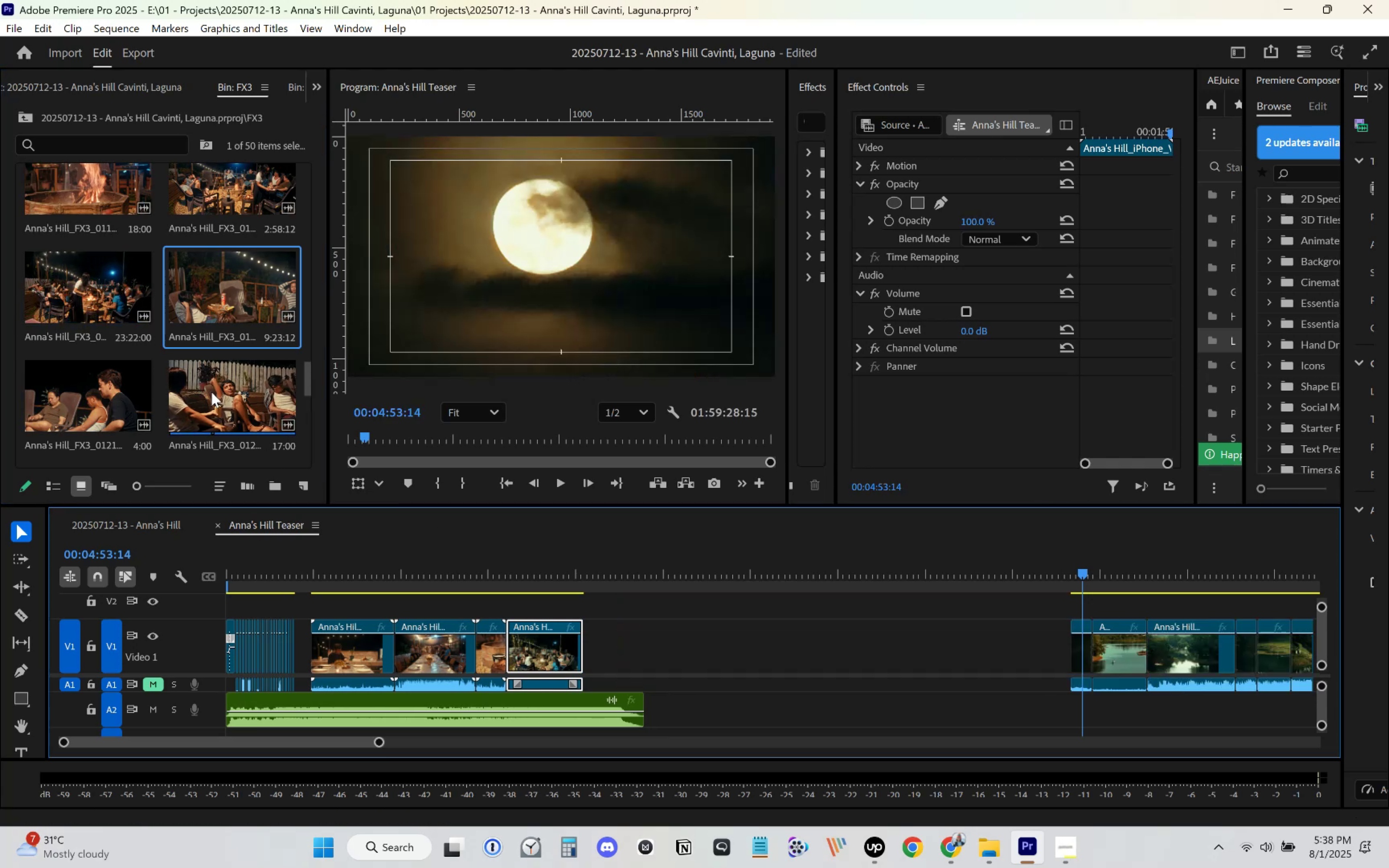 
scroll: coordinate [86, 381], scroll_direction: down, amount: 2.0
 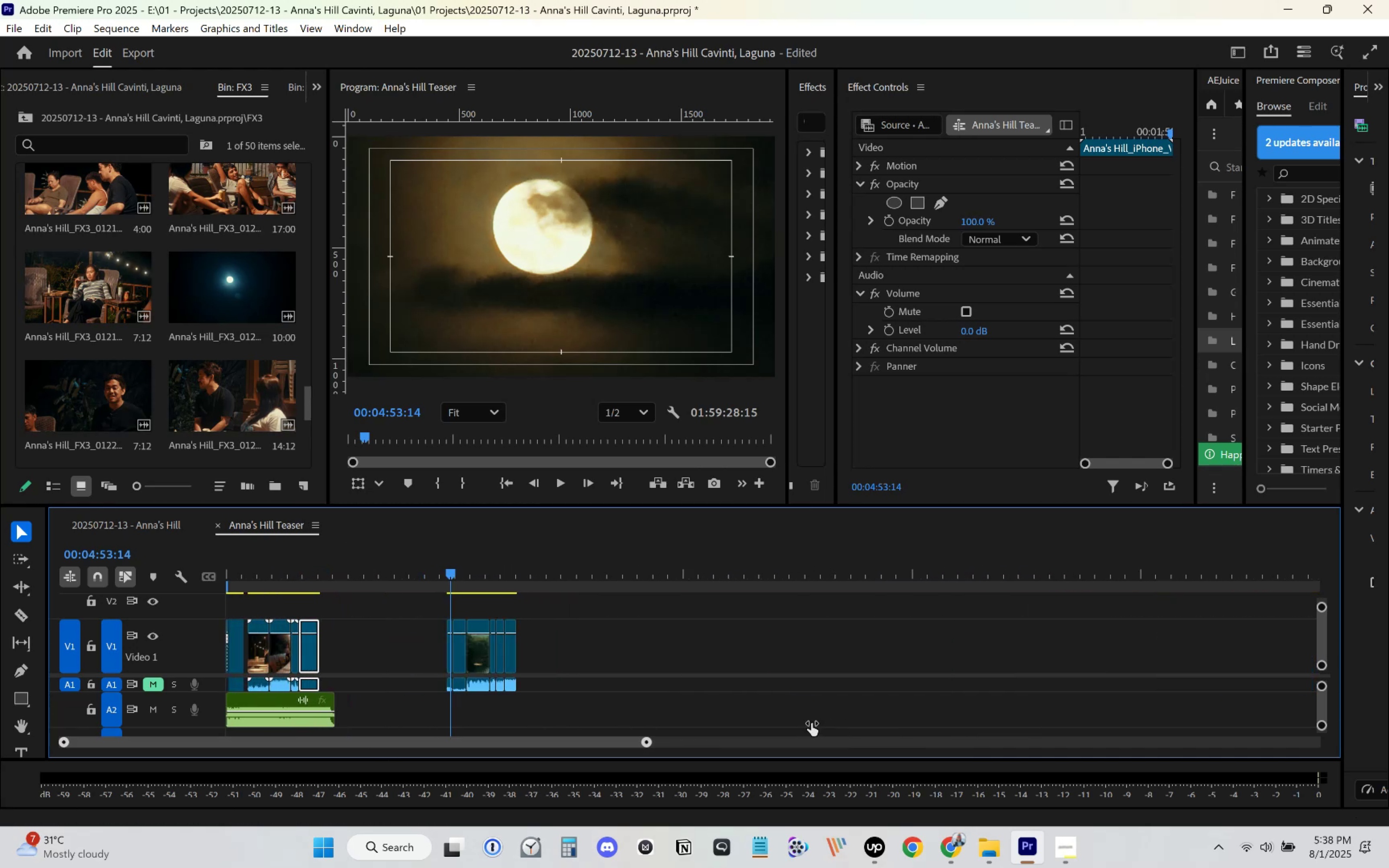 
wait(5.63)
 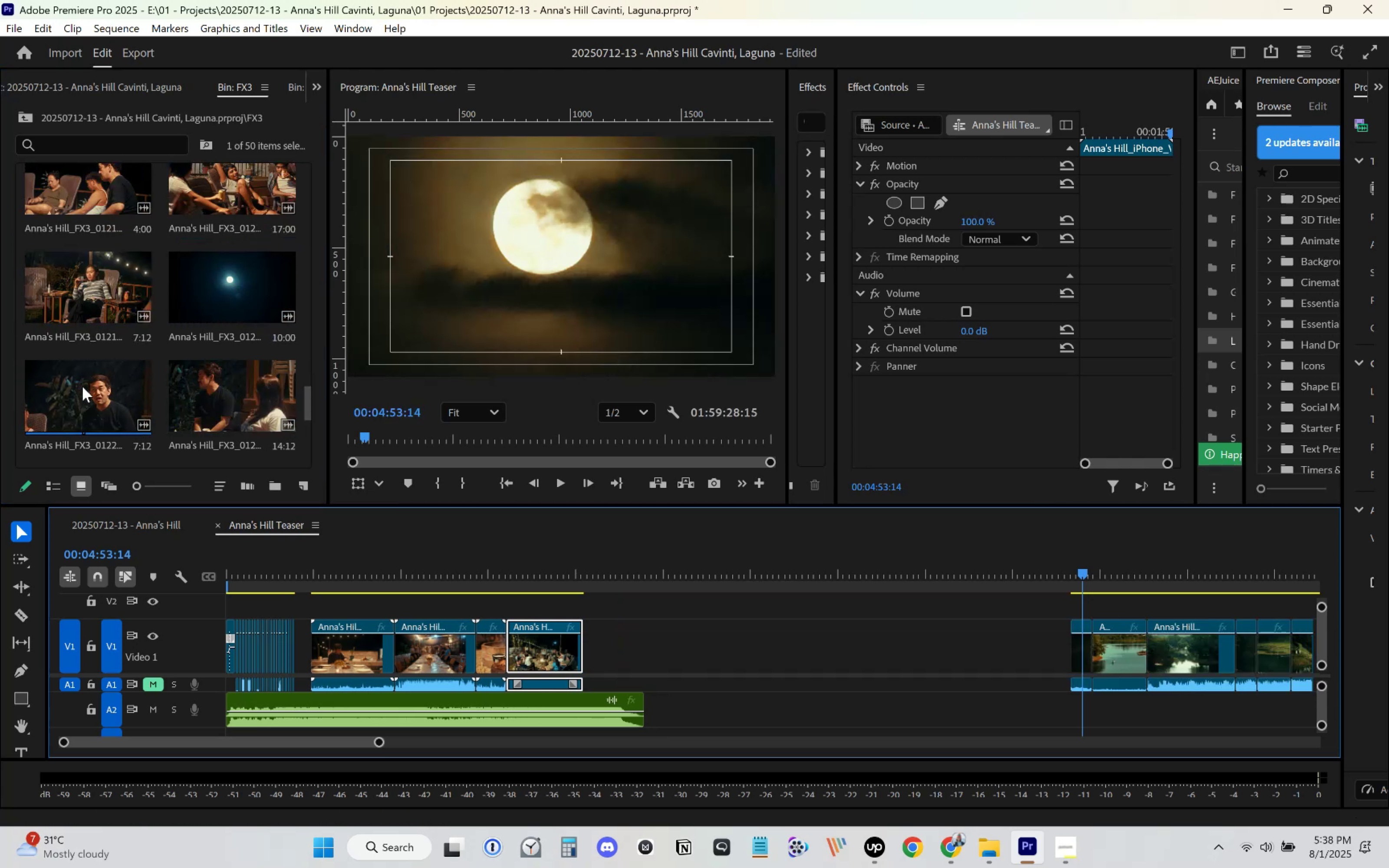 
scroll: coordinate [217, 283], scroll_direction: up, amount: 1.0
 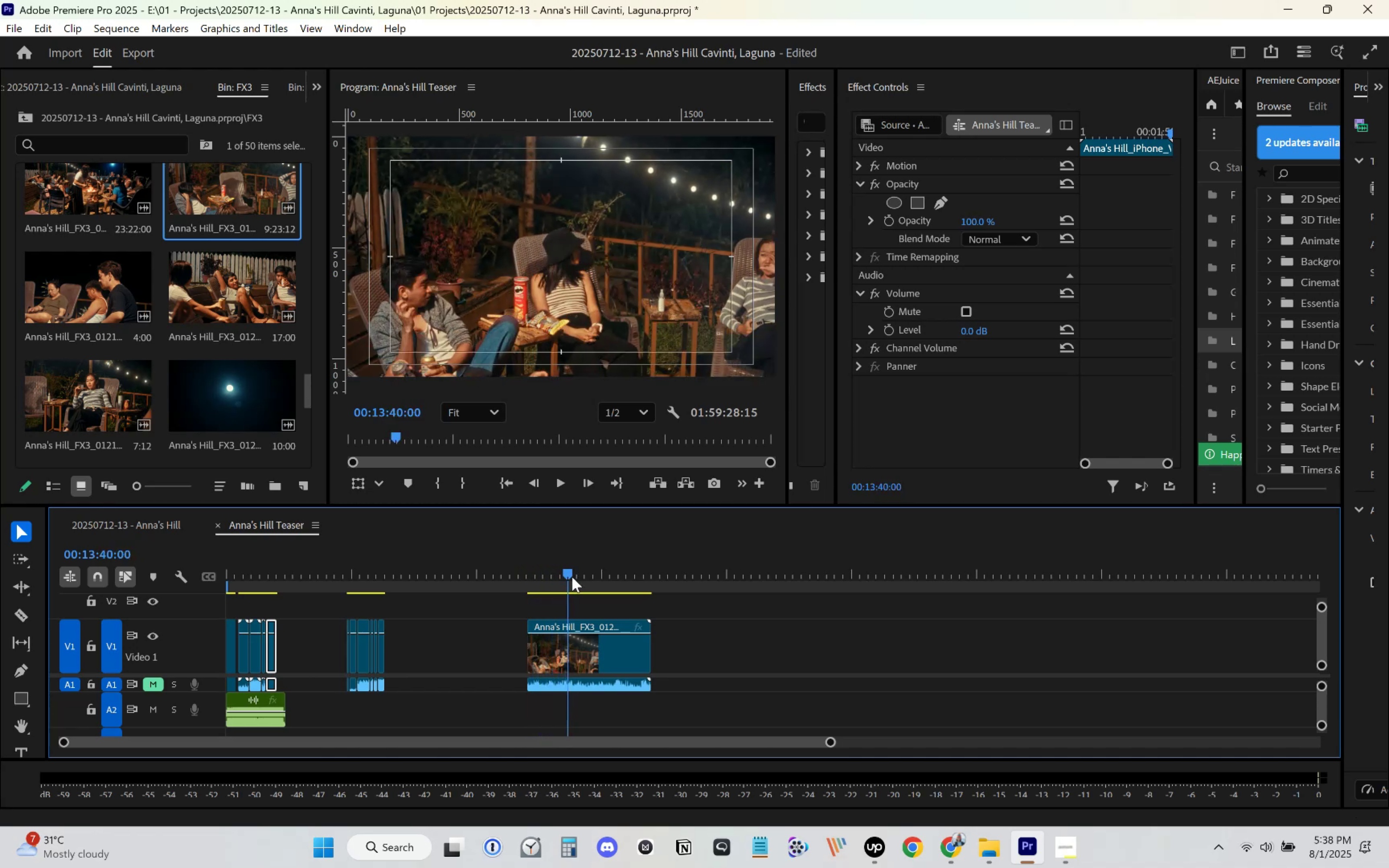 
wait(29.21)
 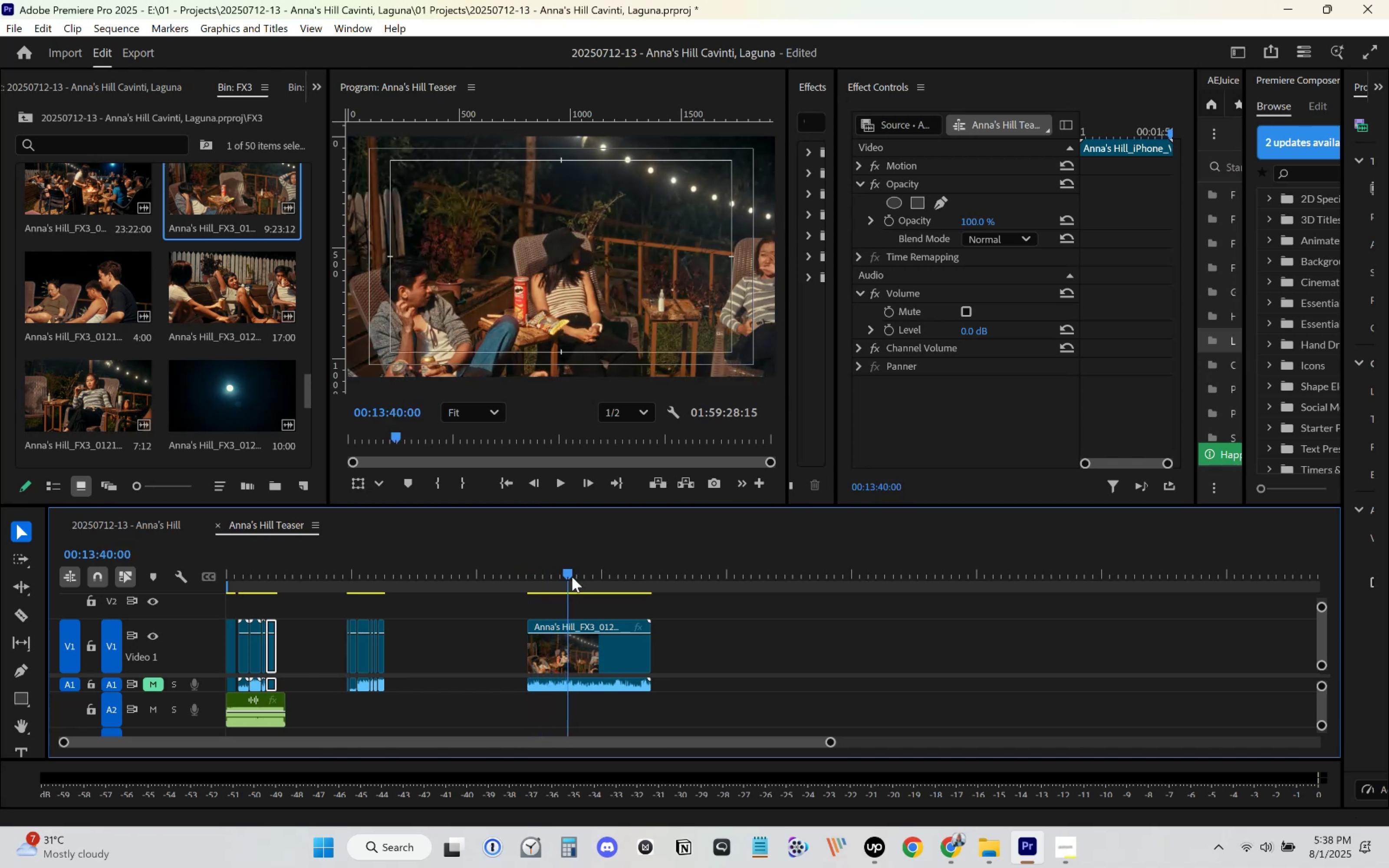 
key(Space)
 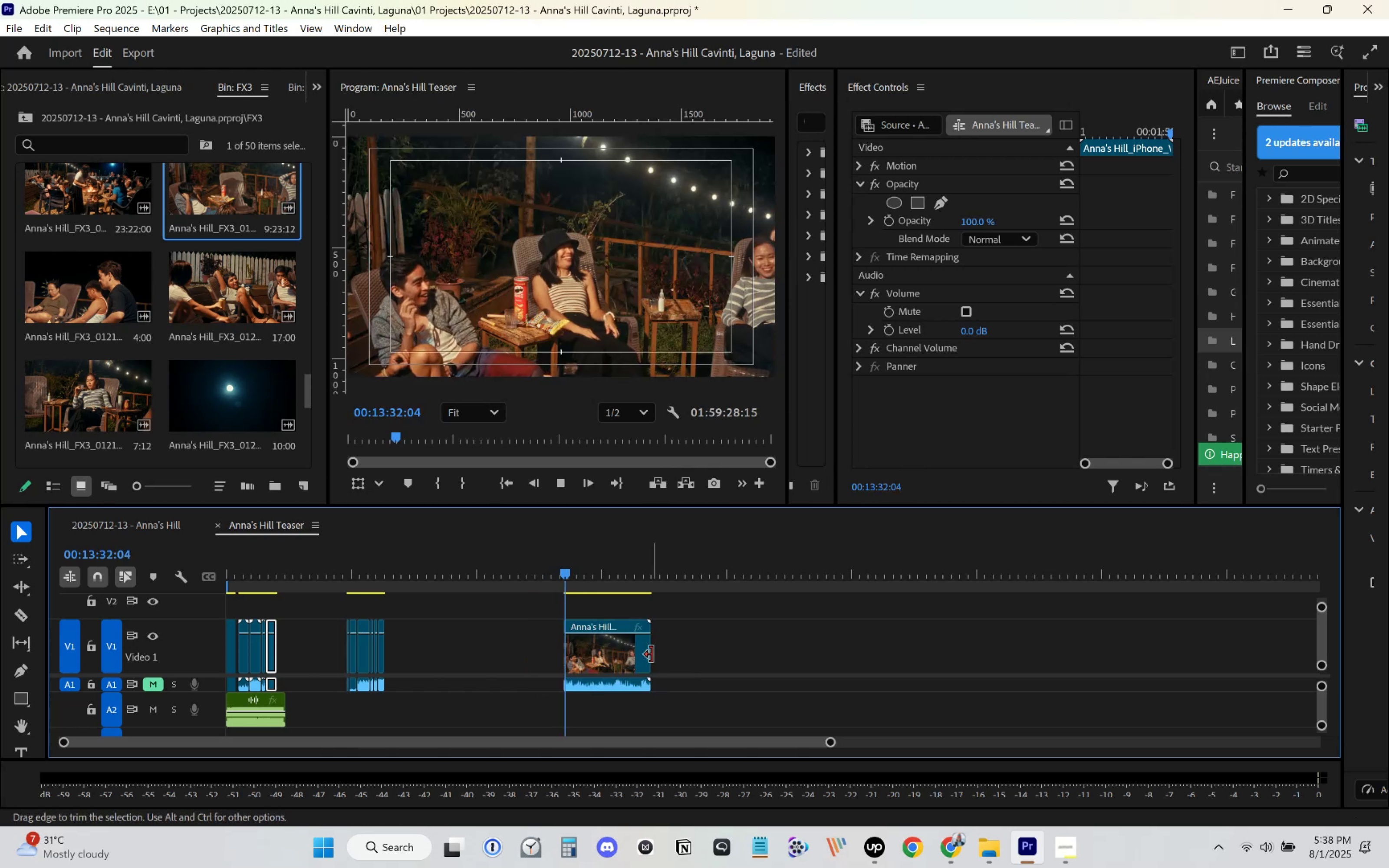 
key(Space)
 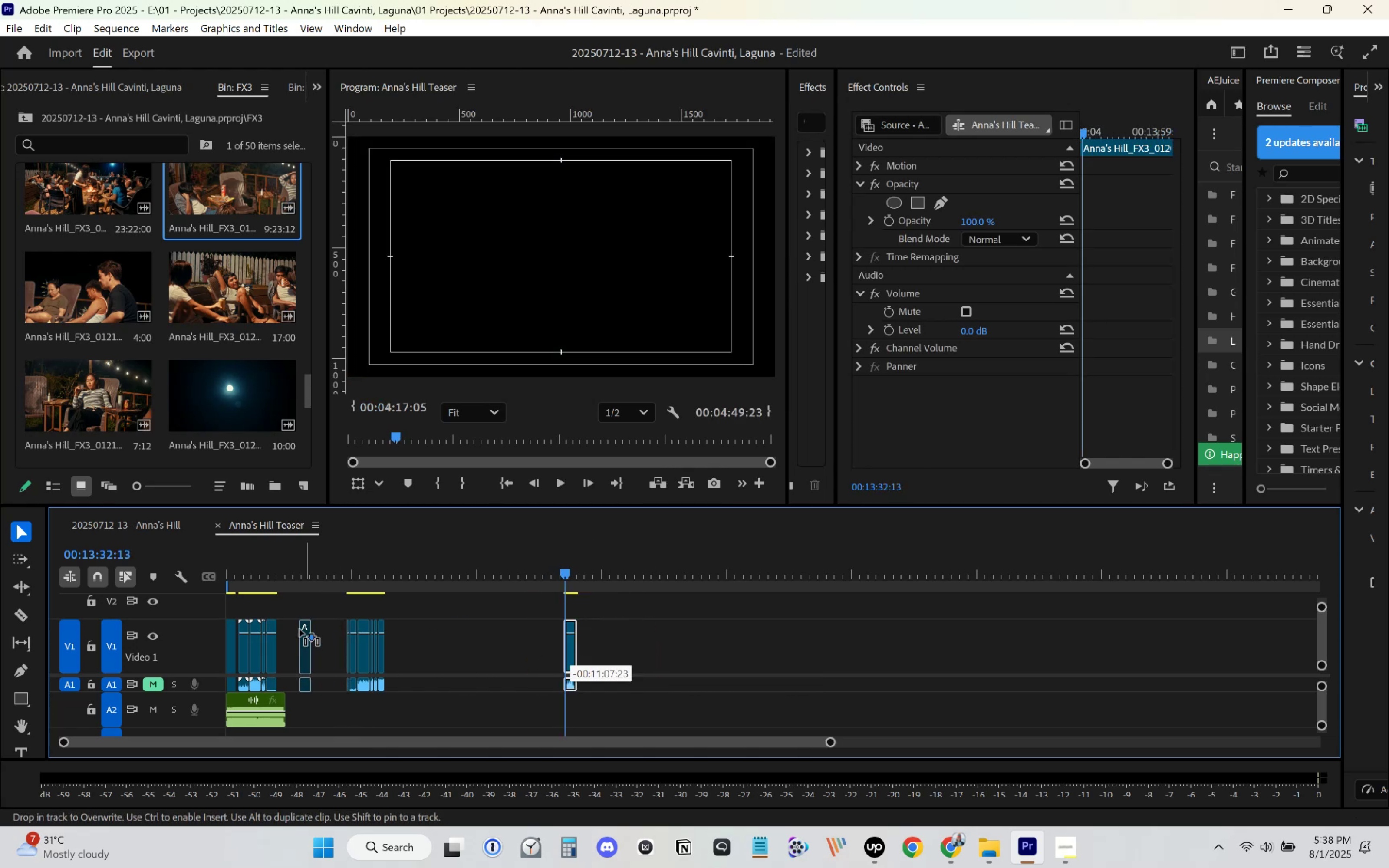 
scroll: coordinate [176, 385], scroll_direction: down, amount: 1.0
 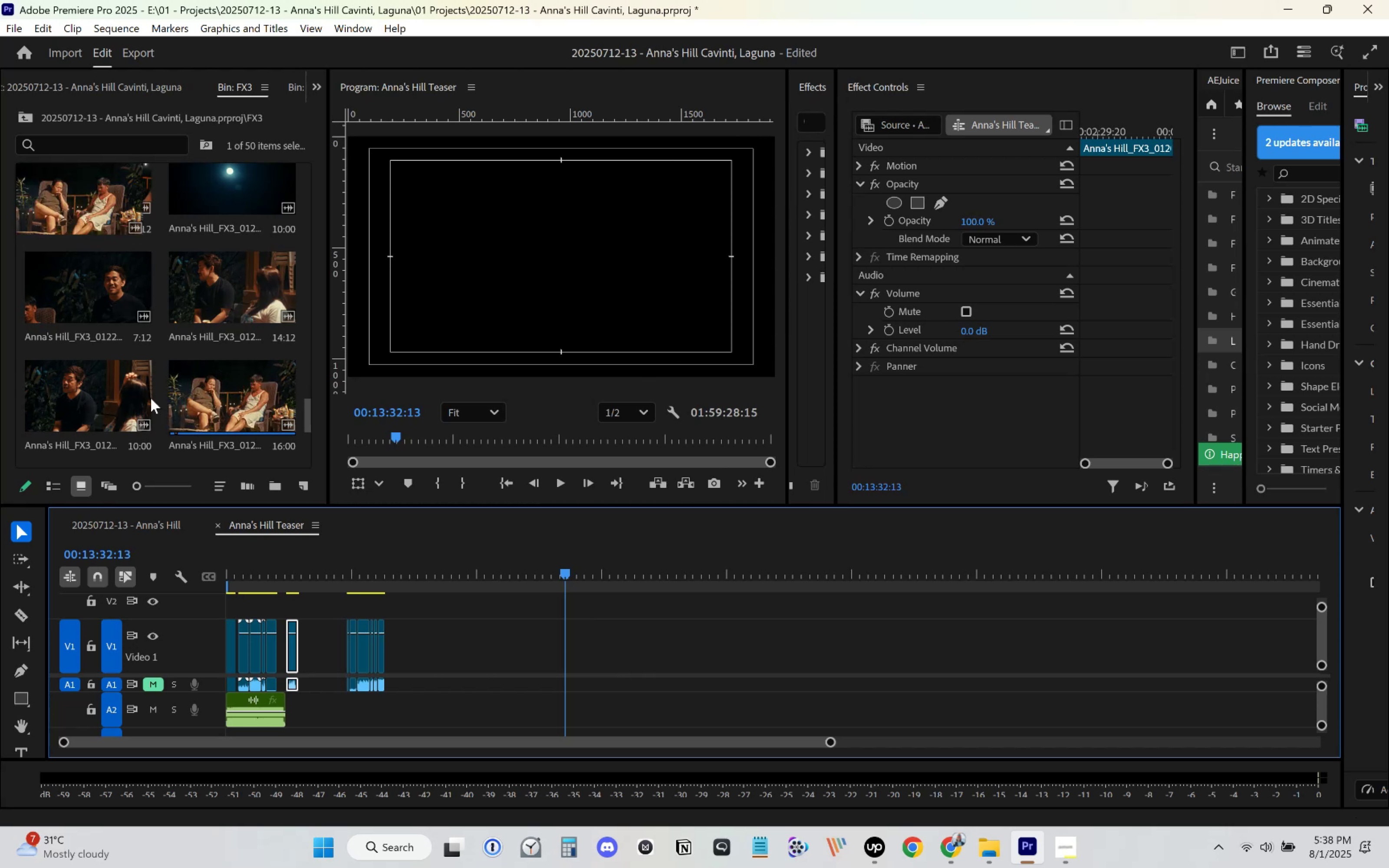 
wait(5.24)
 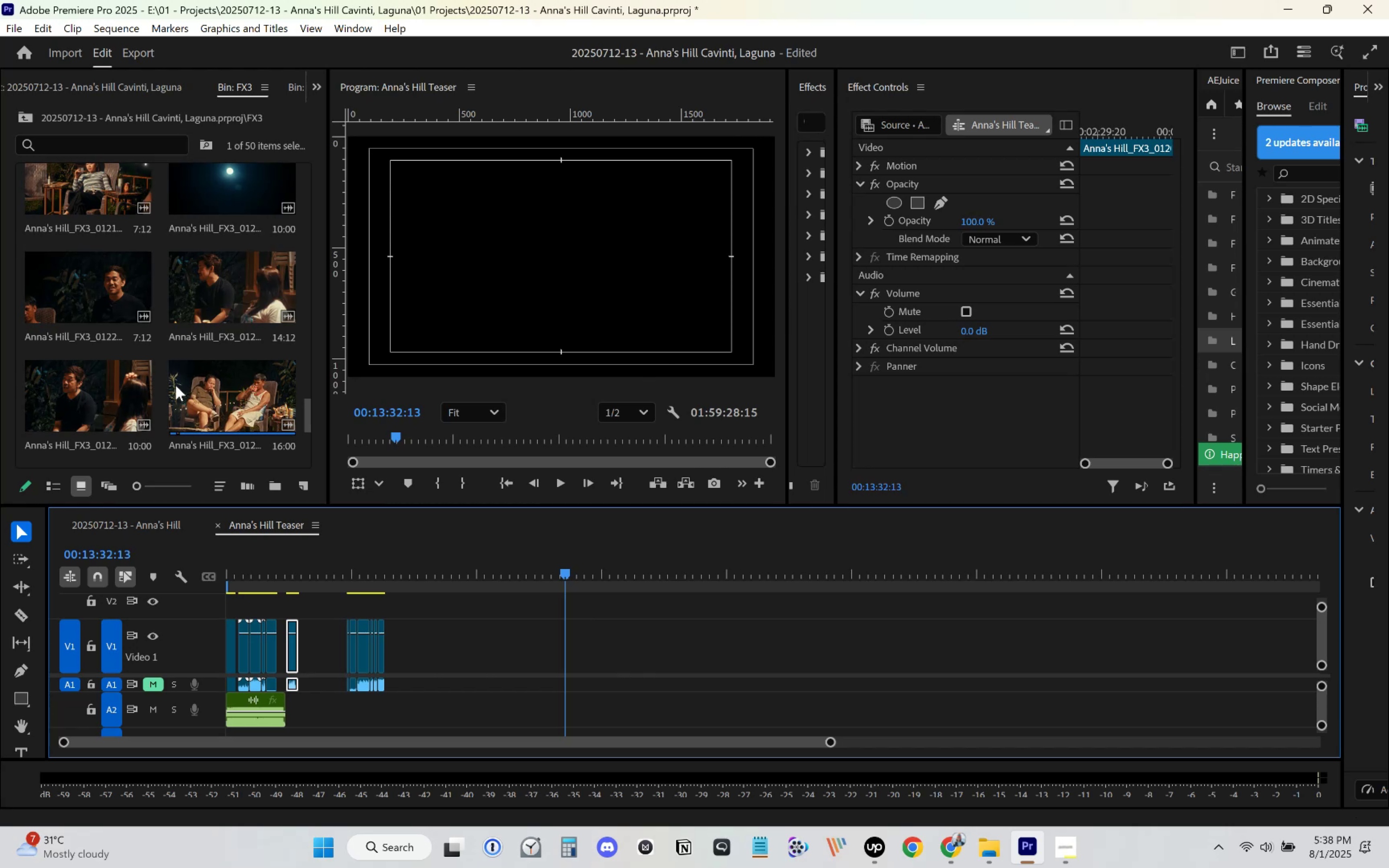 
scroll: coordinate [246, 413], scroll_direction: down, amount: 6.0
 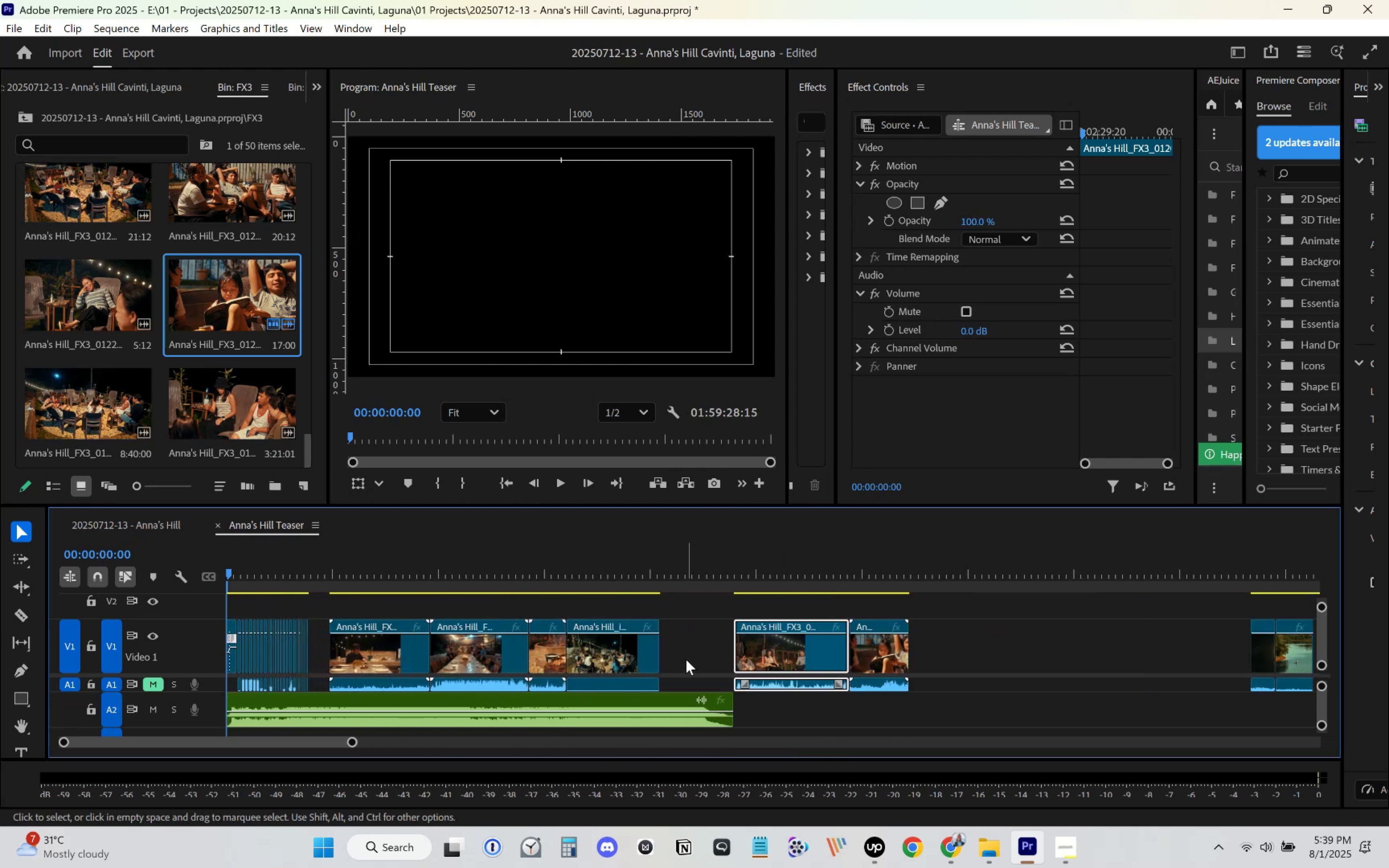 
wait(12.45)
 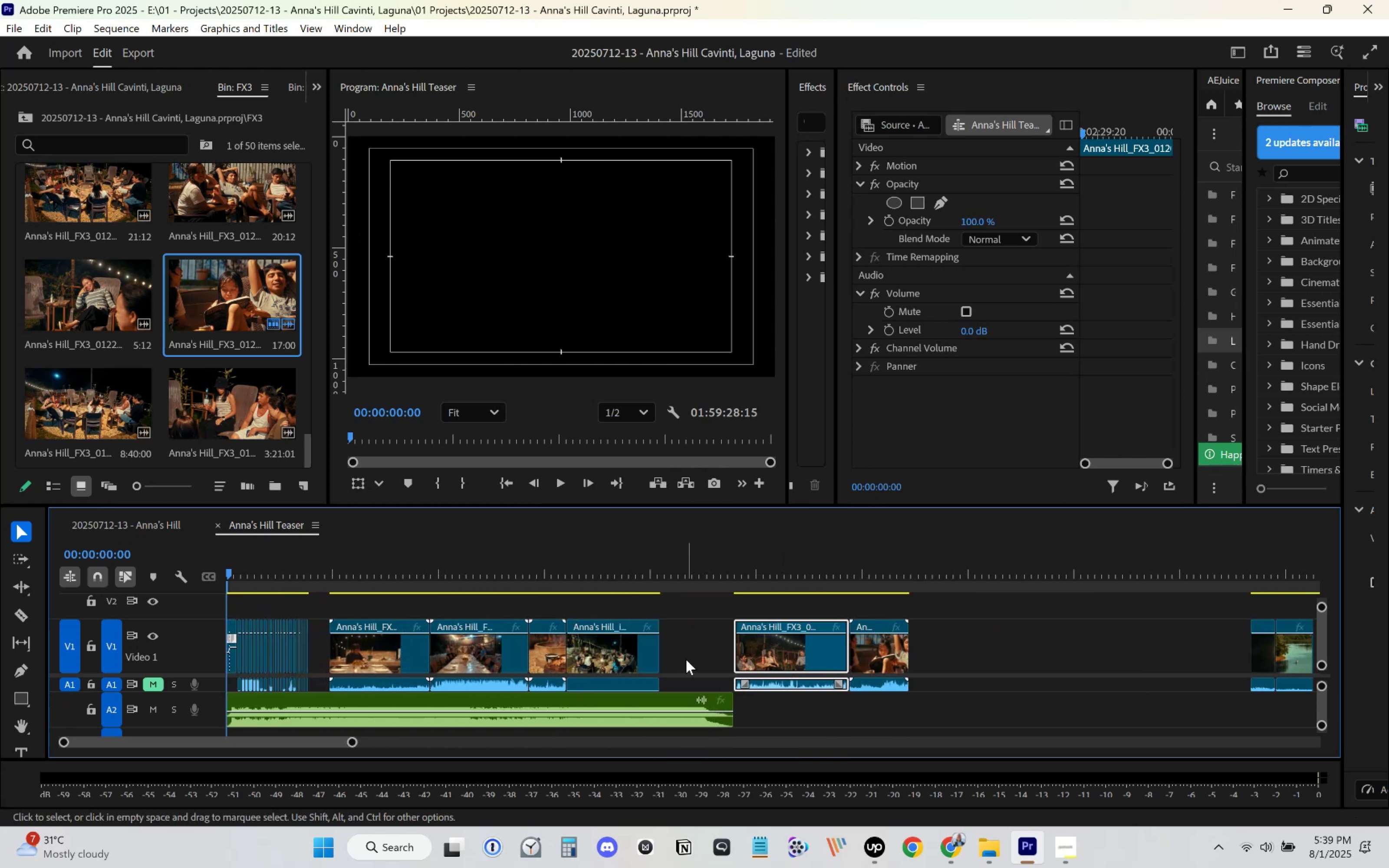 
mouse_move([398, 657])
 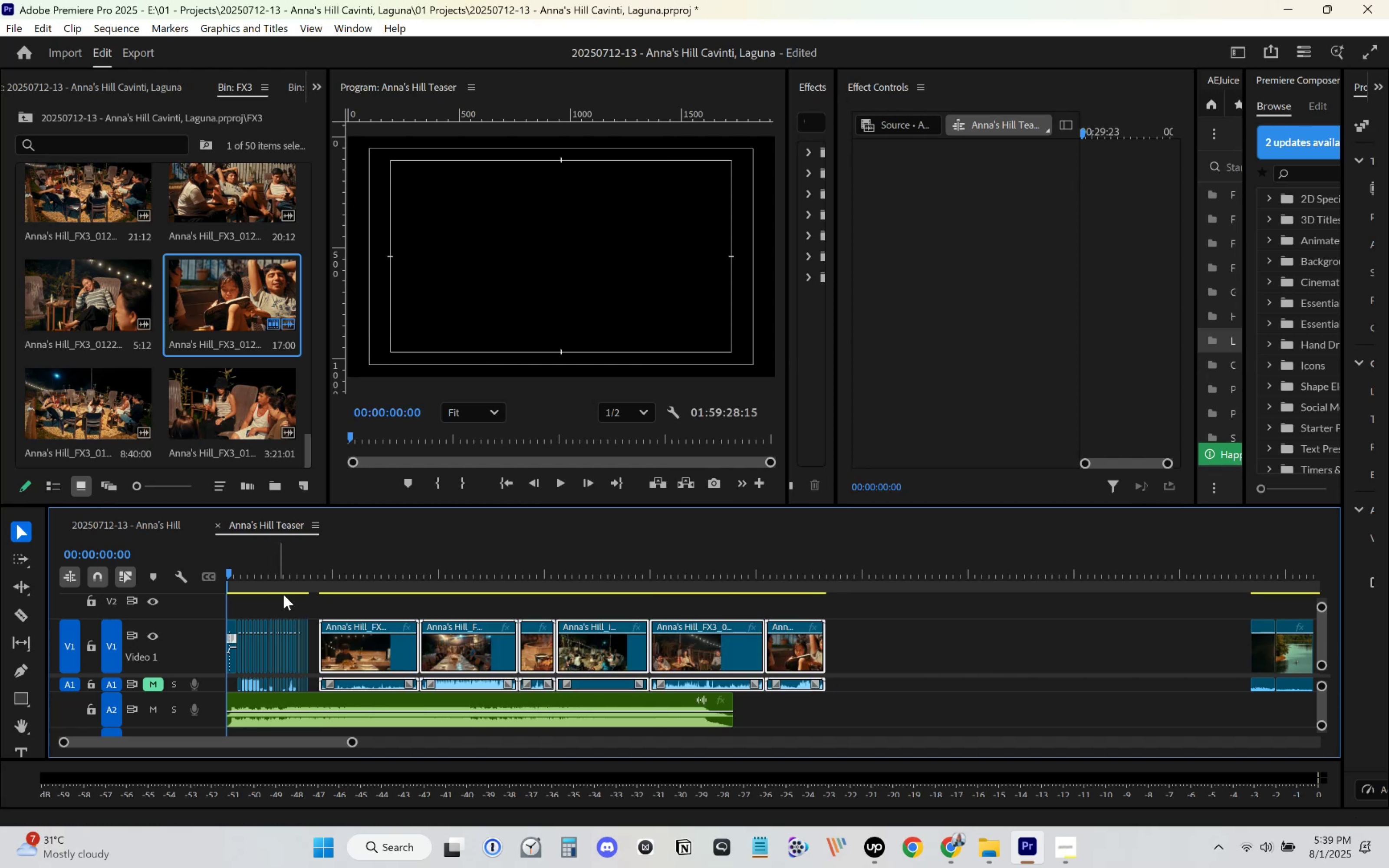 
key(Control+S)
 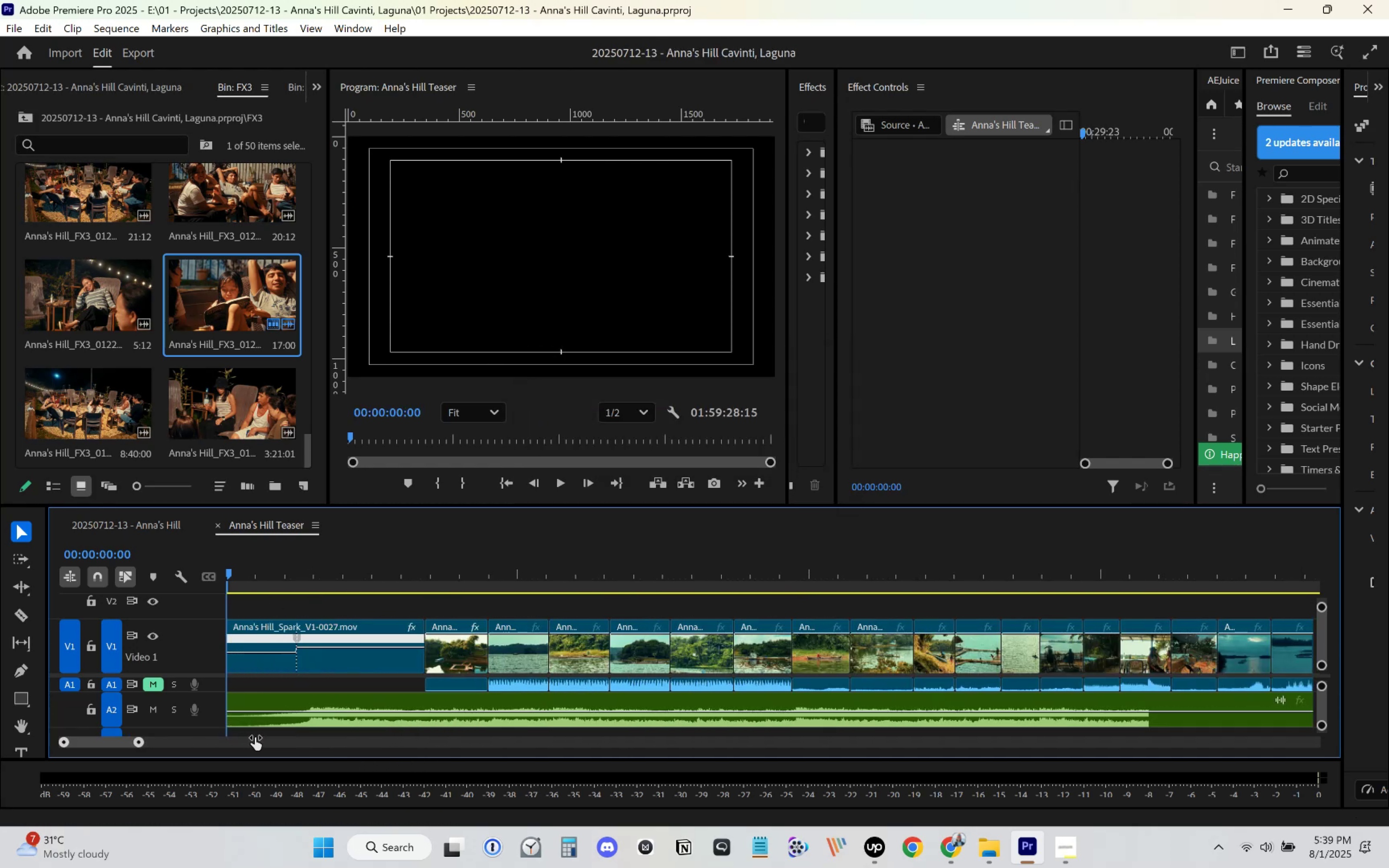 
key(Space)
 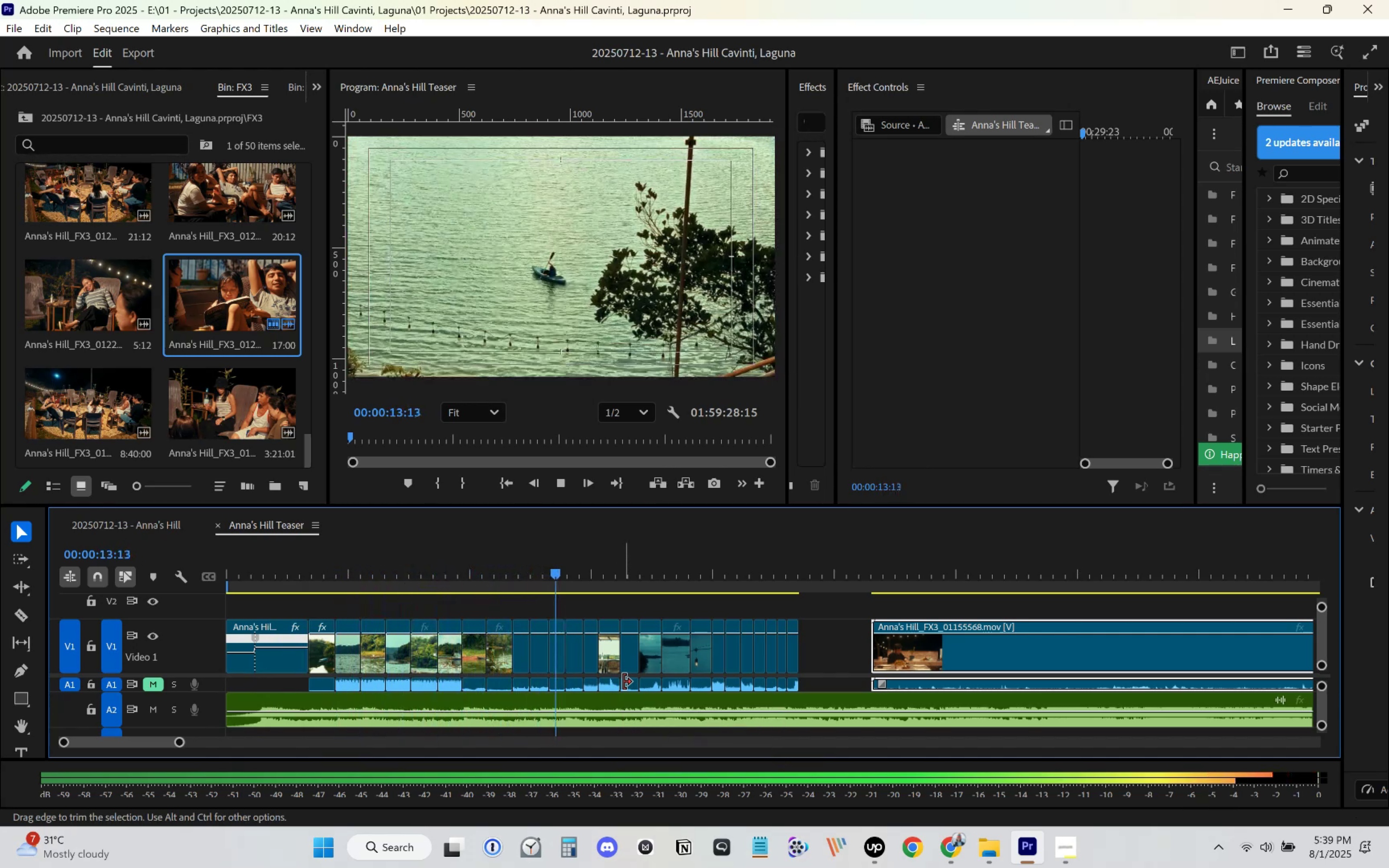 
wait(18.76)
 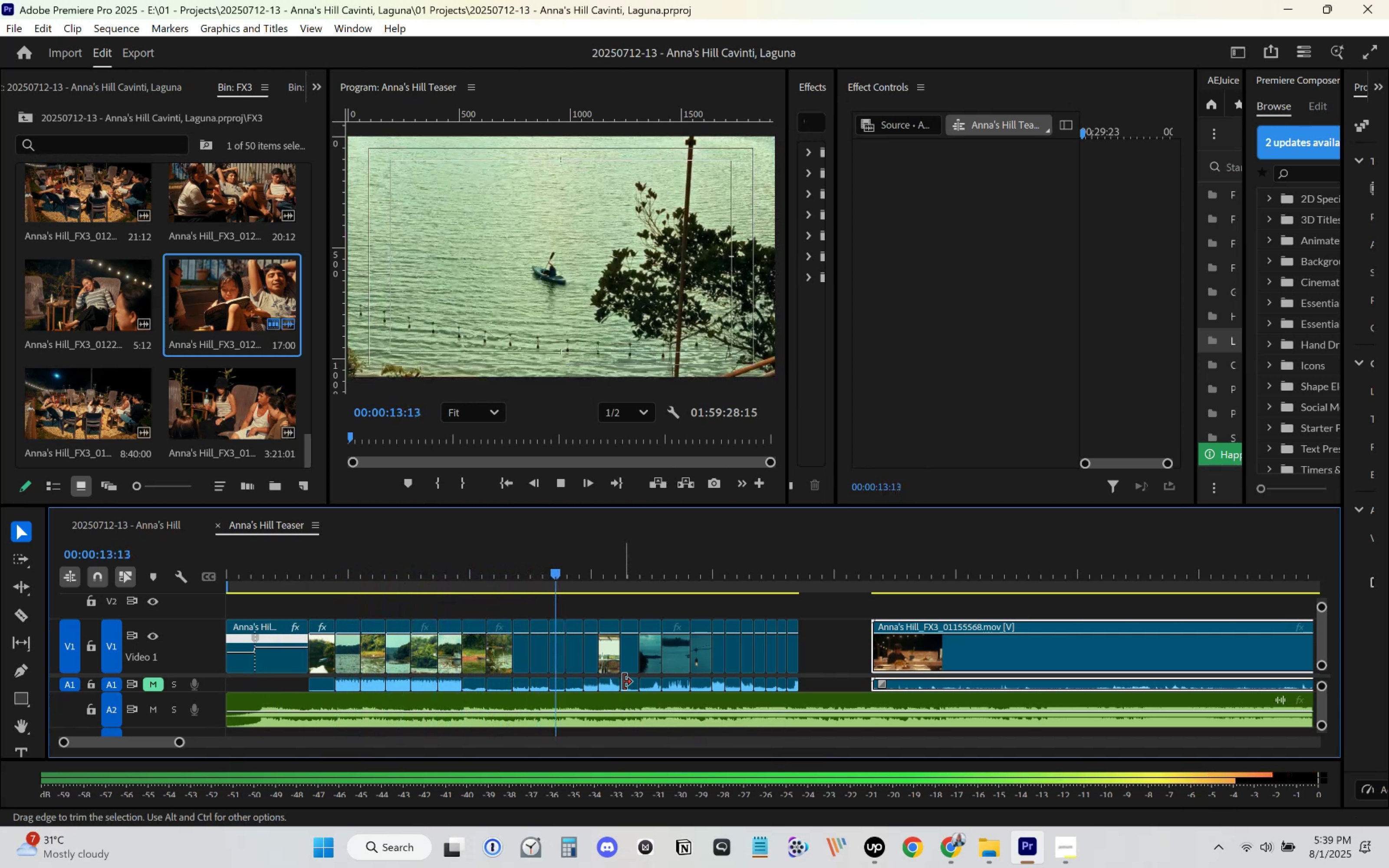 
left_click([488, 560])
 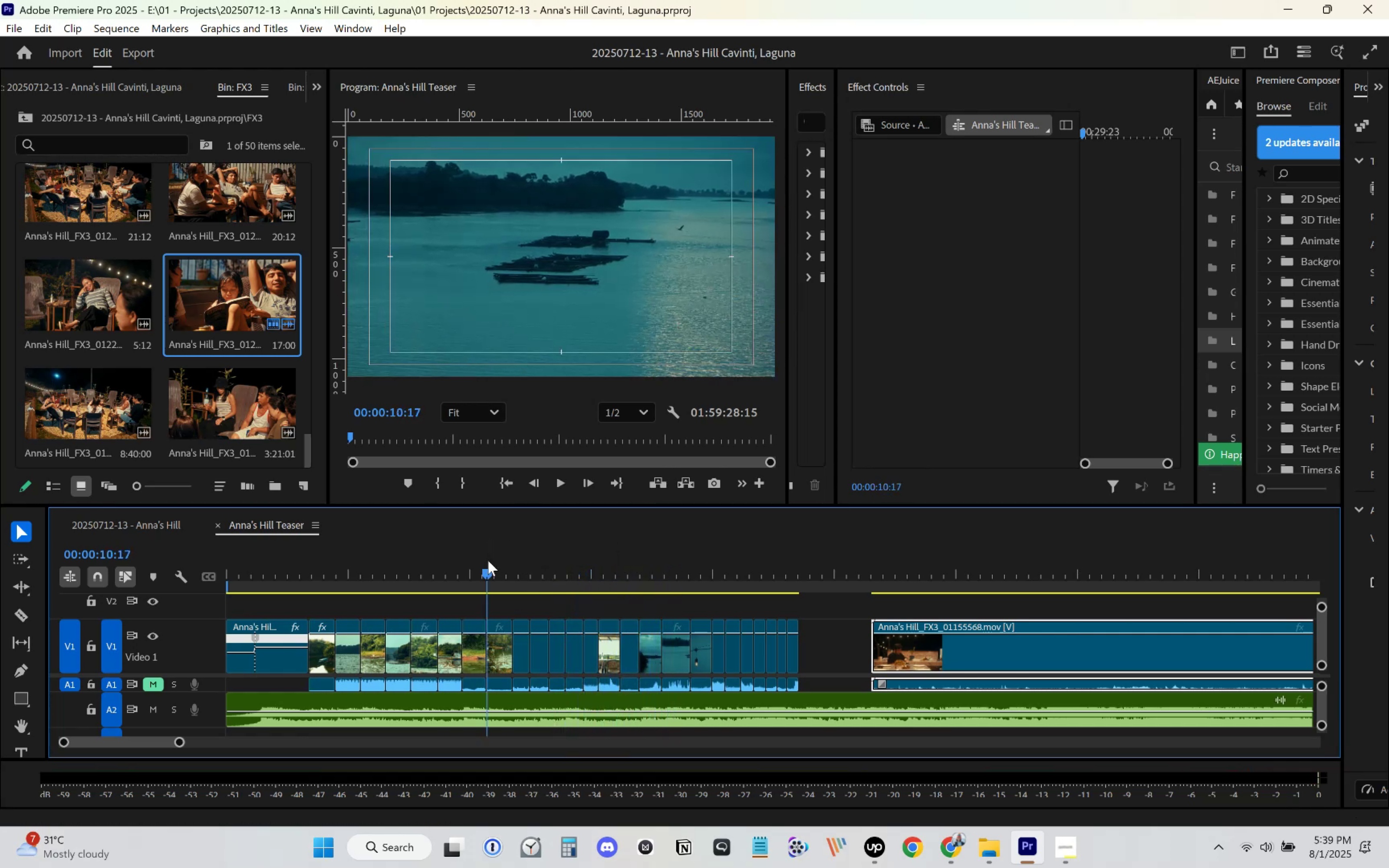 
key(V)
 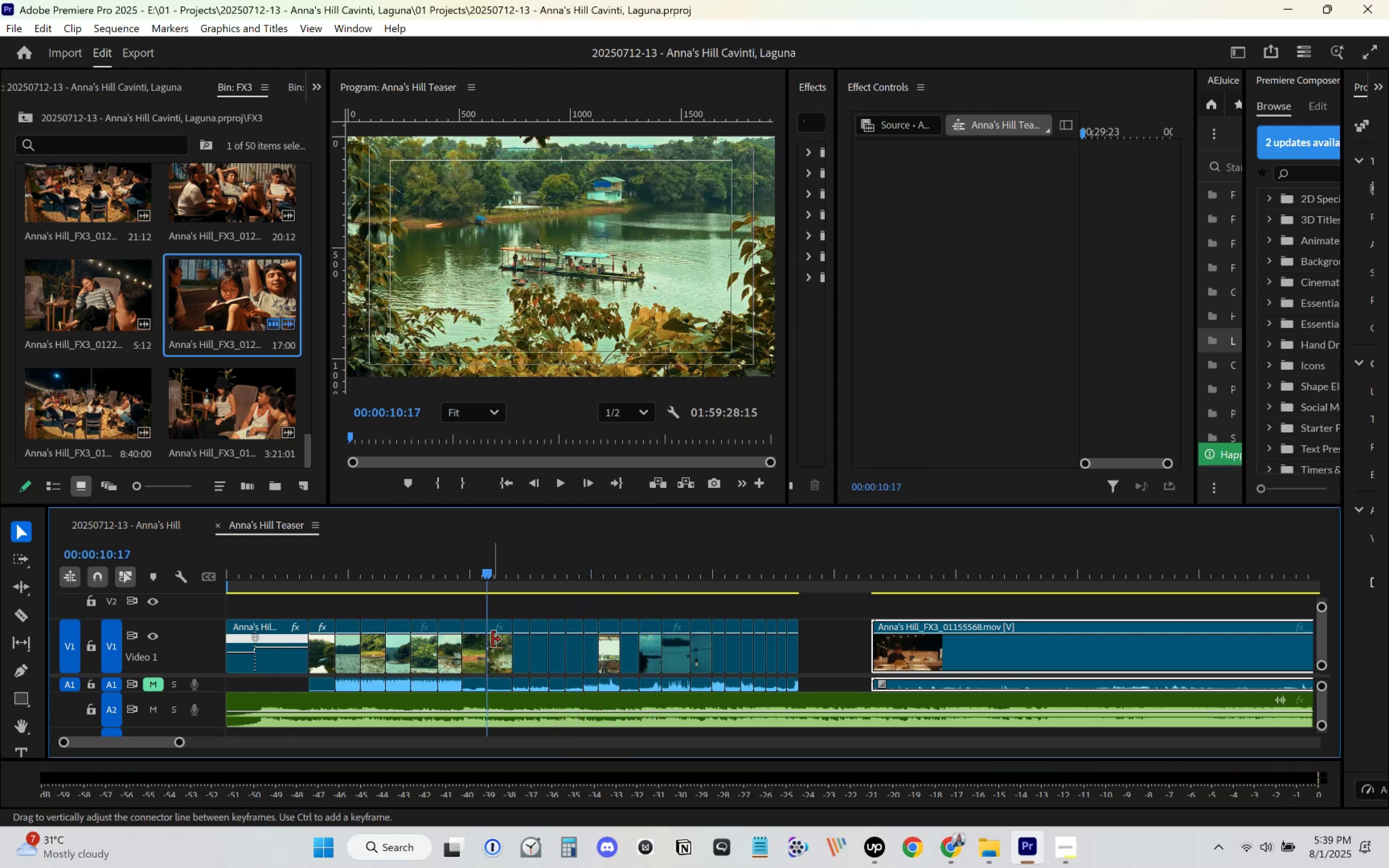 
key(Space)
 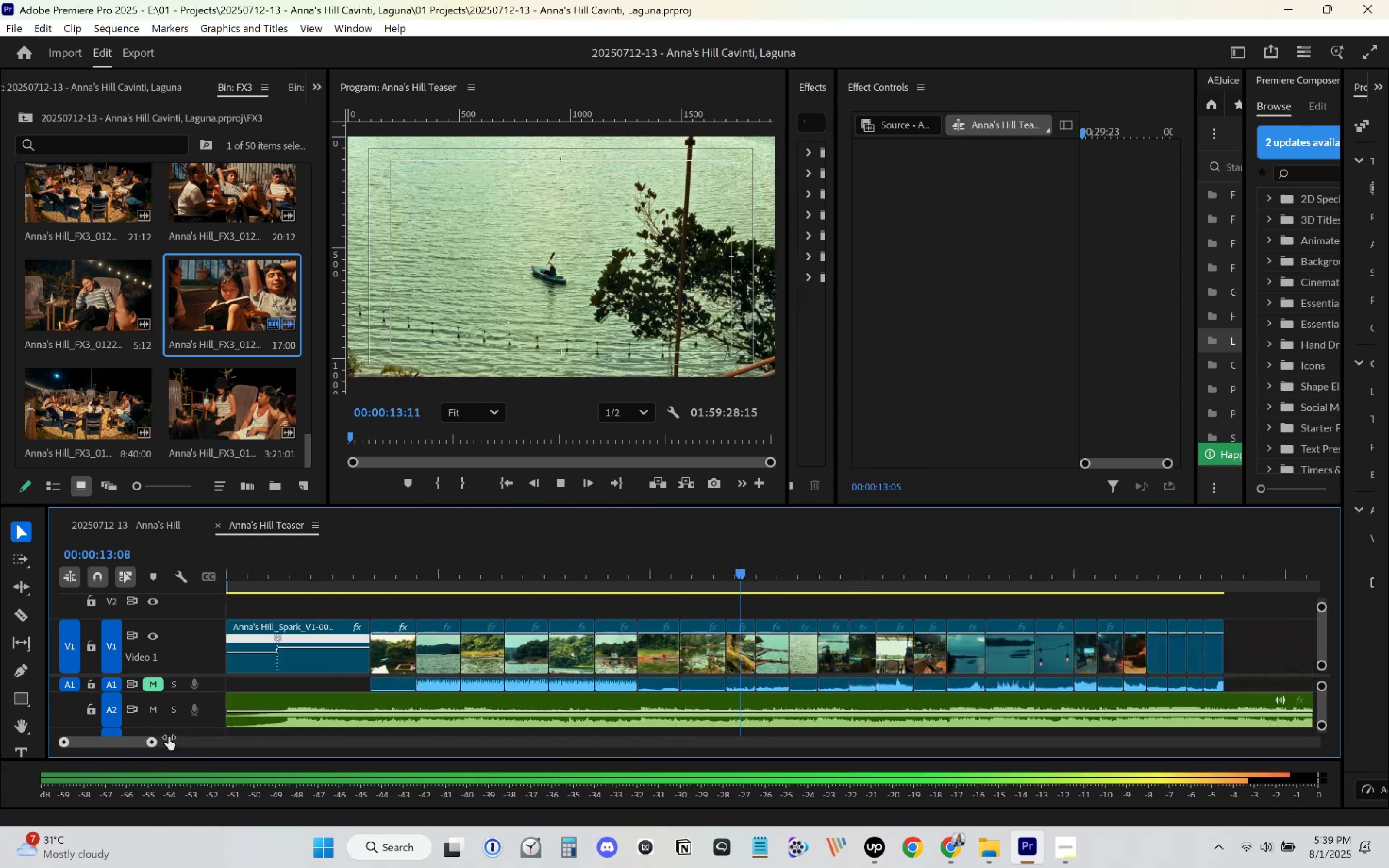 
scroll: coordinate [911, 732], scroll_direction: down, amount: 13.0
 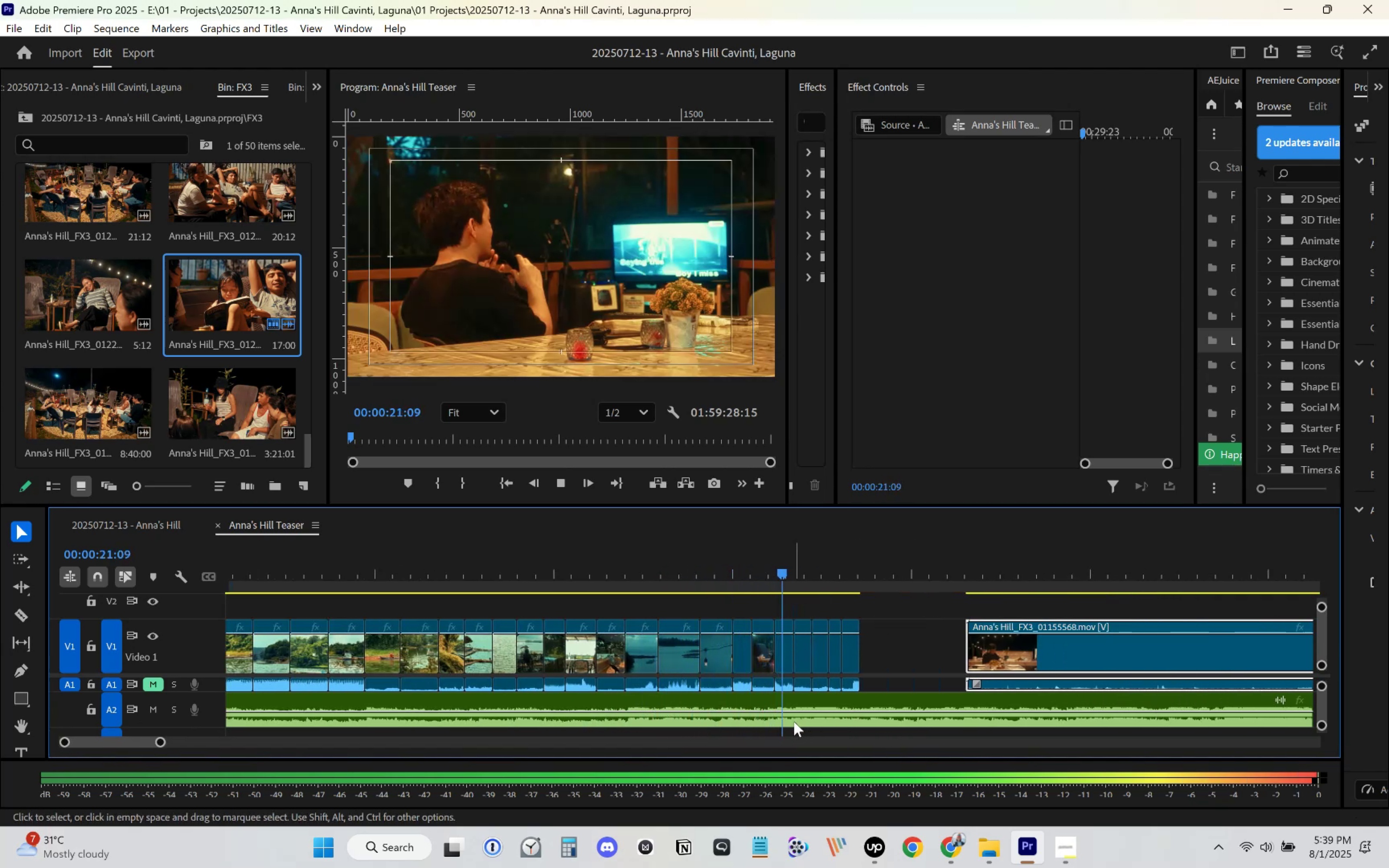 
key(Space)
 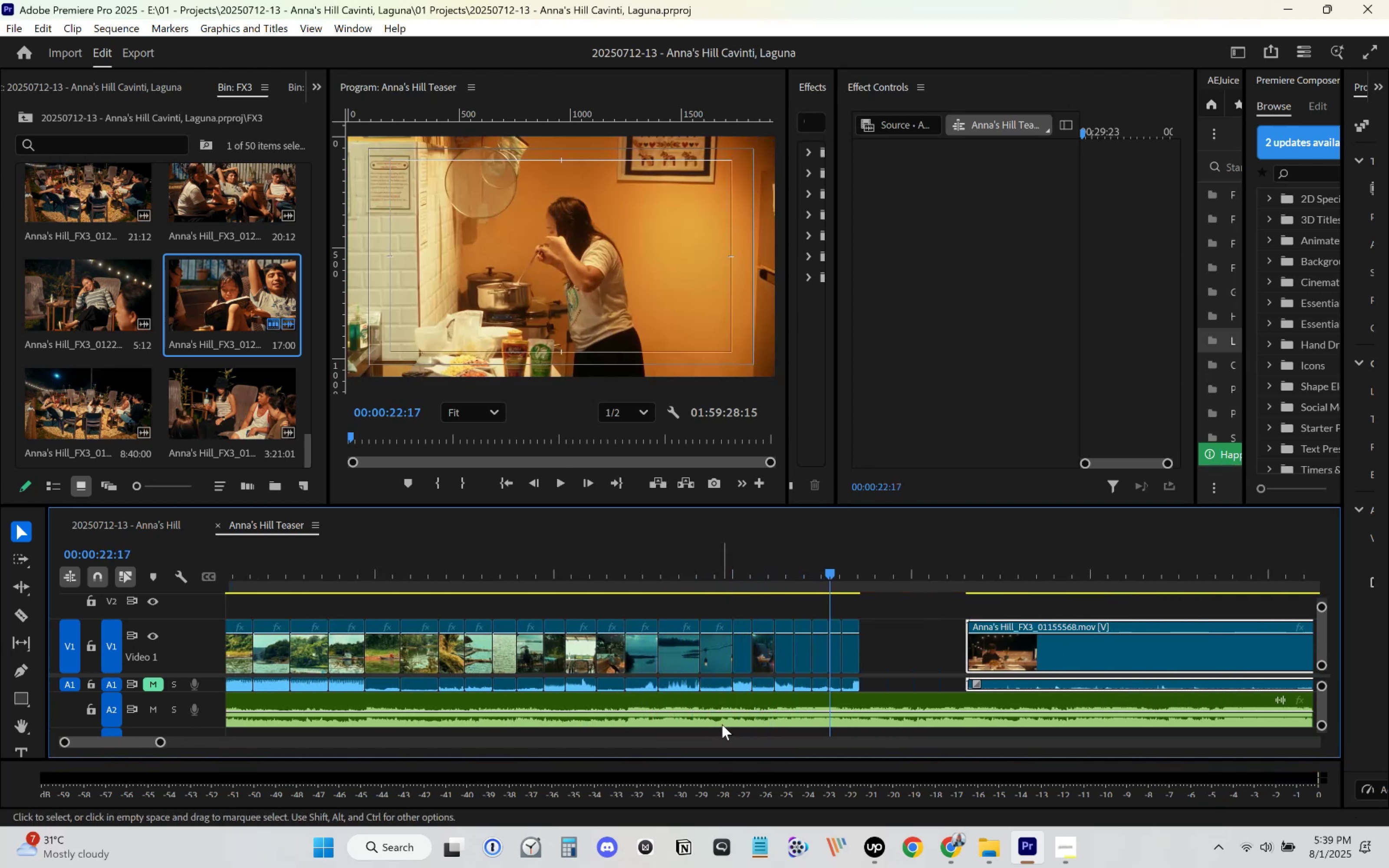 
key(Space)
 